 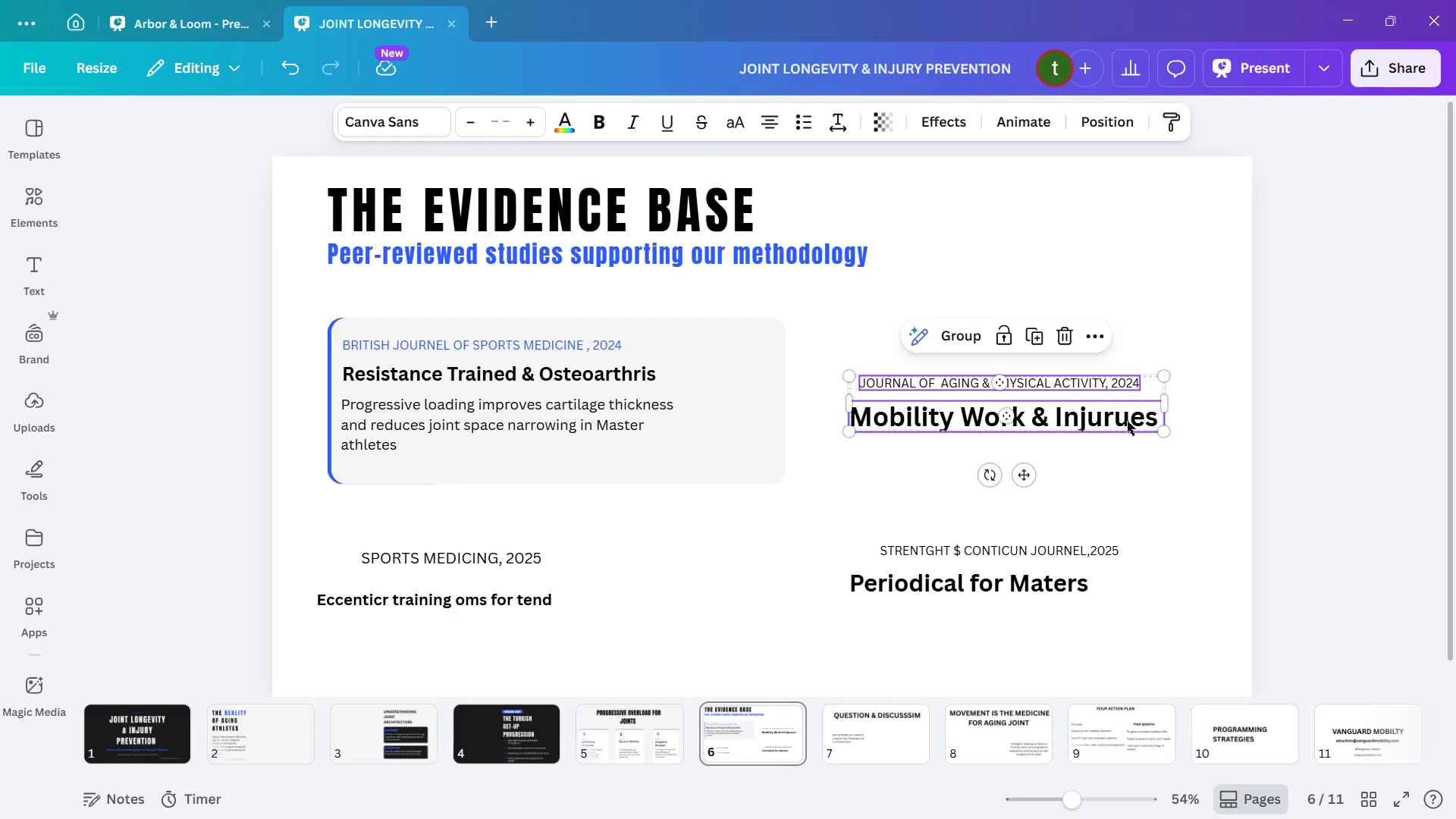 
hold_key(key=ArrowUp, duration=1.41)
 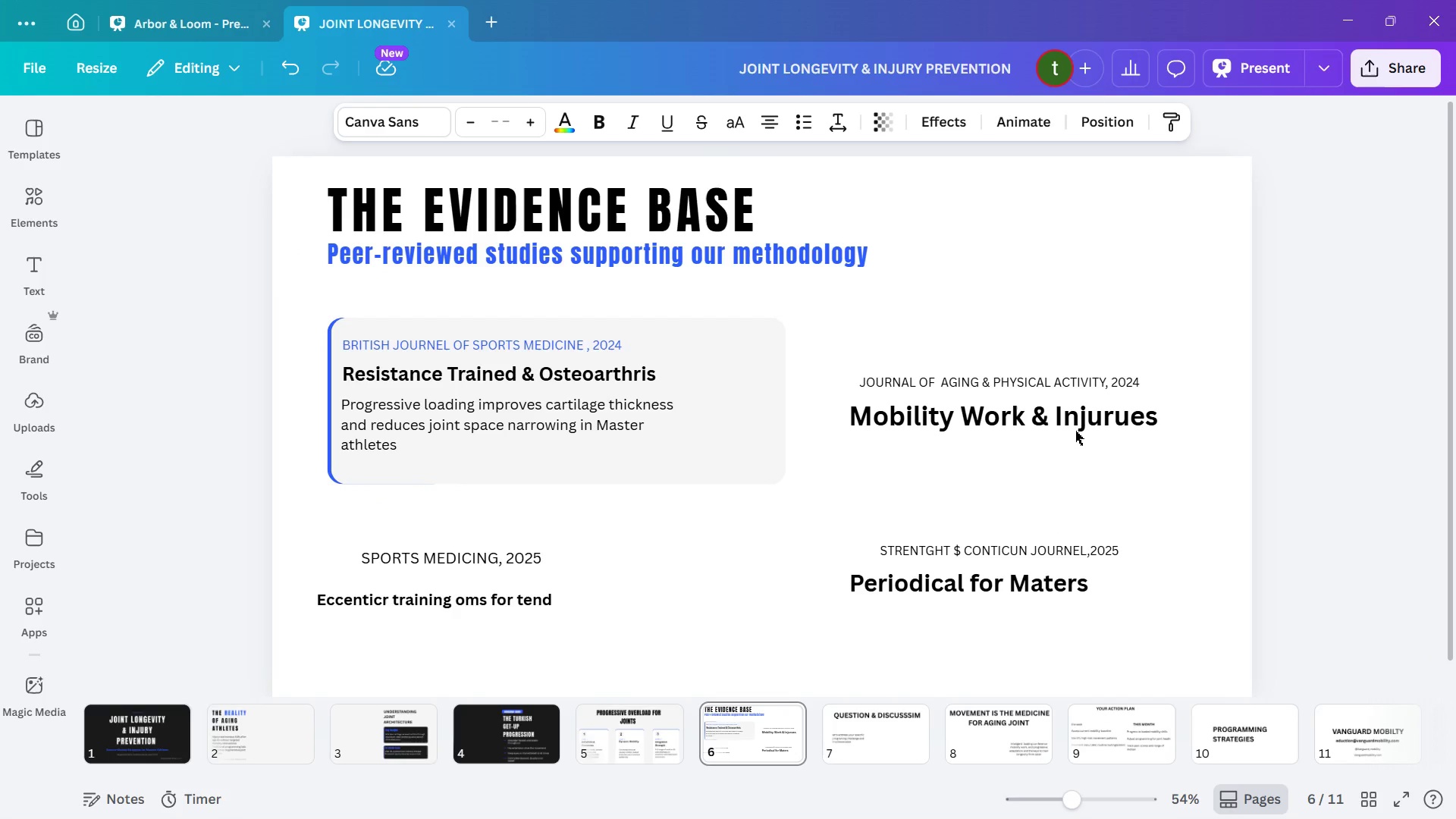 
key(ArrowDown)
 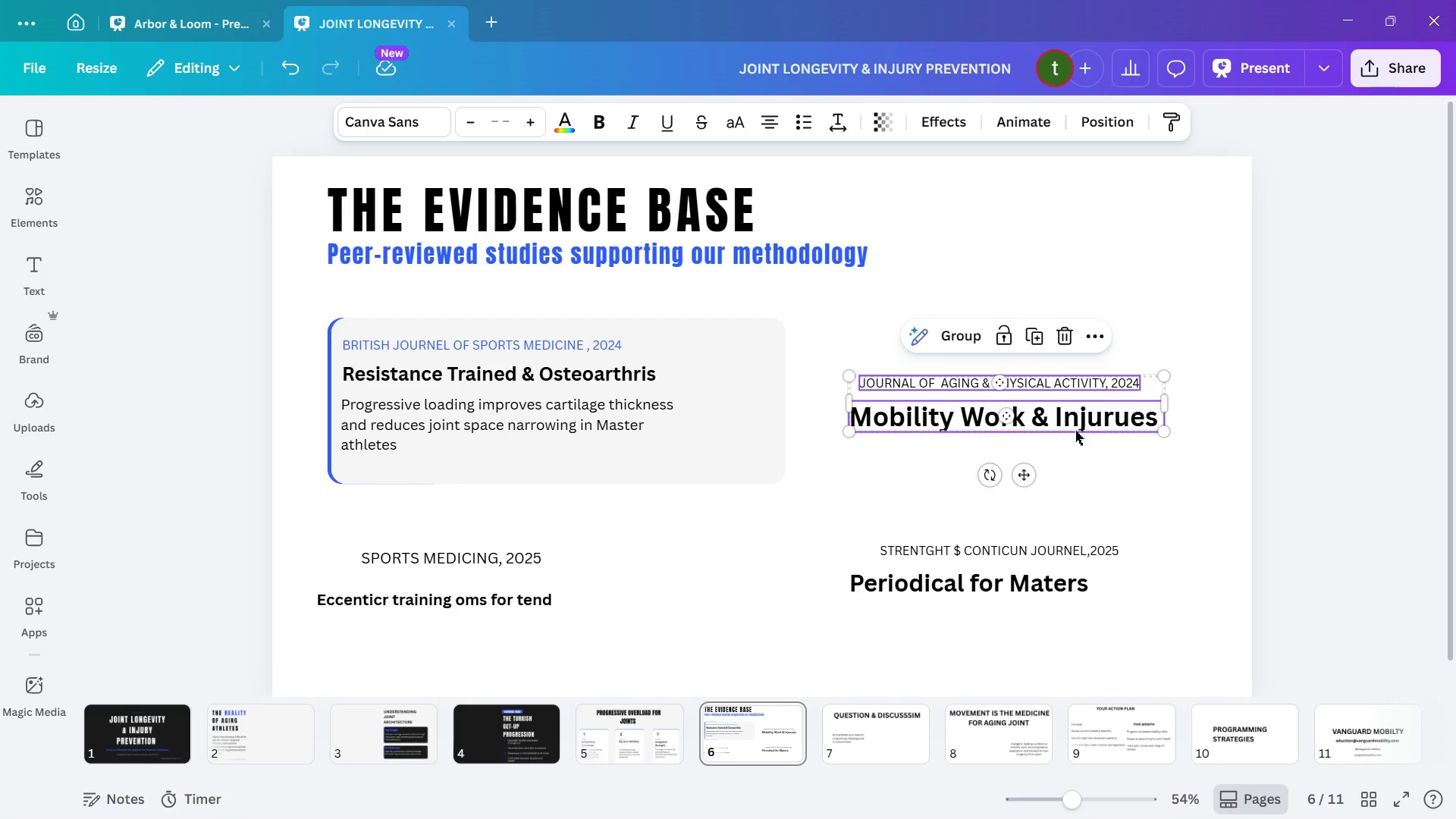 
hold_key(key=ArrowUp, duration=1.5)
 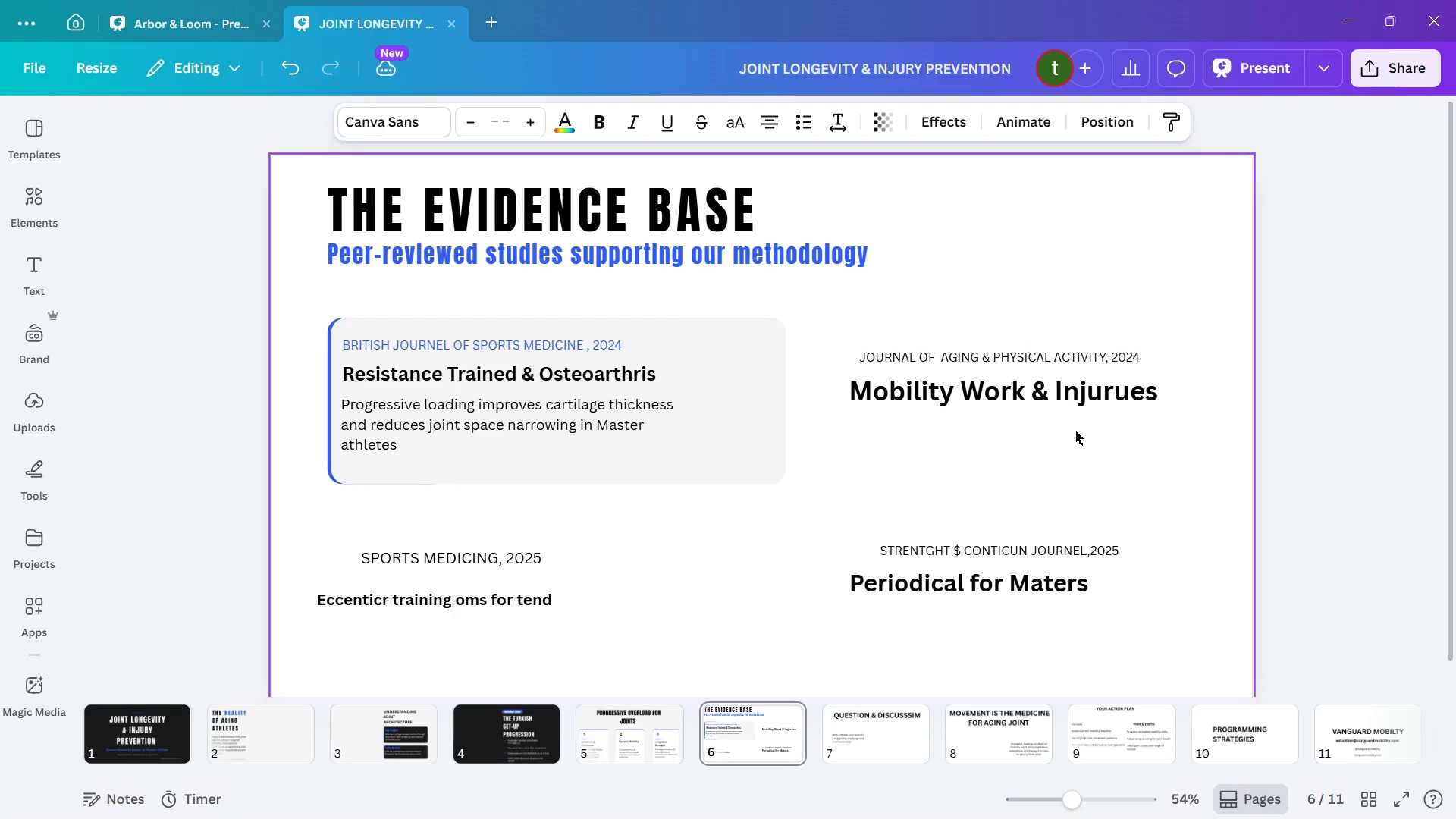 
hold_key(key=ArrowUp, duration=0.8)
 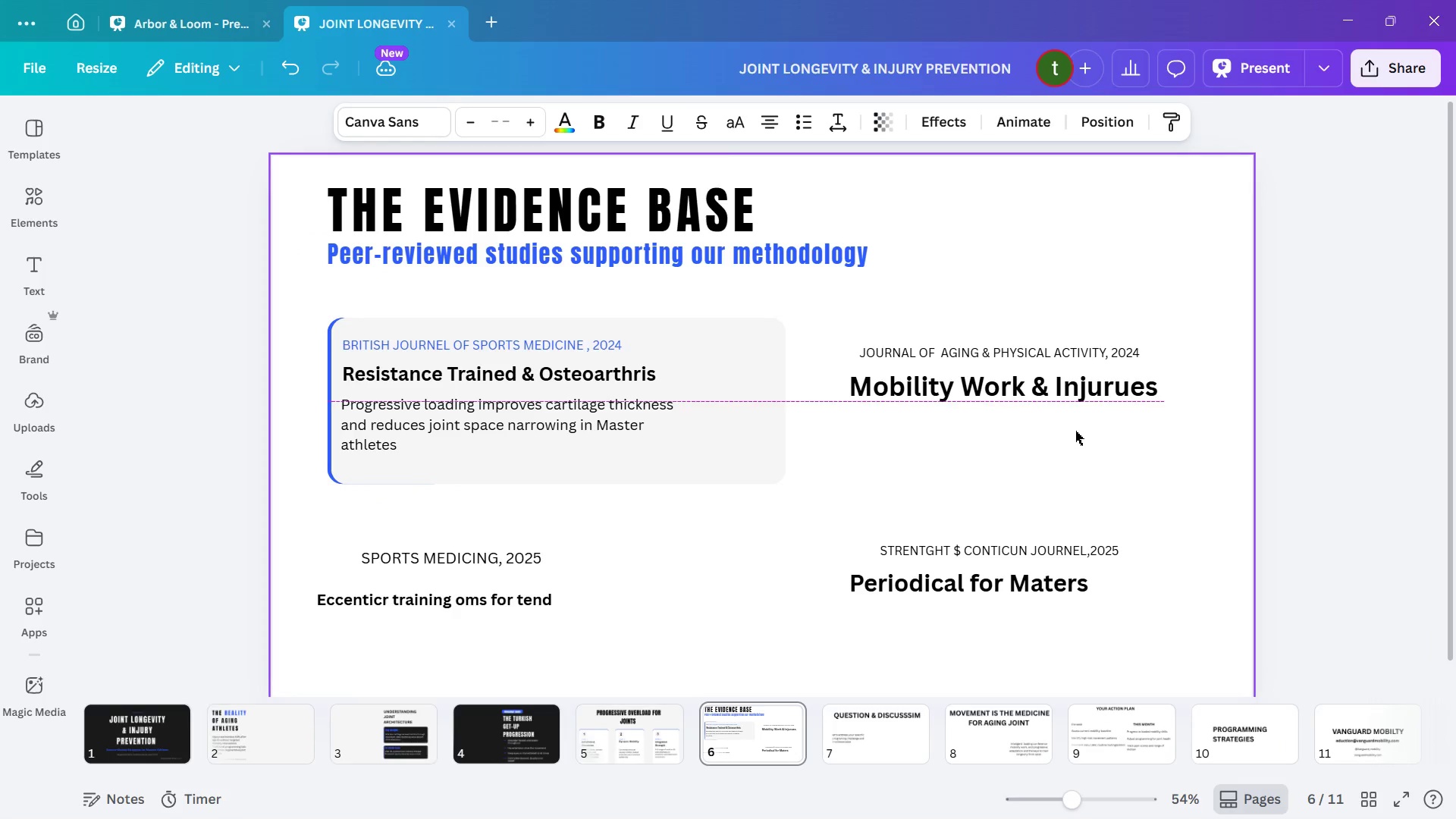 
key(ArrowUp)
 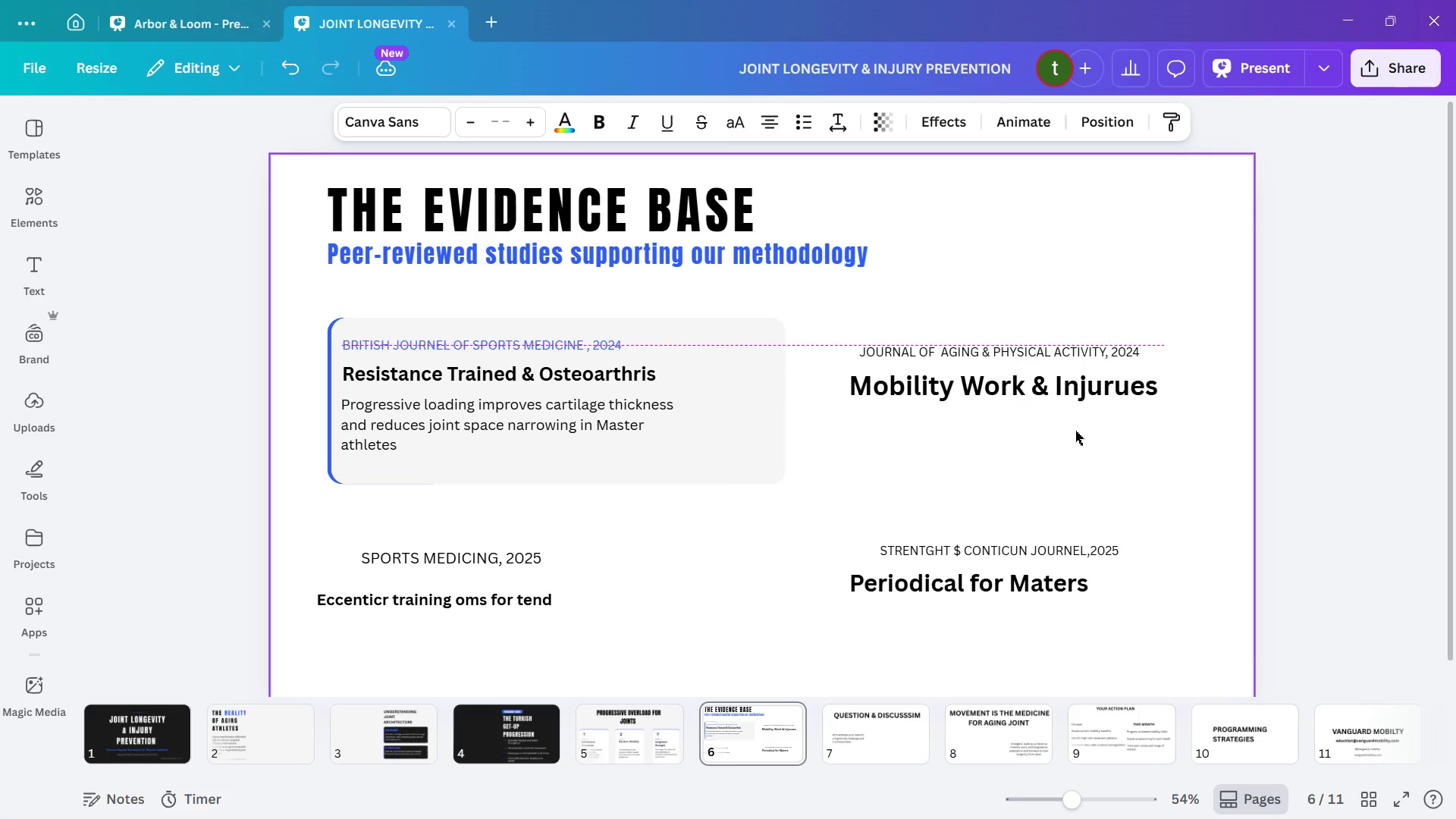 
key(ArrowUp)
 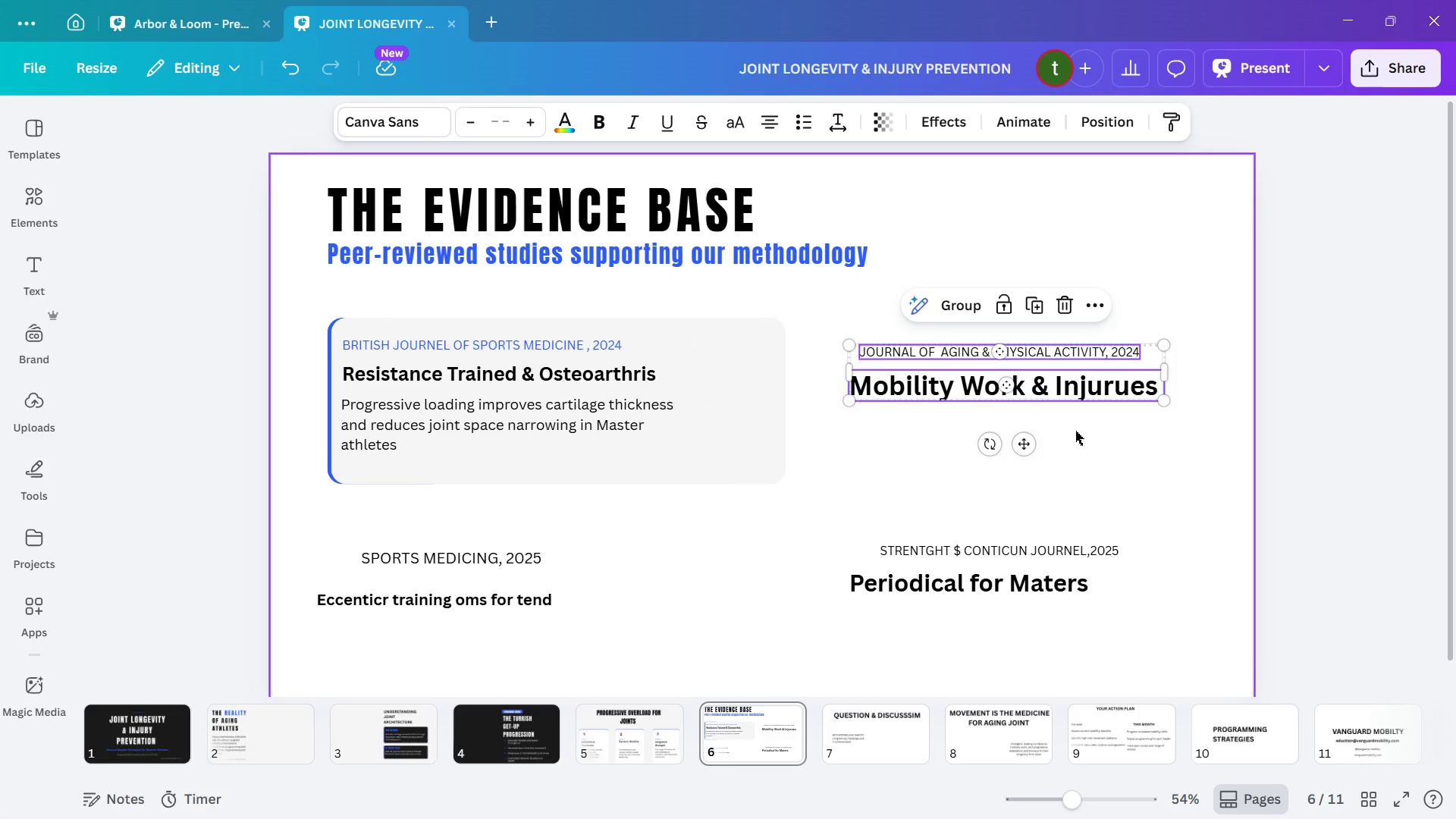 
key(ArrowUp)
 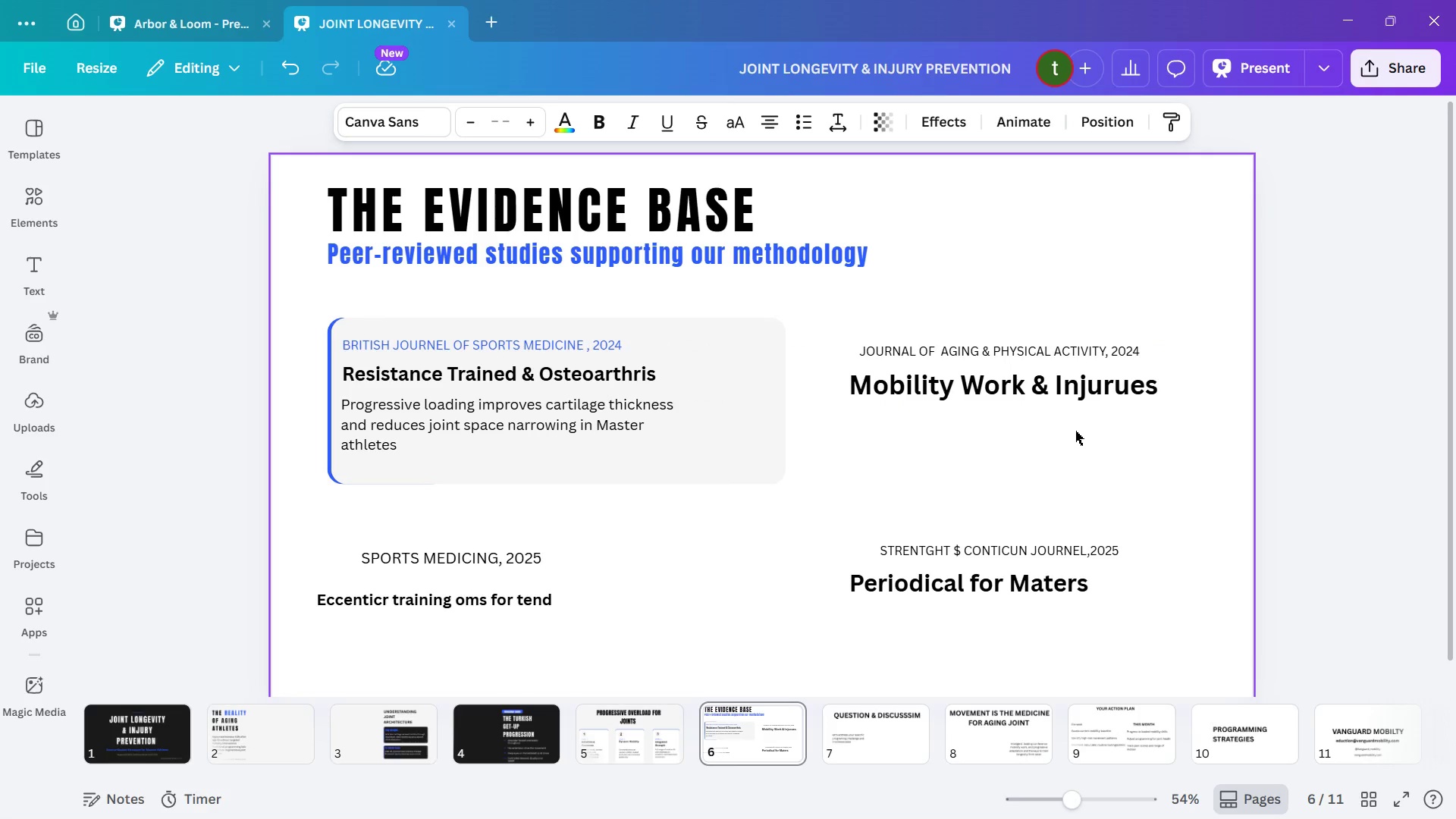 
key(ArrowUp)
 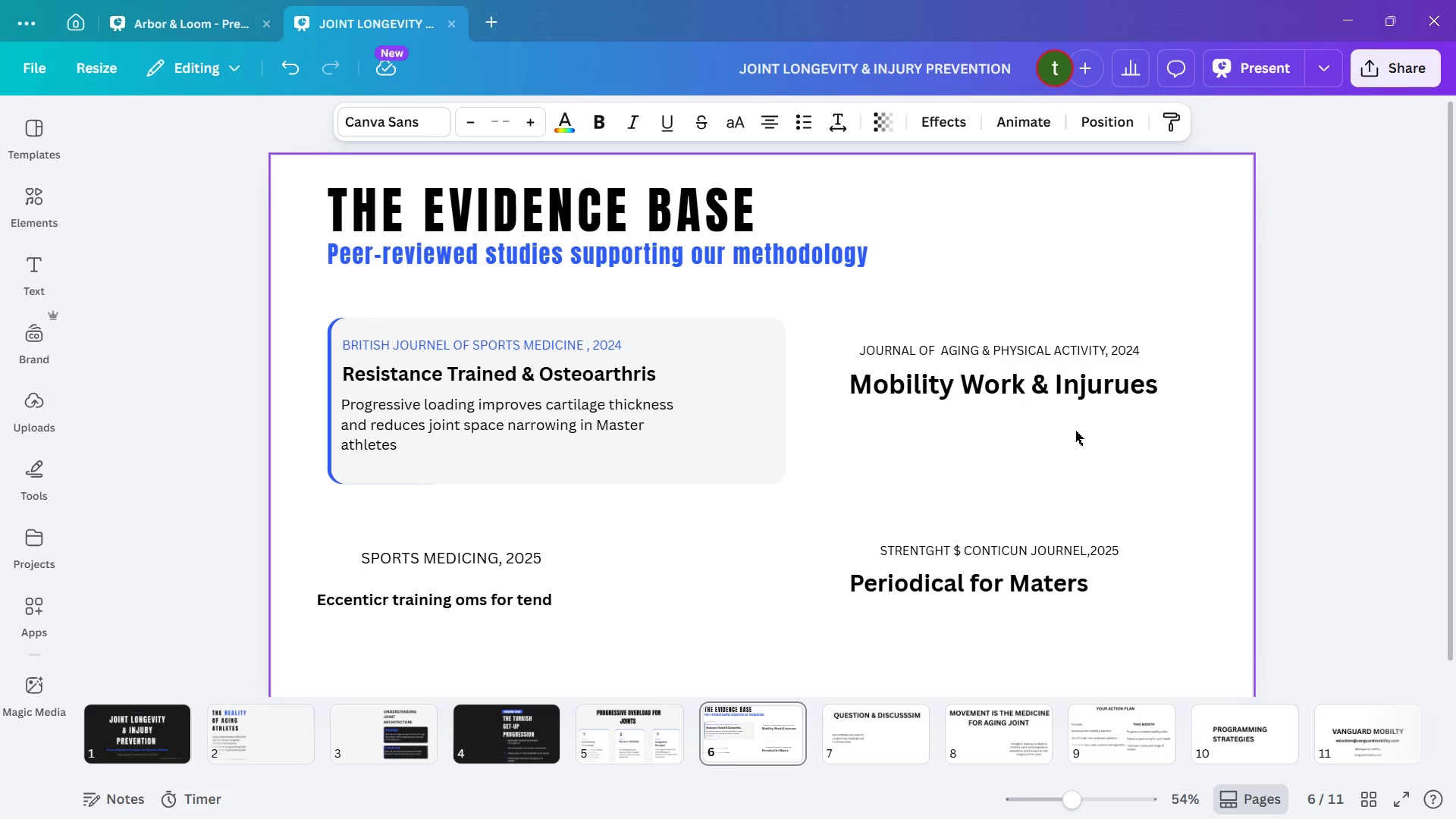 
key(ArrowUp)
 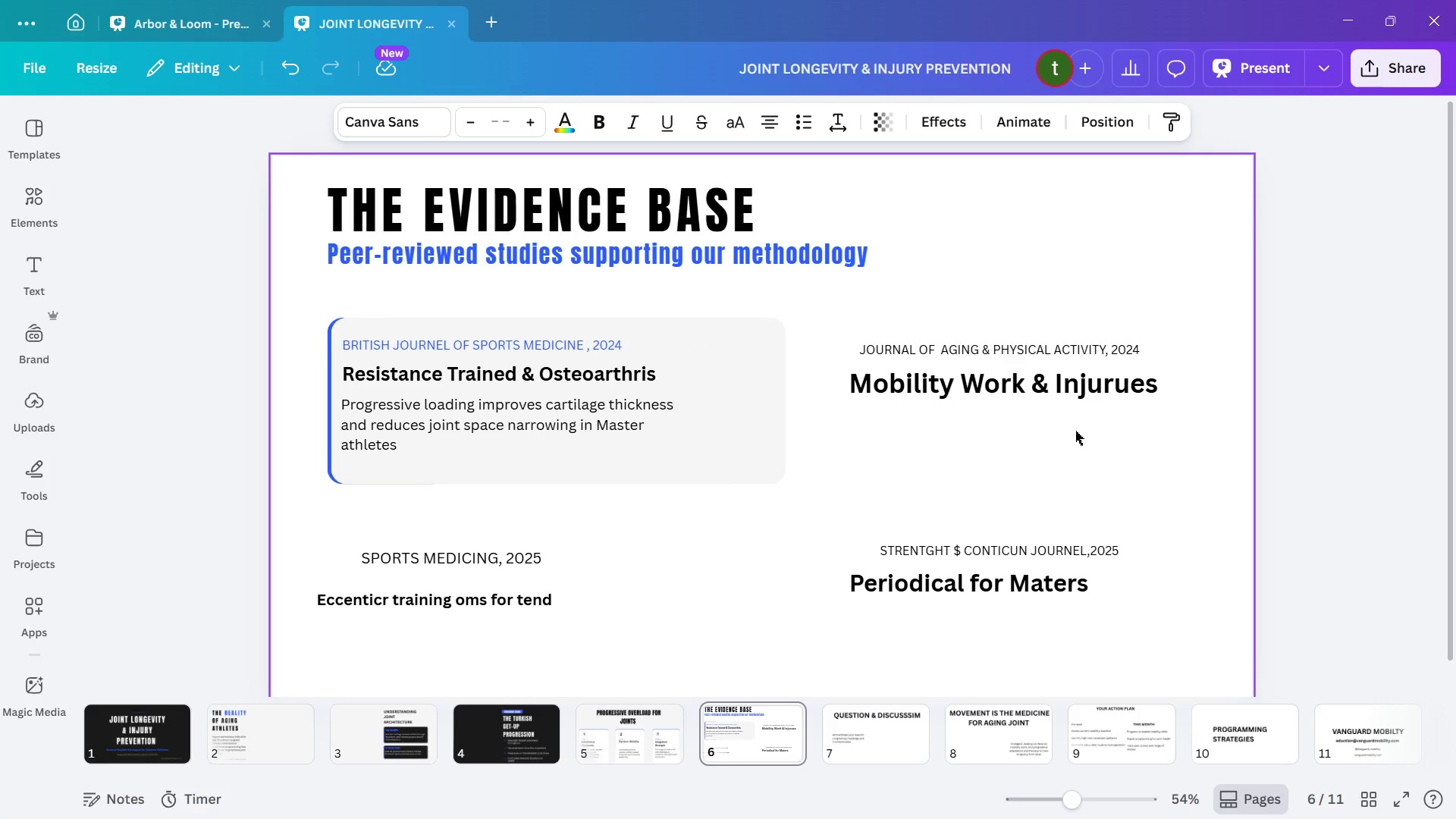 
key(ArrowUp)
 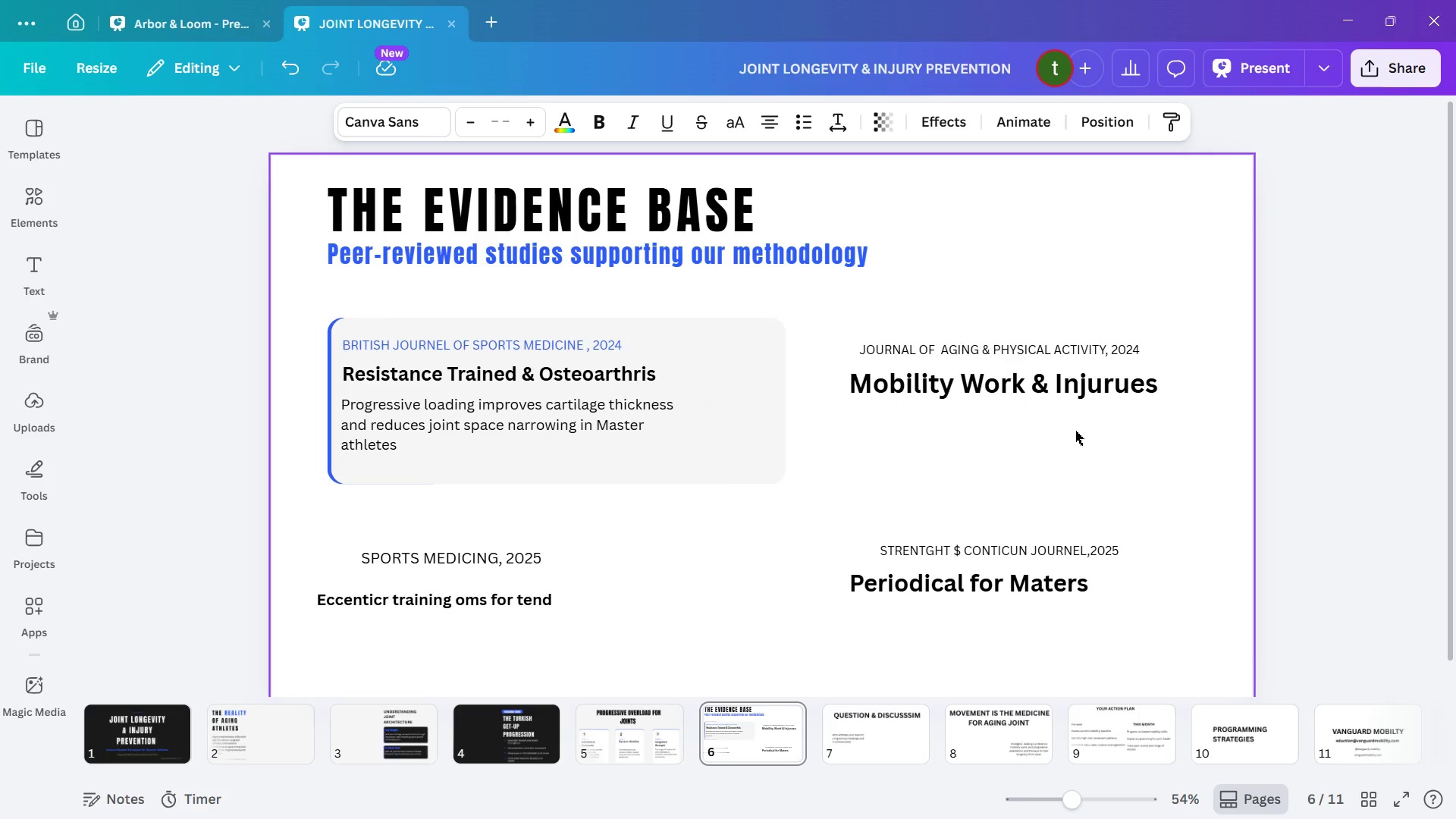 
key(ArrowUp)
 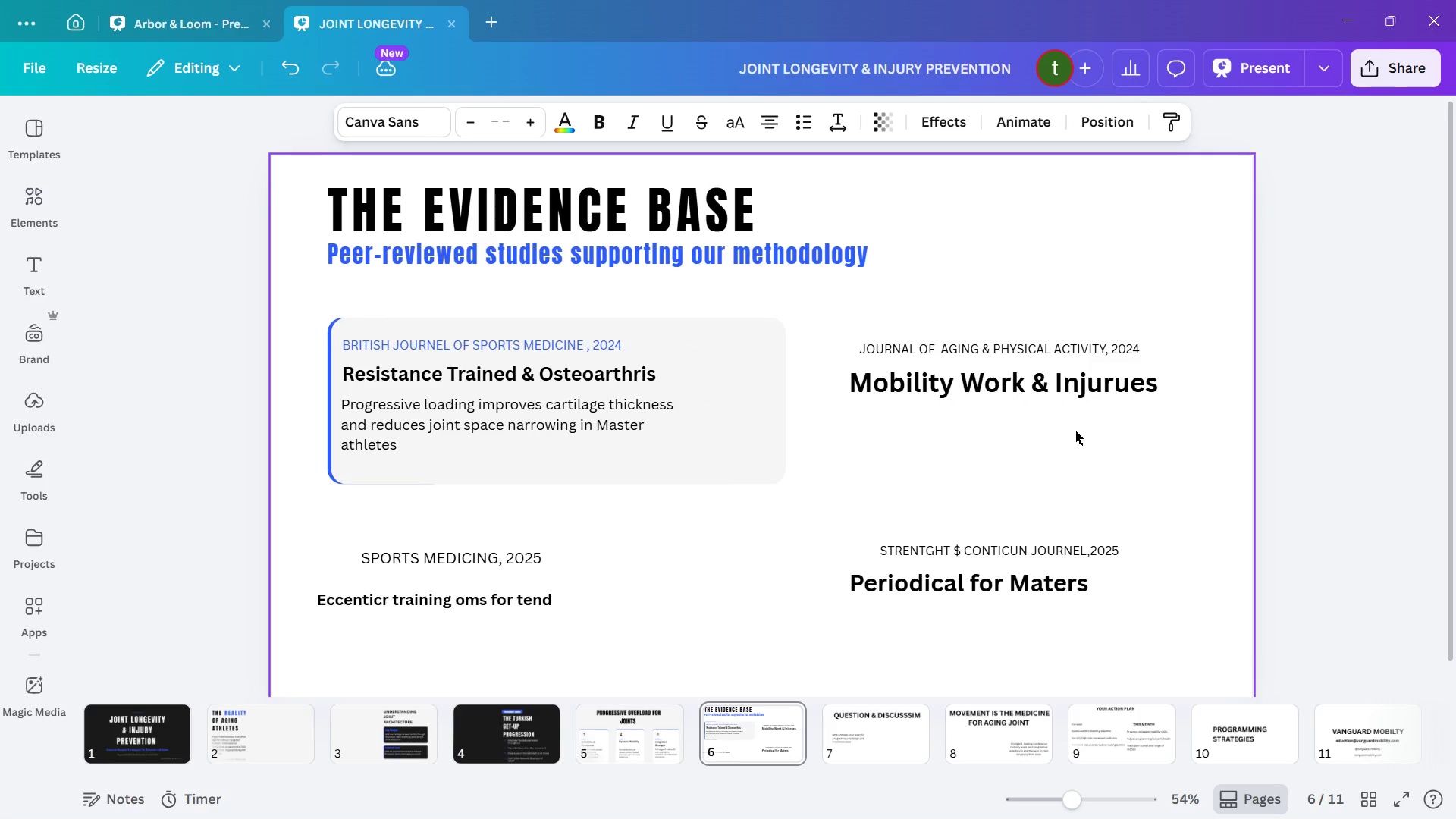 
key(ArrowUp)
 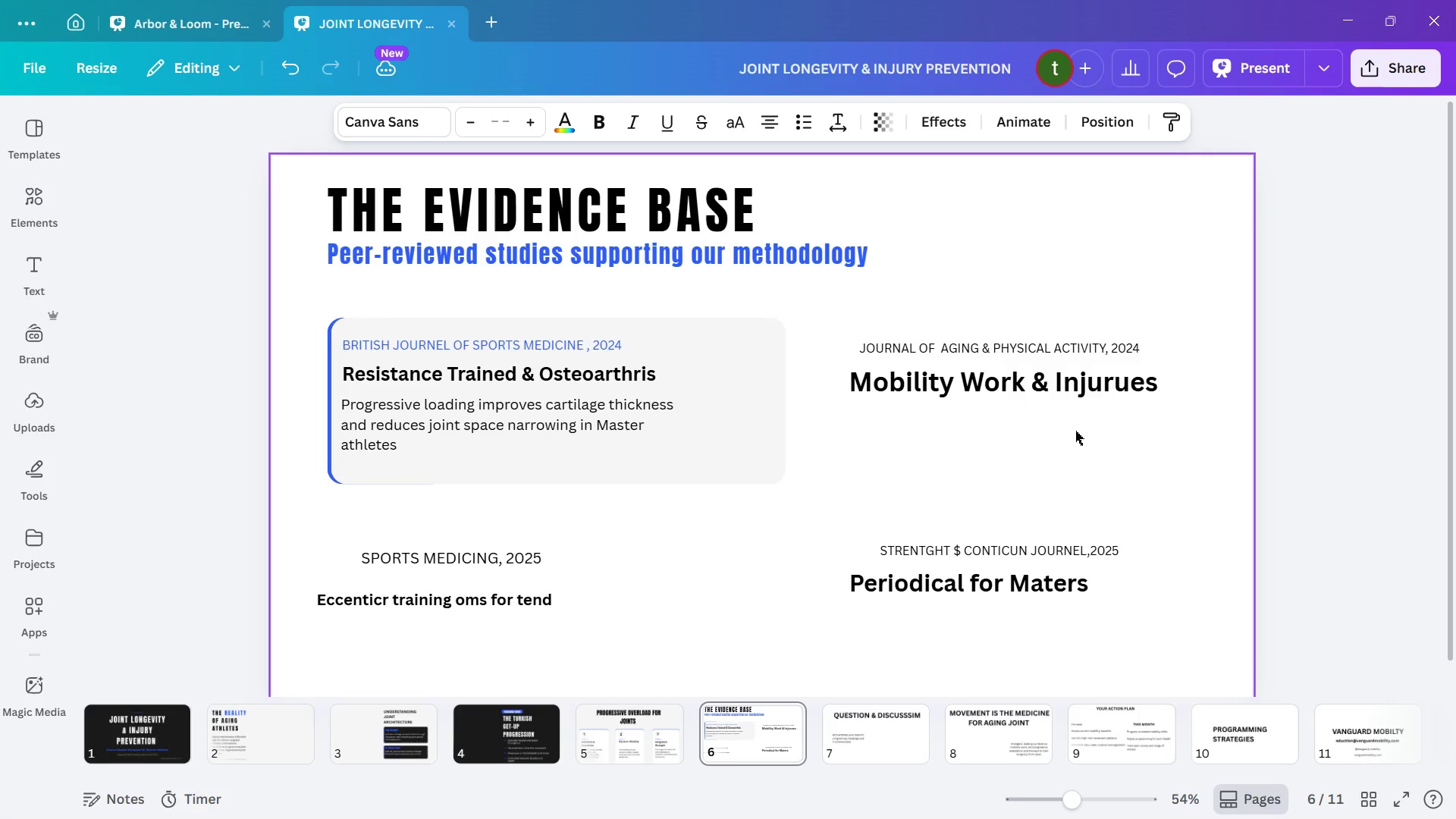 
hold_key(key=ArrowUp, duration=0.64)
 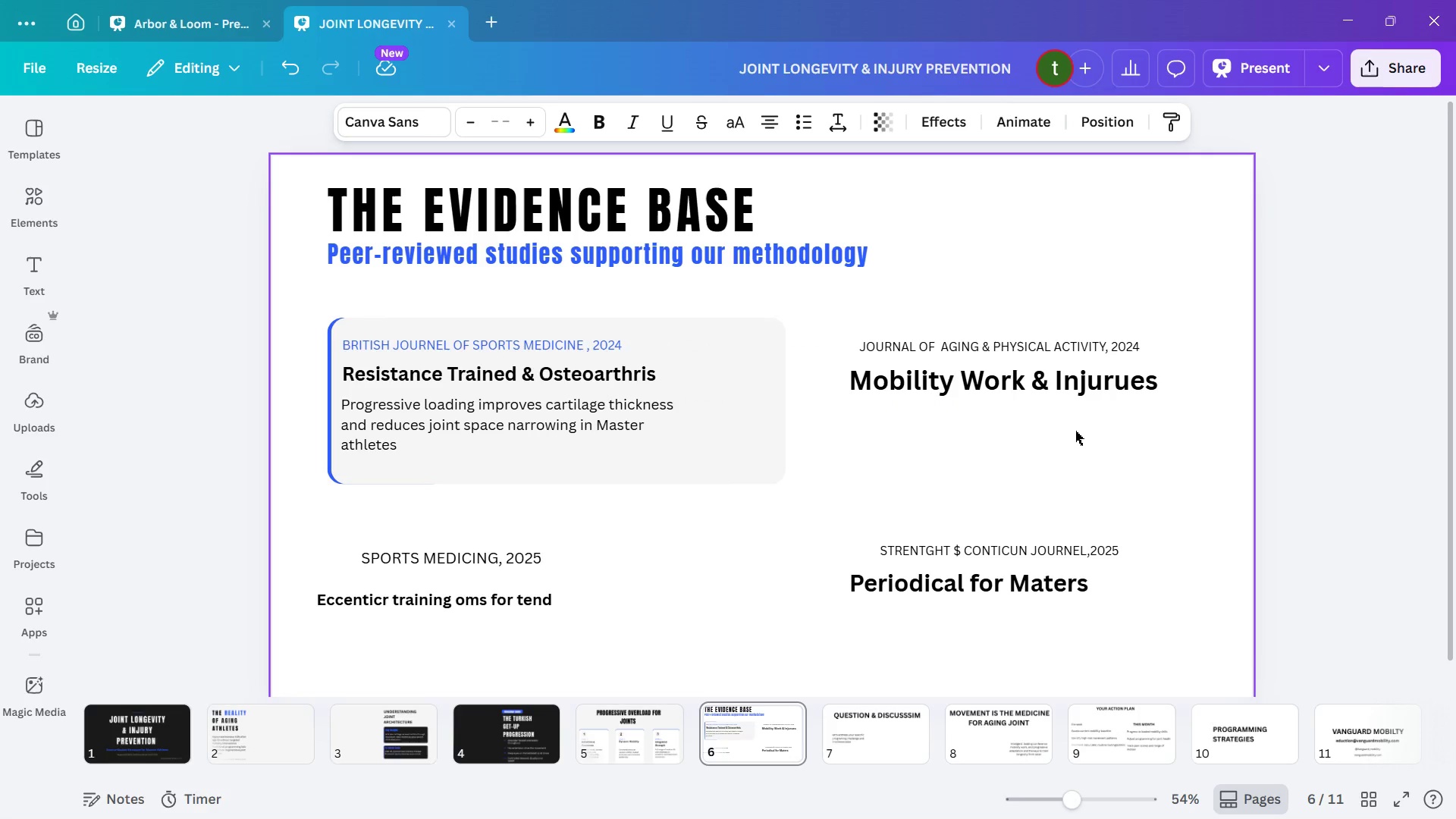 
hold_key(key=ArrowDown, duration=0.59)
 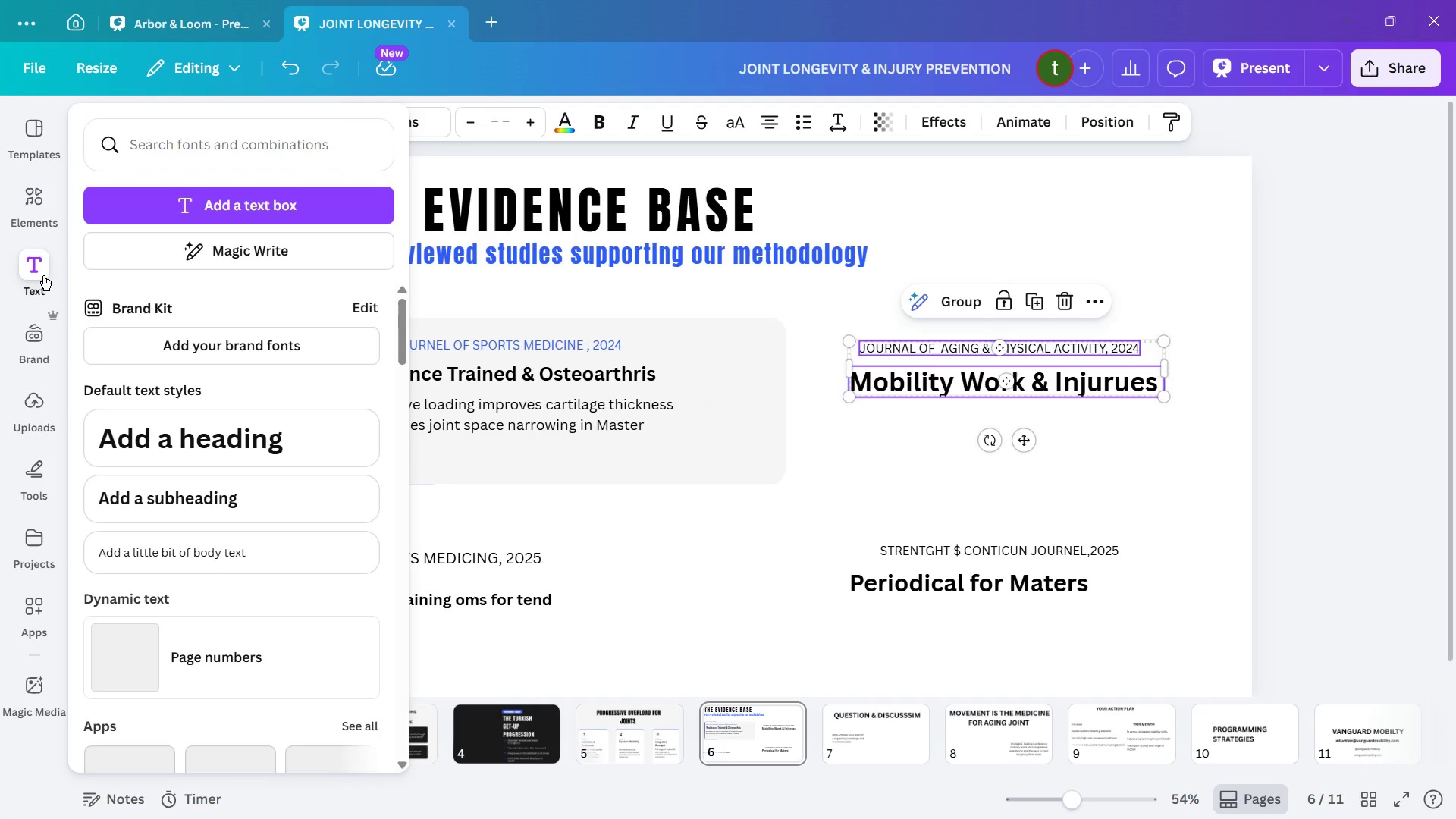 
wait(6.02)
 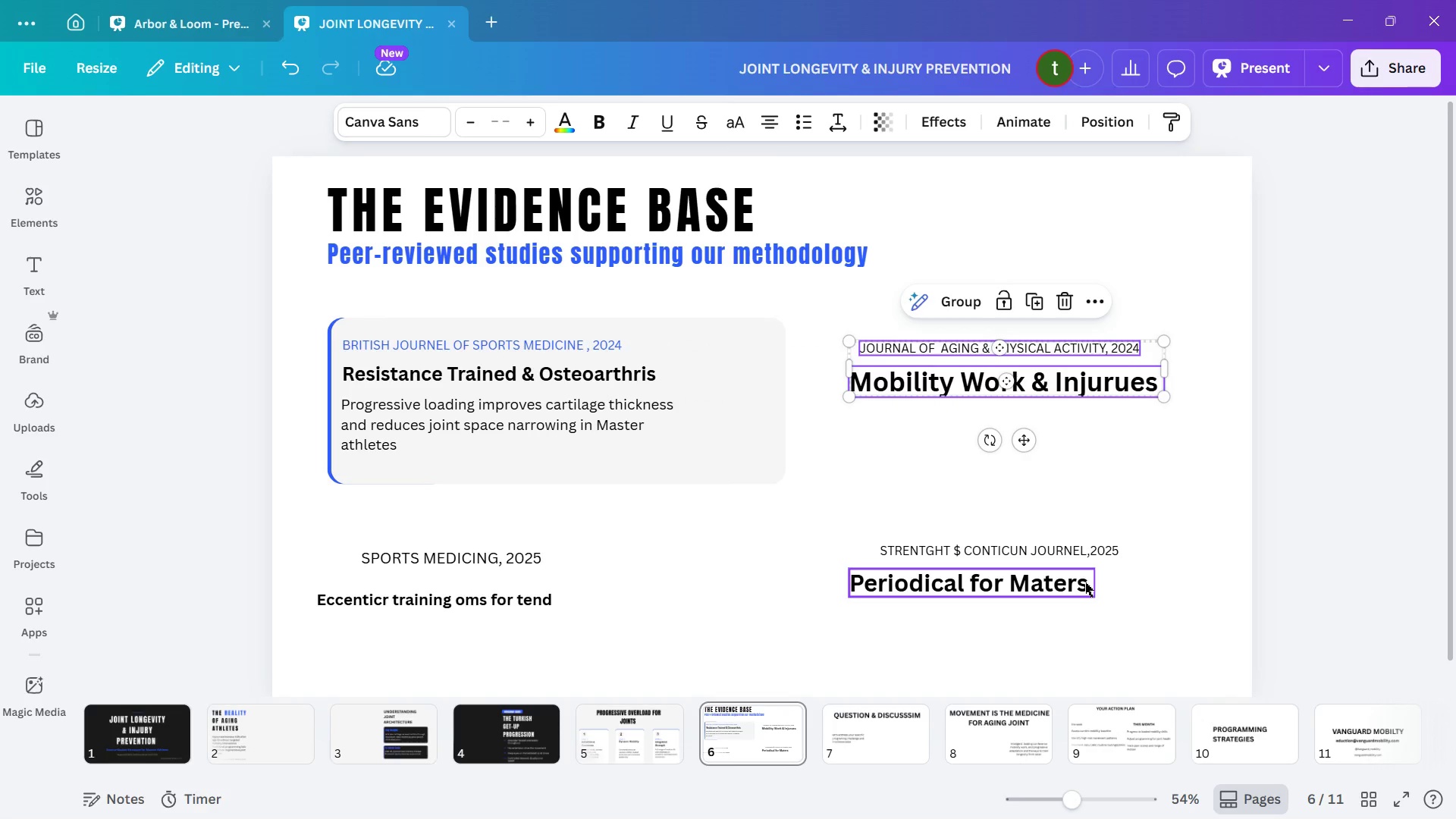 
left_click([290, 548])
 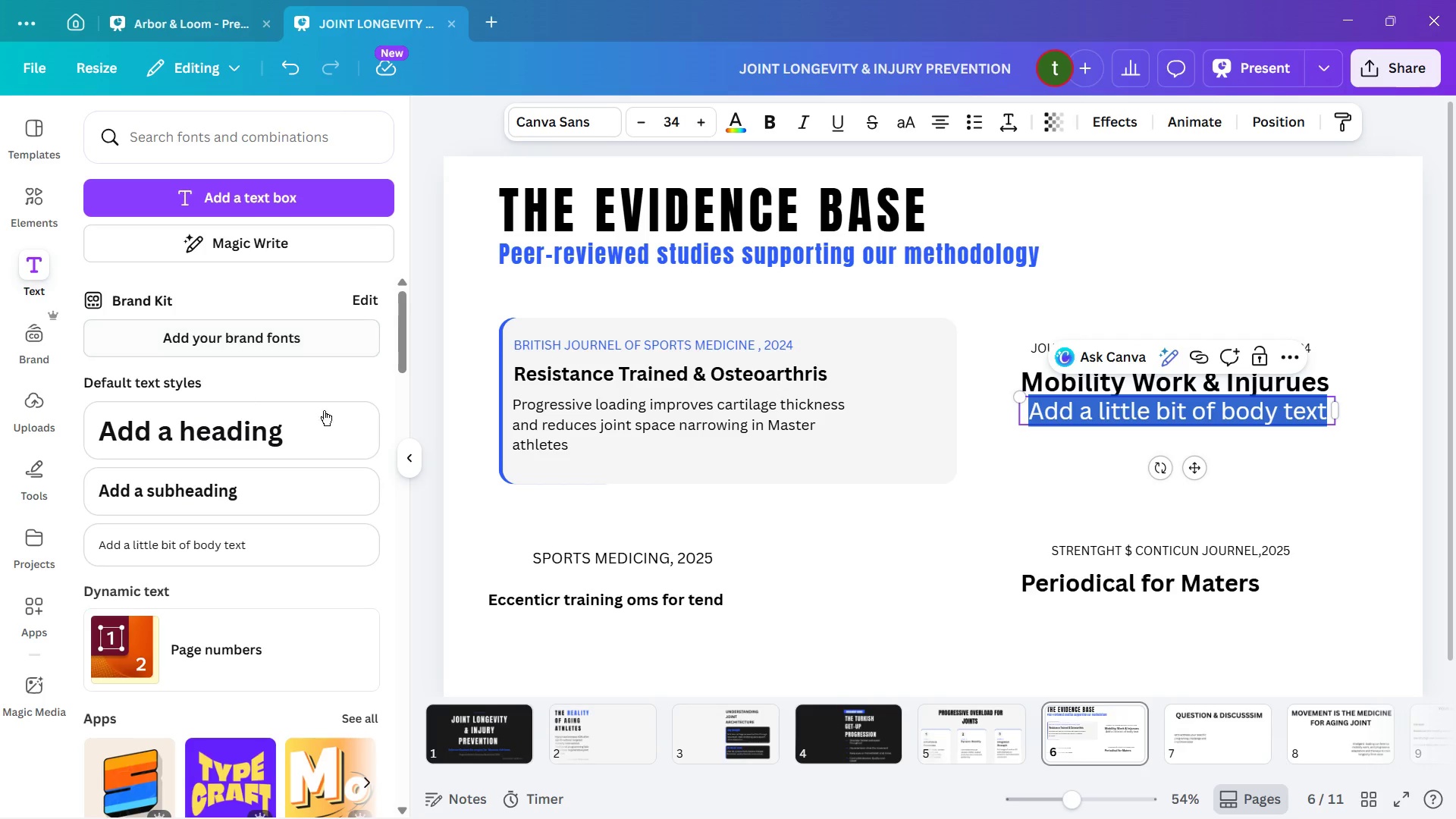 
left_click([403, 450])
 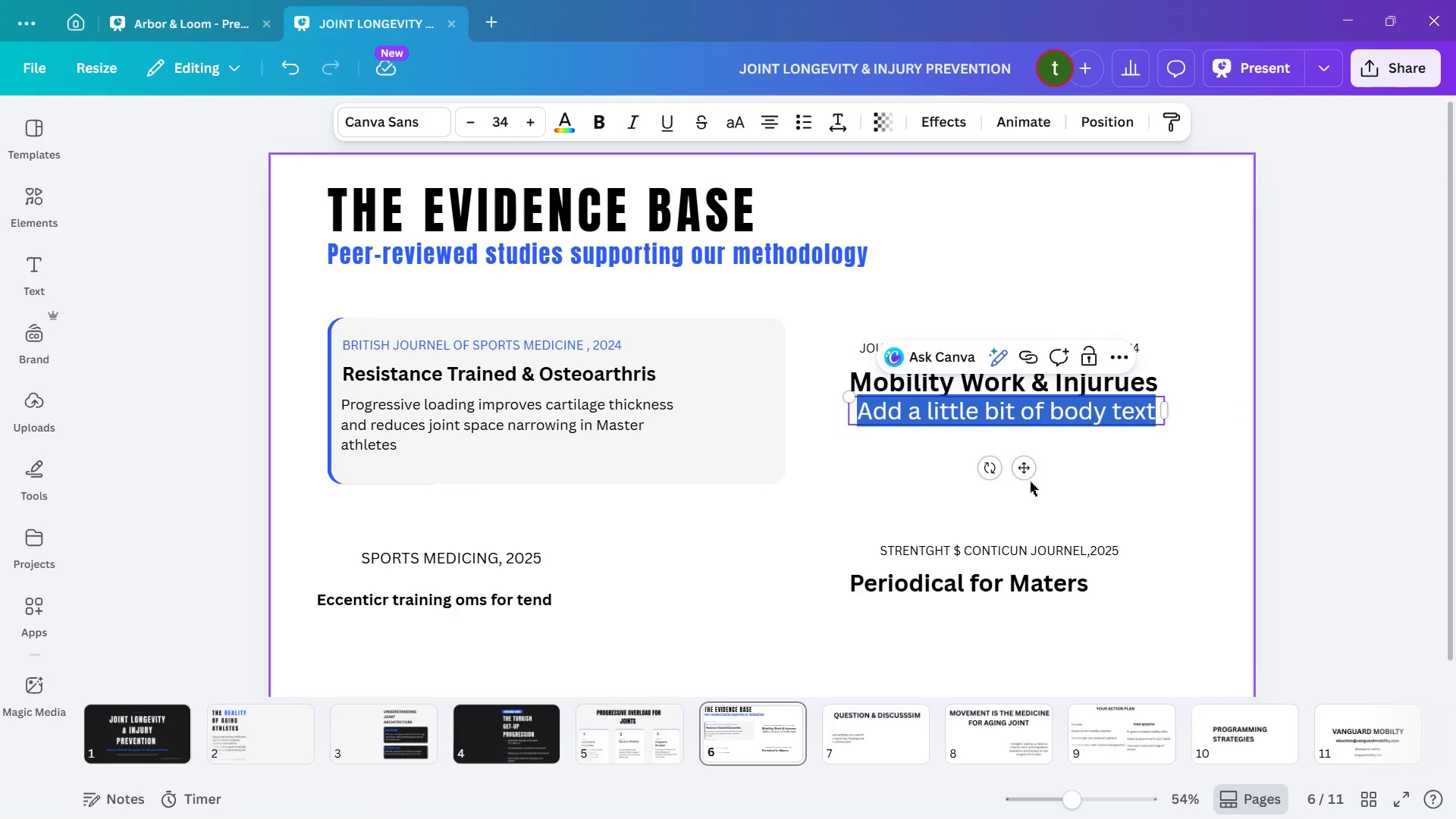 
left_click_drag(start_coordinate=[1024, 473], to_coordinate=[1035, 500])
 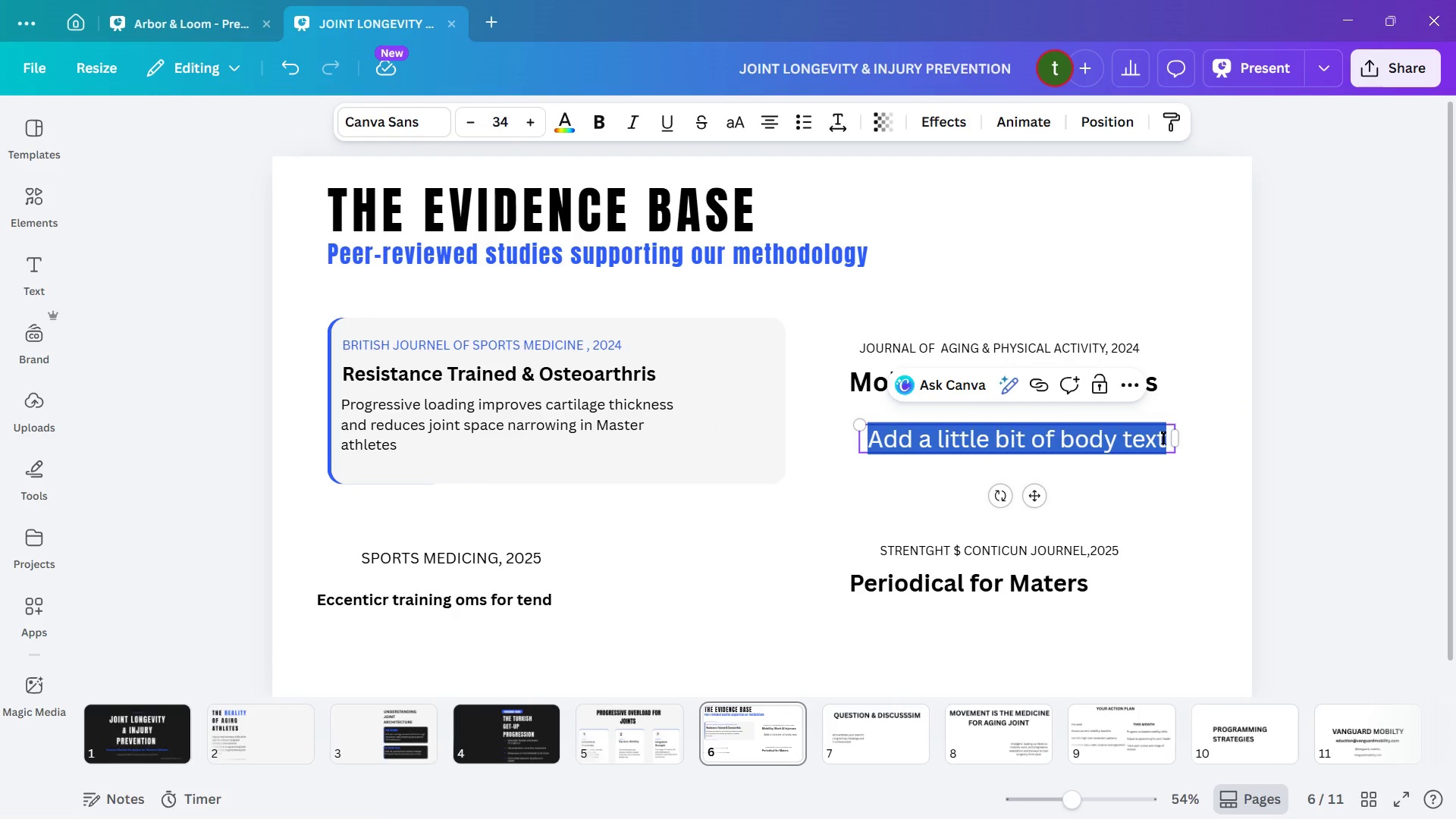 
left_click([1163, 438])
 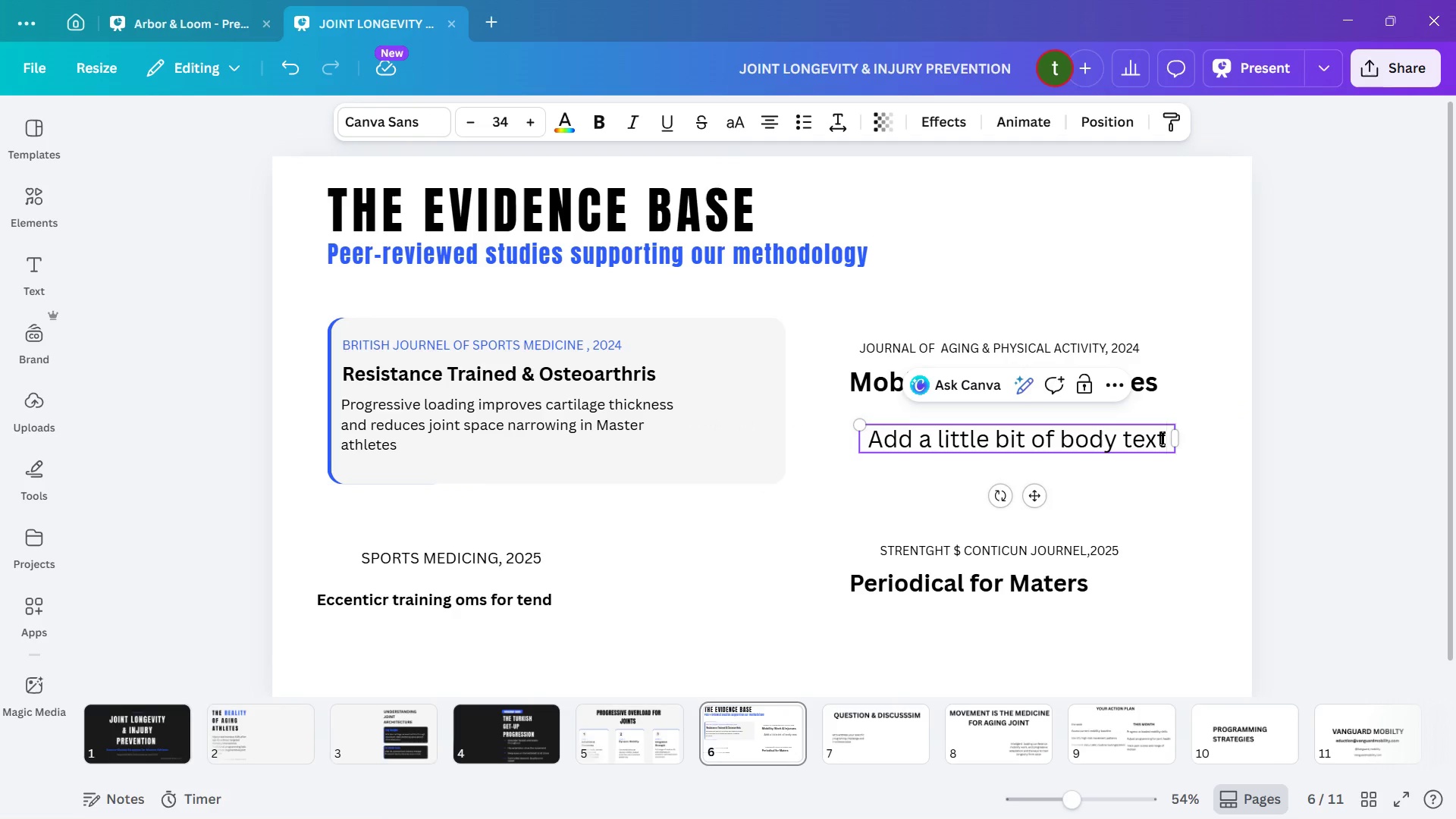 
hold_key(key=Backspace, duration=1.22)
 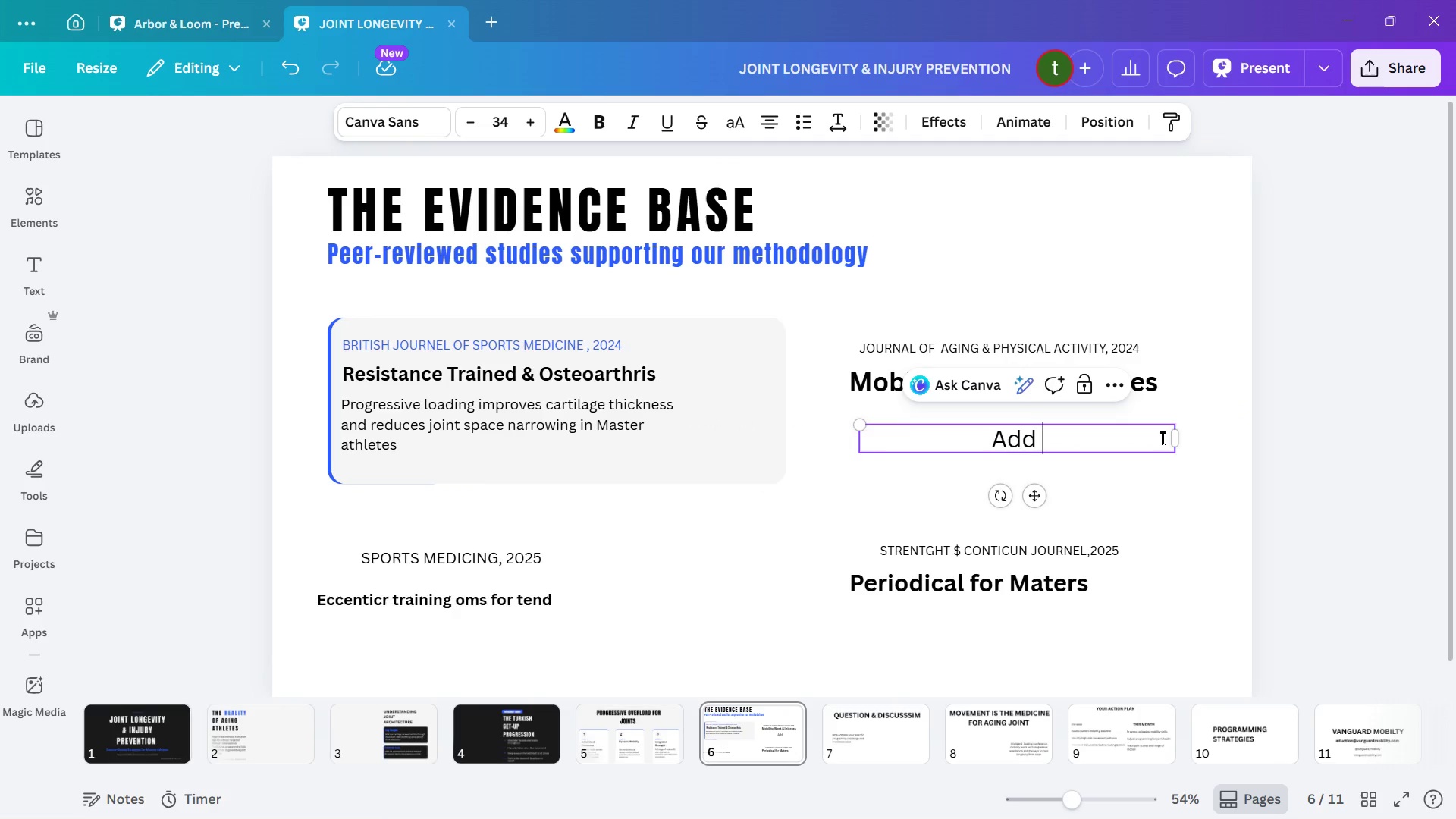 
key(Backspace)
key(Backspace)
key(Backspace)
key(Backspace)
key(Backspace)
type(Daily CARs protocols reduced ch)
key(Backspace)
key(Backspace)
type(shoulder impingment cases by 67 )
 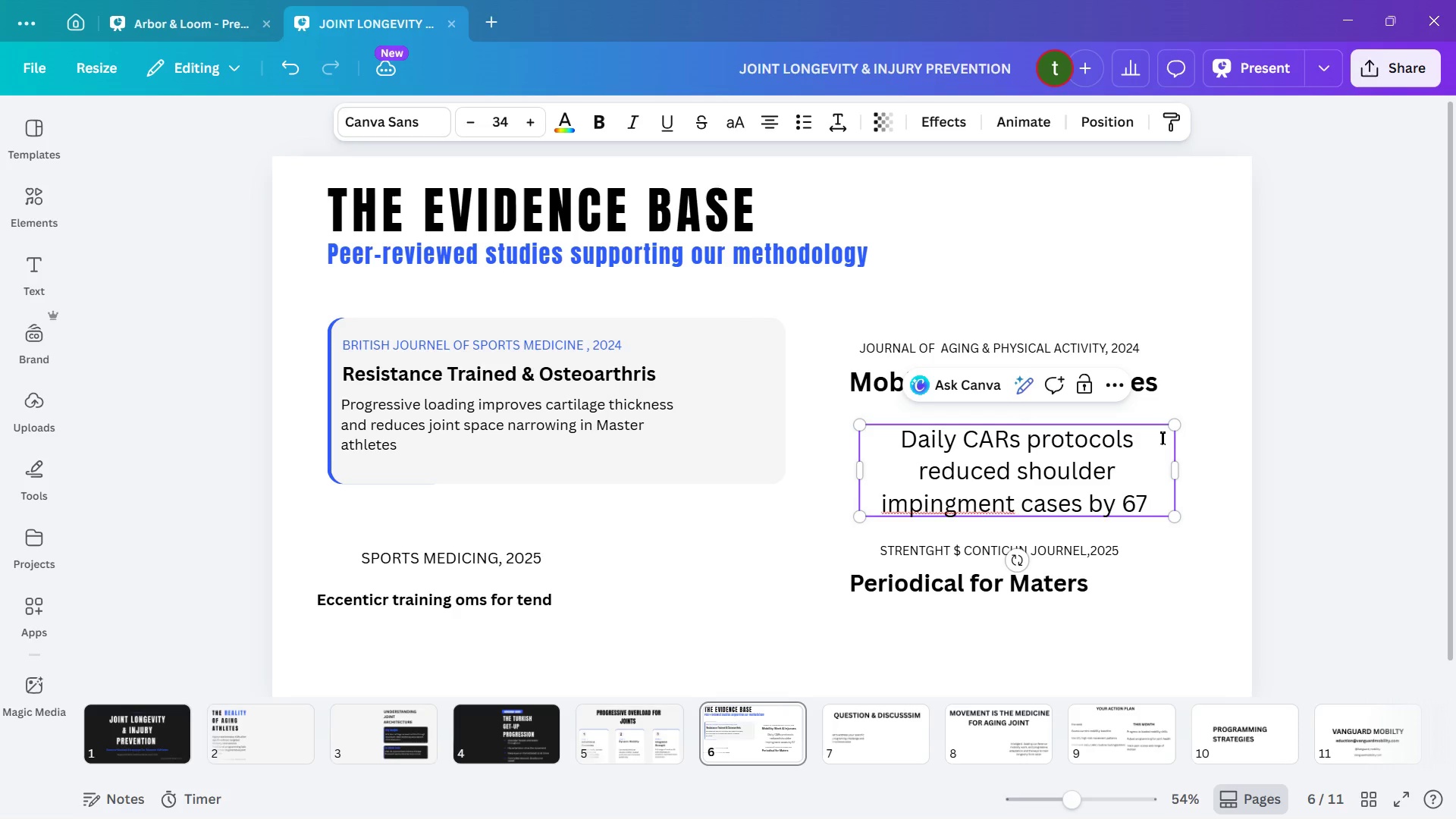 
type(% in Crodd f)
key(Backspace)
key(Backspace)
key(Backspace)
key(Backspace)
key(Backspace)
type(ss)
key(Backspace)
key(Backspace)
type(ossfit)
 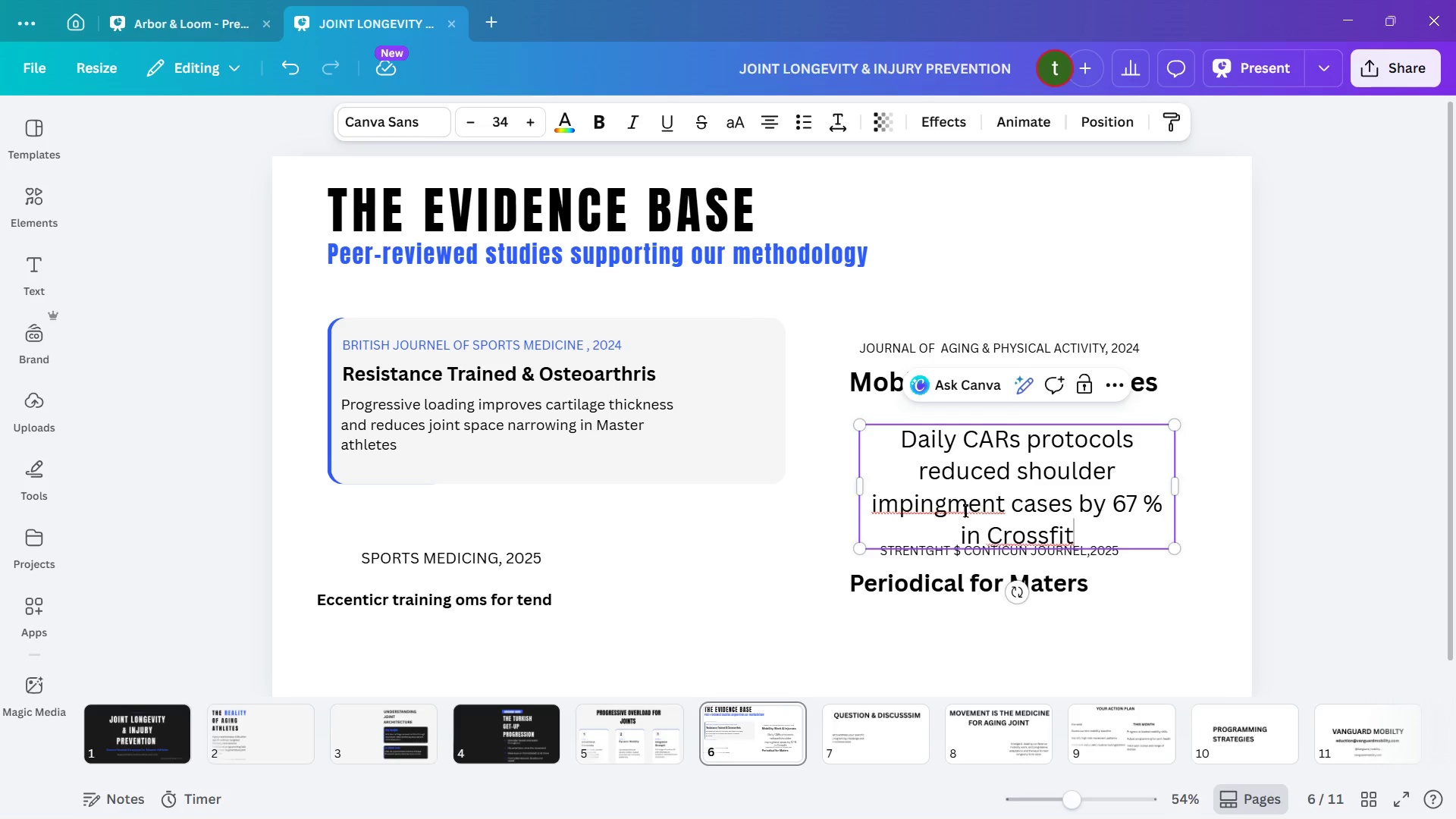 
left_click([948, 504])
 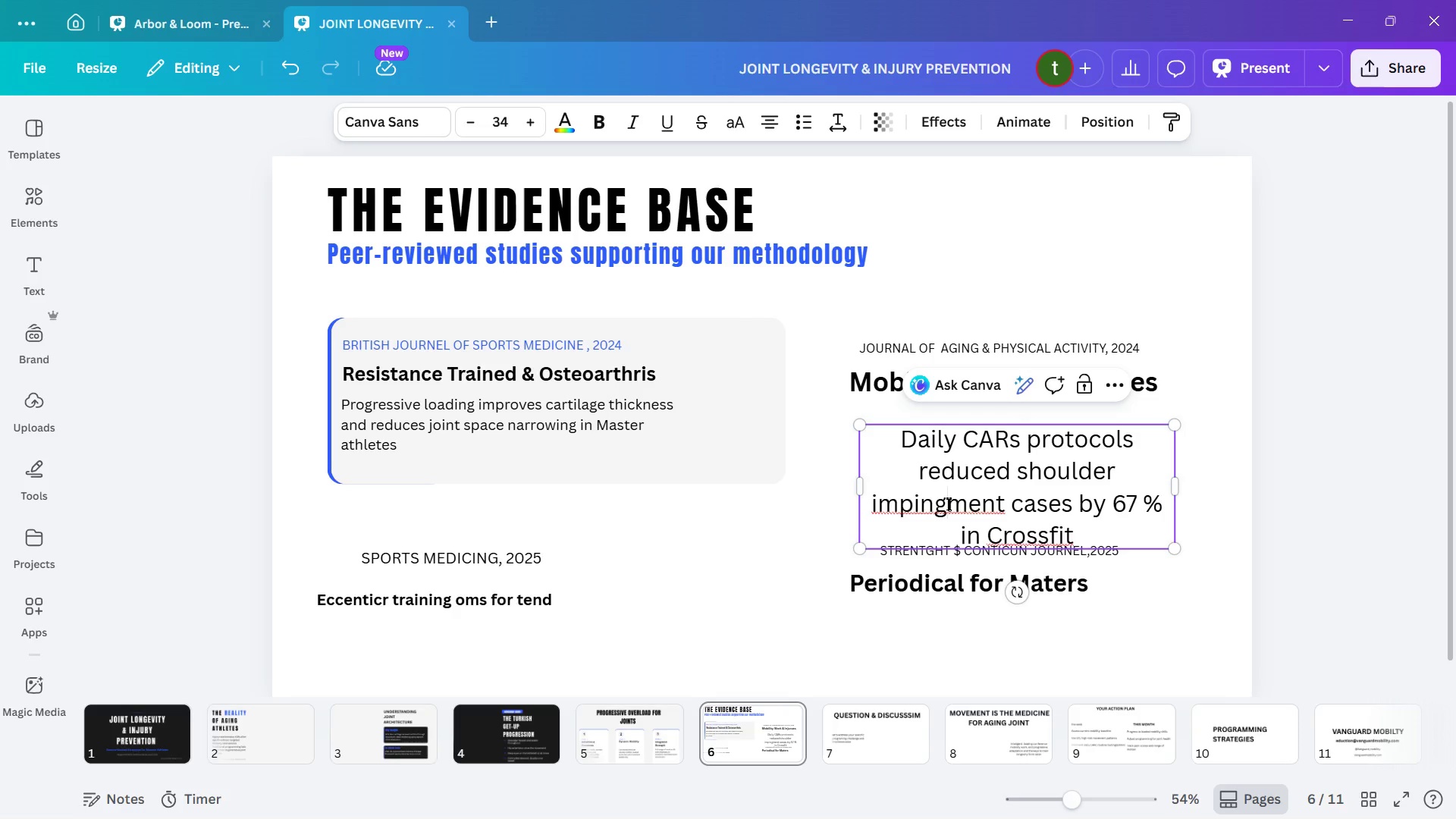 
key(E)
 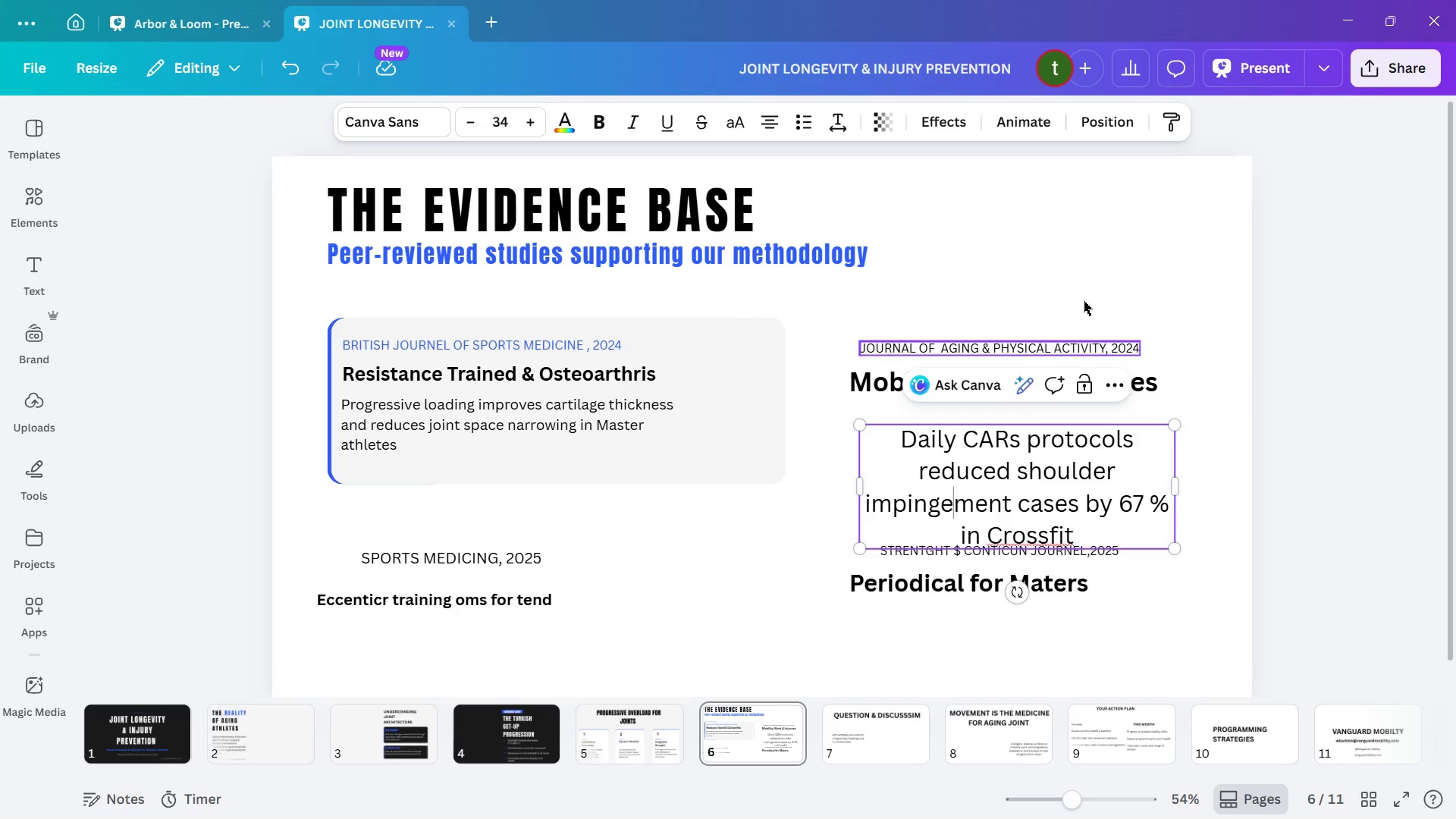 
left_click([762, 123])
 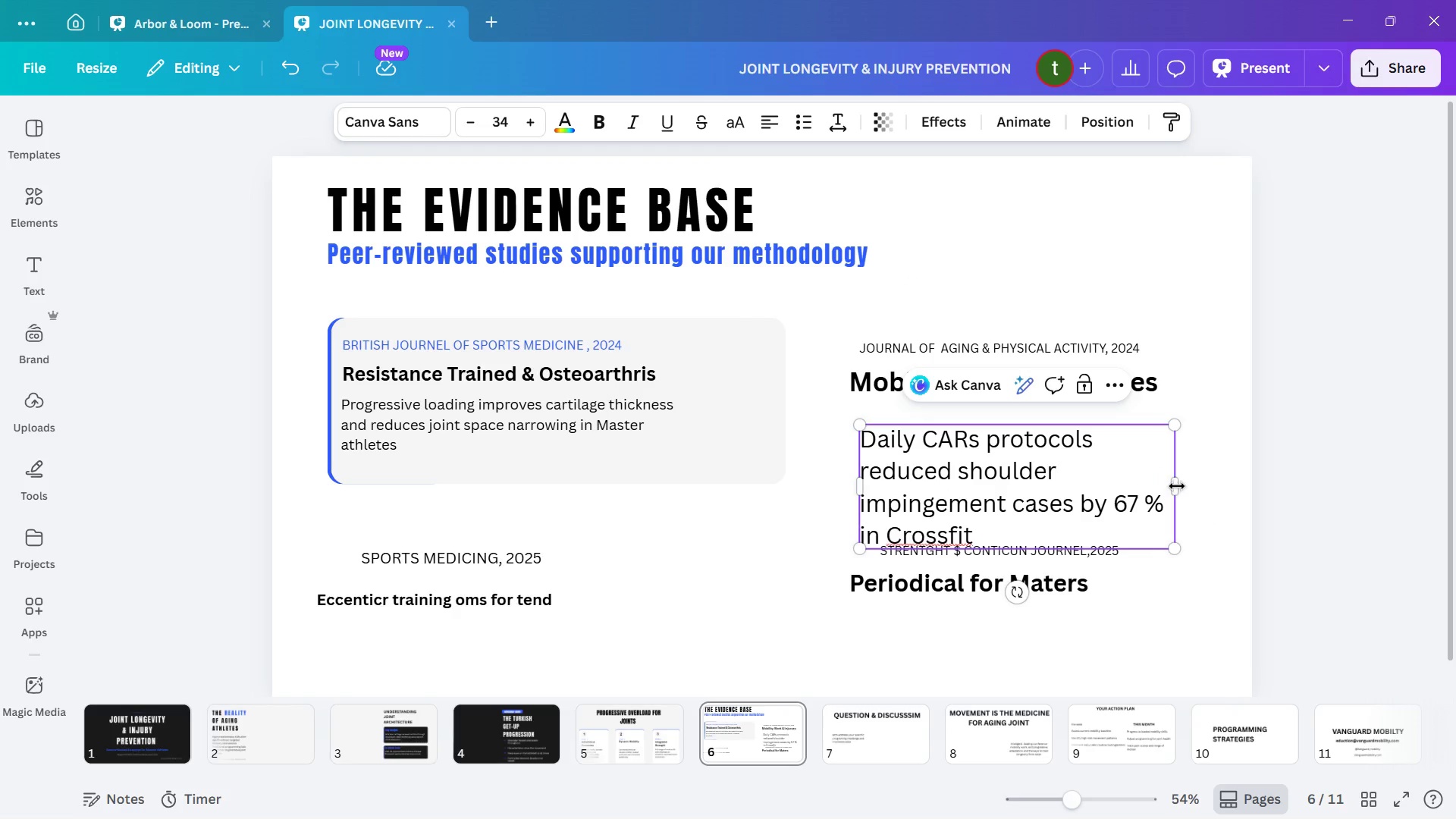 
left_click([1179, 485])
 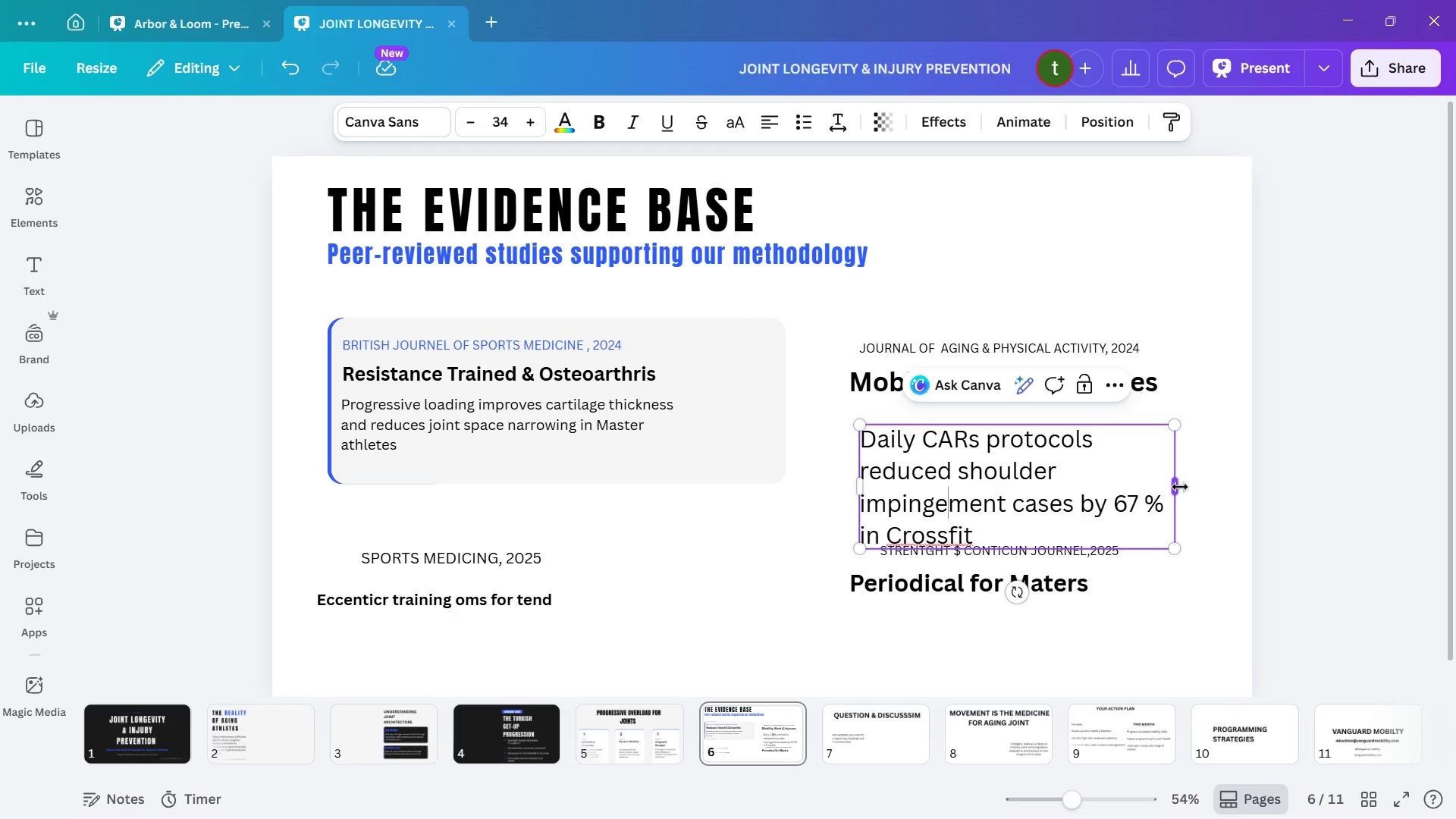 
left_click_drag(start_coordinate=[1178, 485], to_coordinate=[1219, 487])
 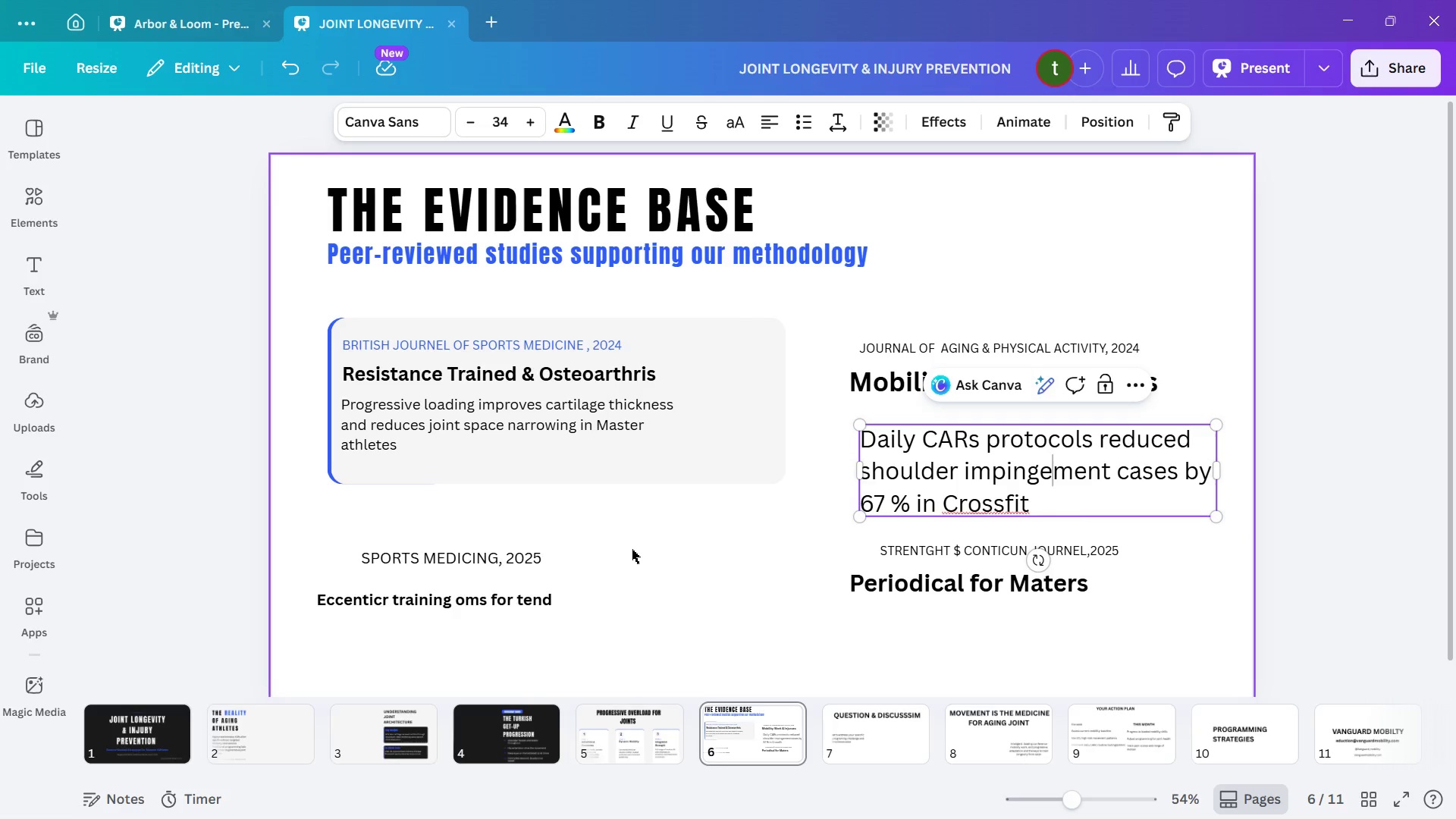 
left_click([590, 417])
 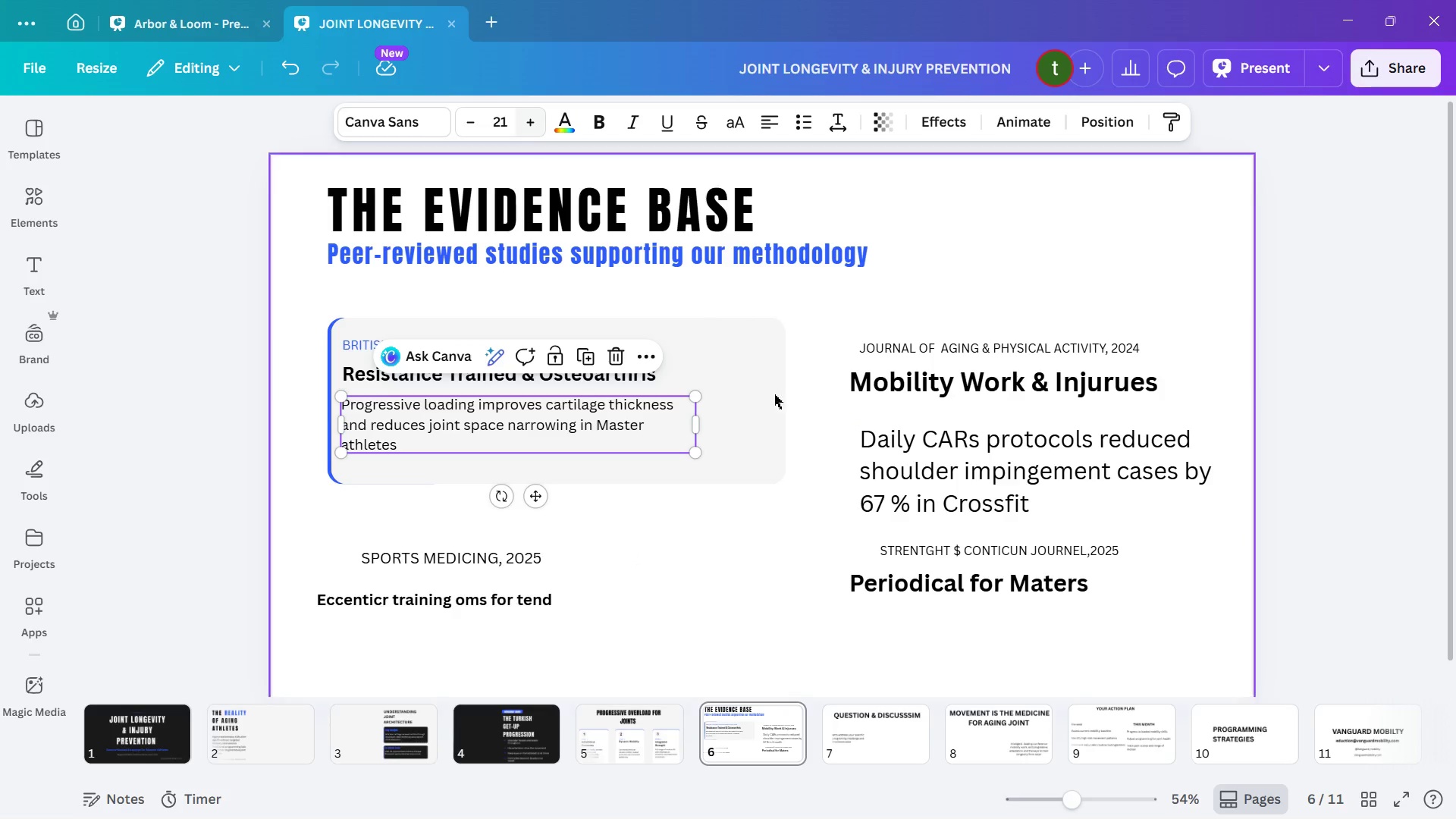 
left_click([927, 460])
 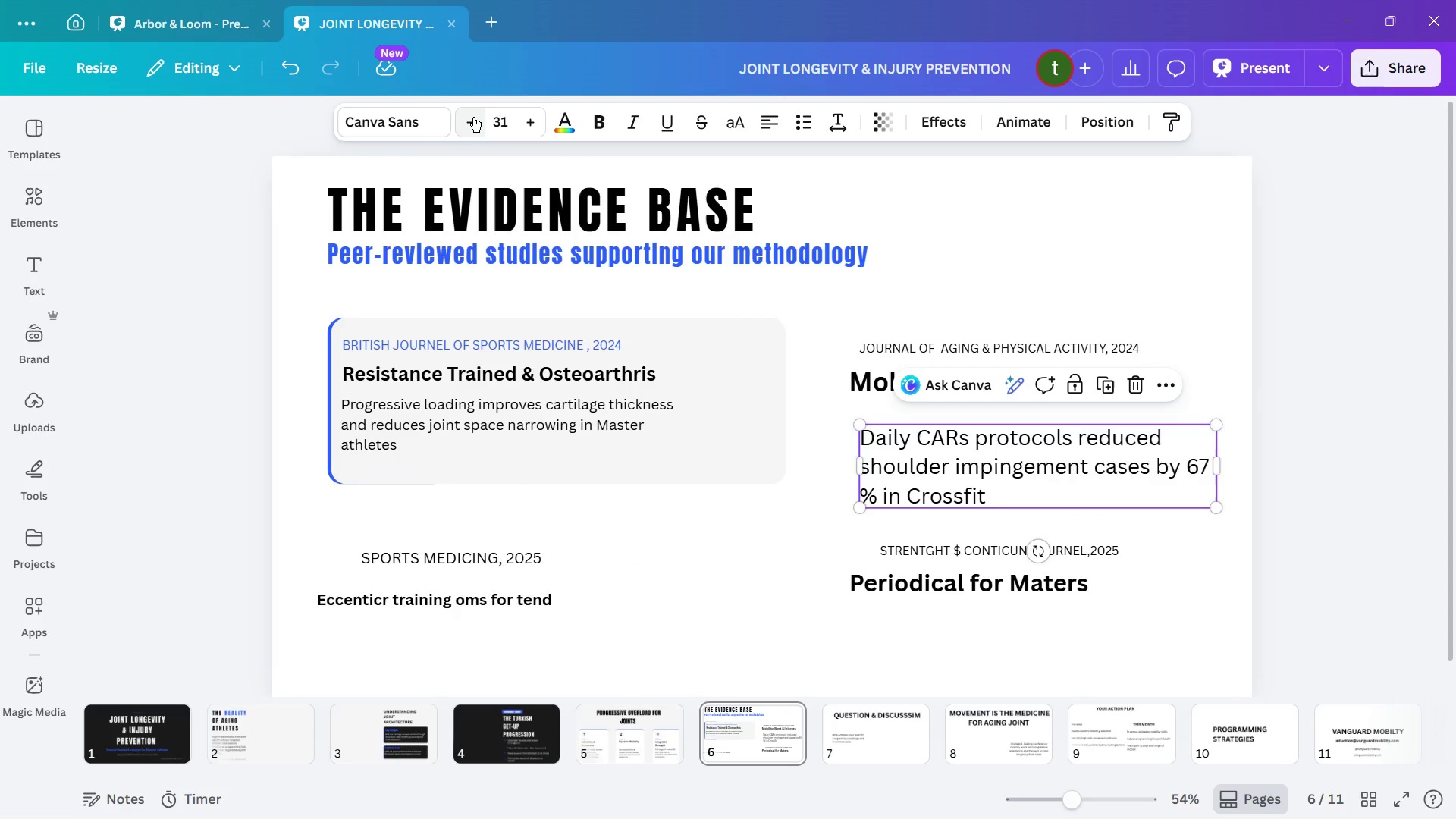 
left_click([473, 117])
 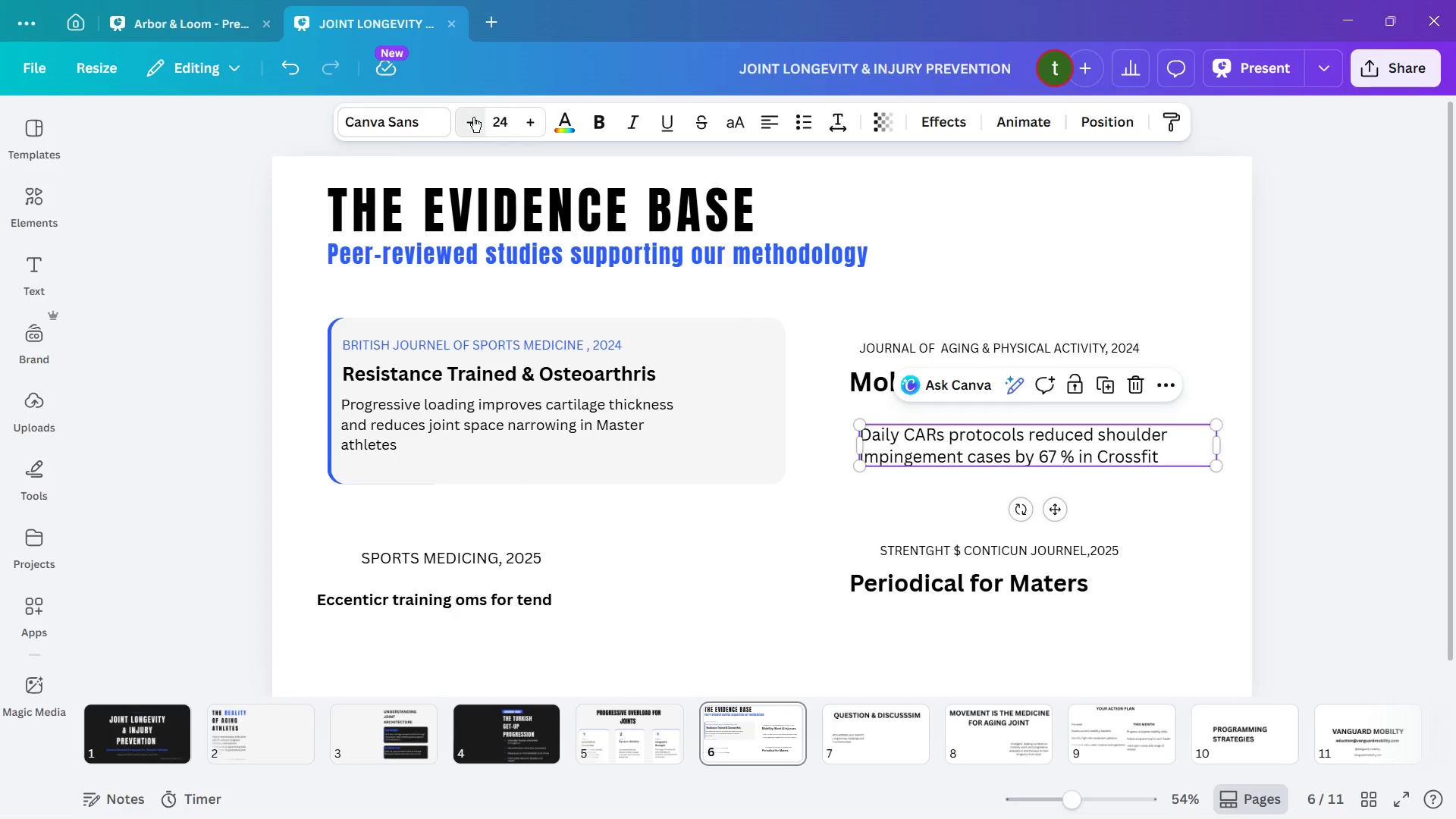 
left_click([473, 117])
 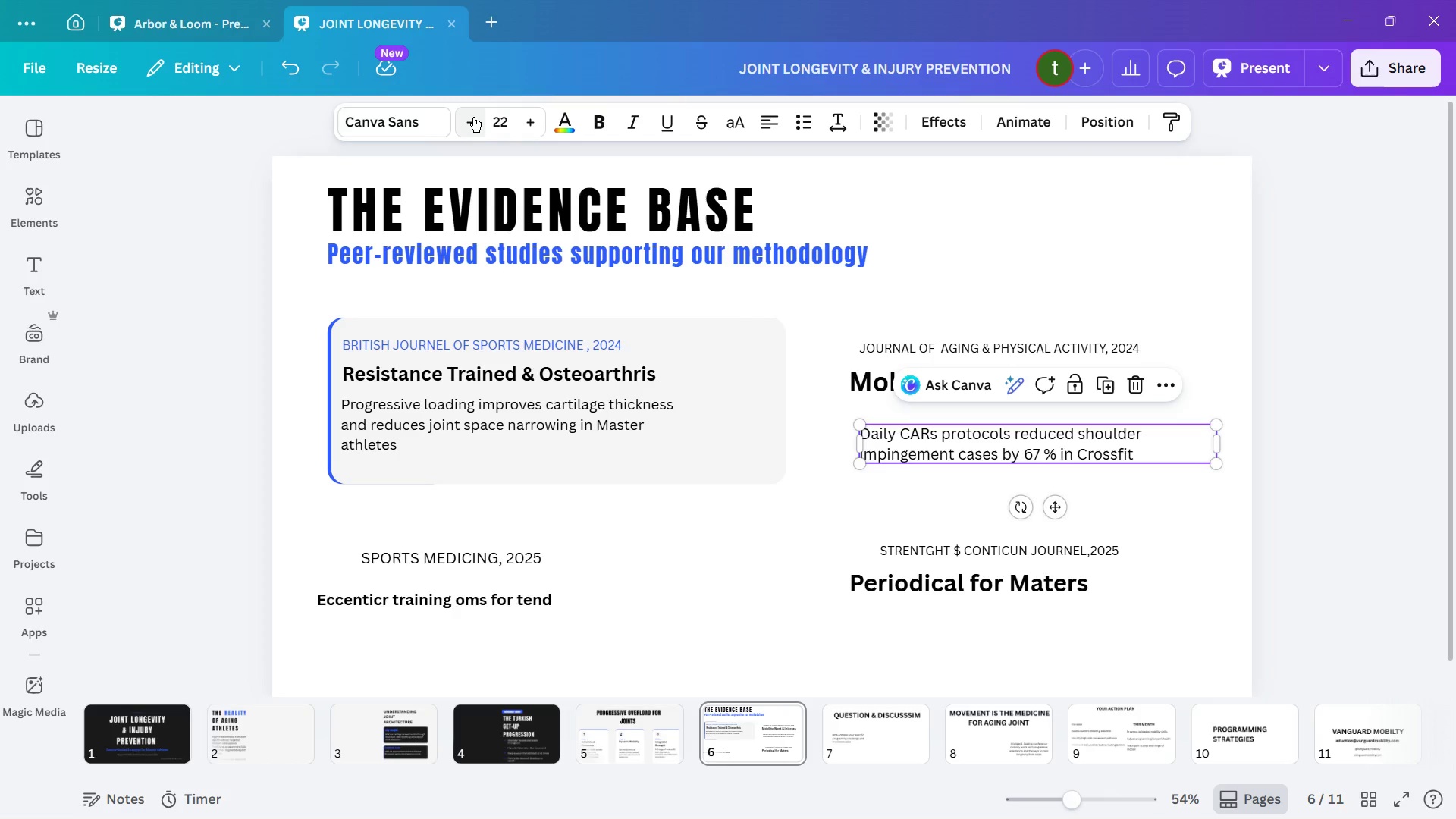 
double_click([473, 117])
 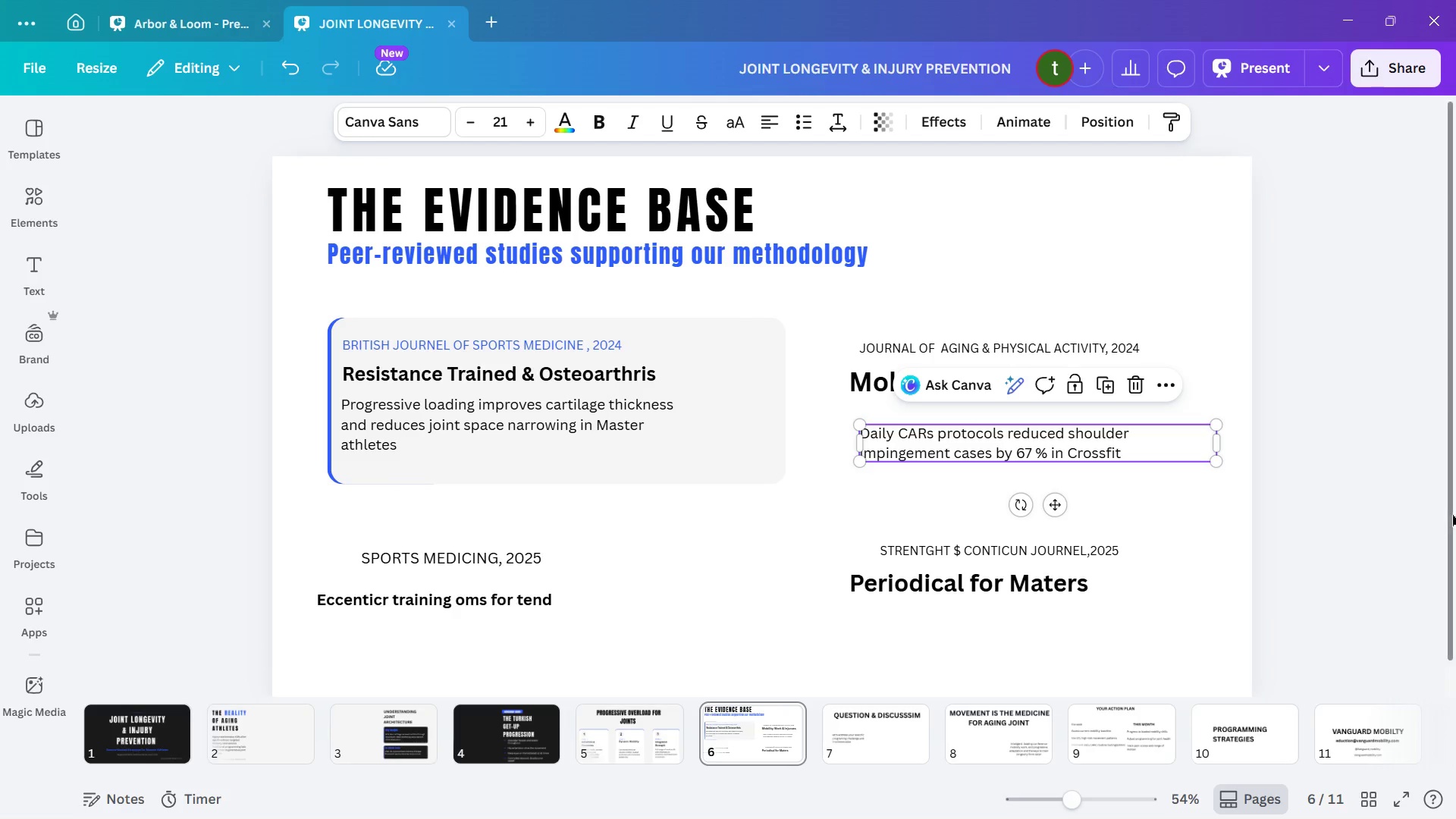 
left_click([1449, 513])
 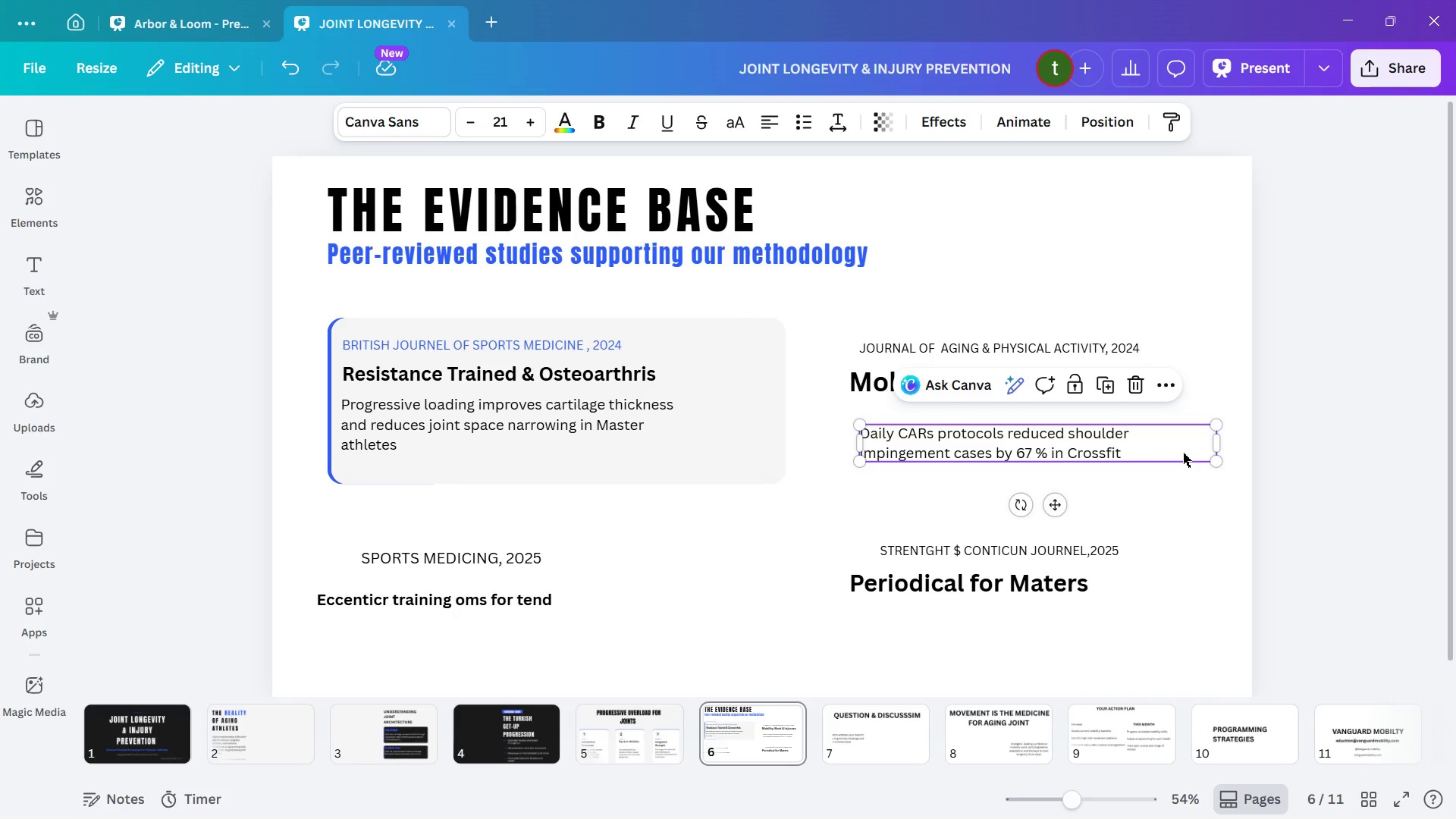 
left_click([1159, 453])
 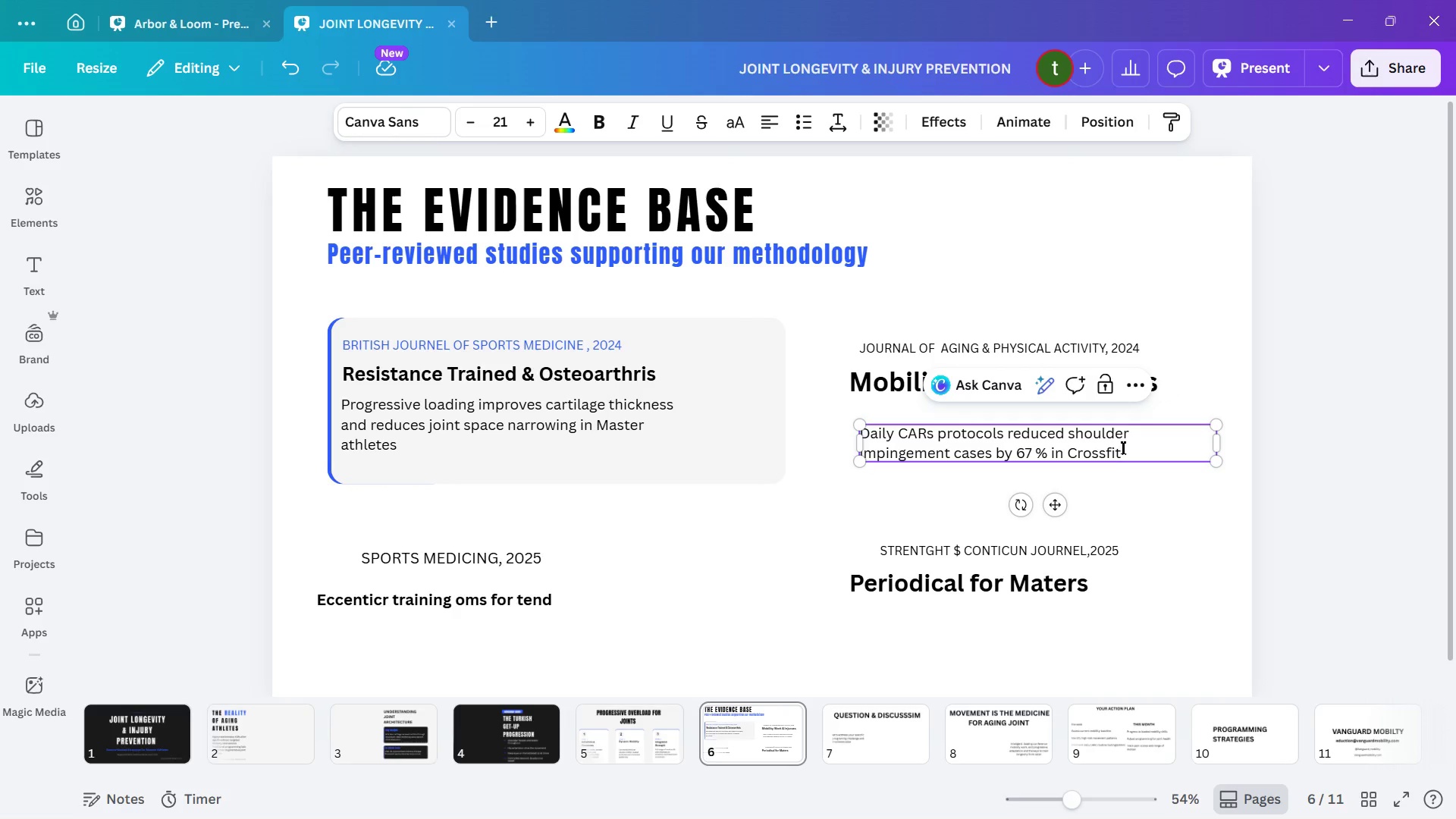 
type( a)
key(Backspace)
key(Backspace)
key(Backspace)
key(Backspace)
key(Backspace)
type(Fit )
 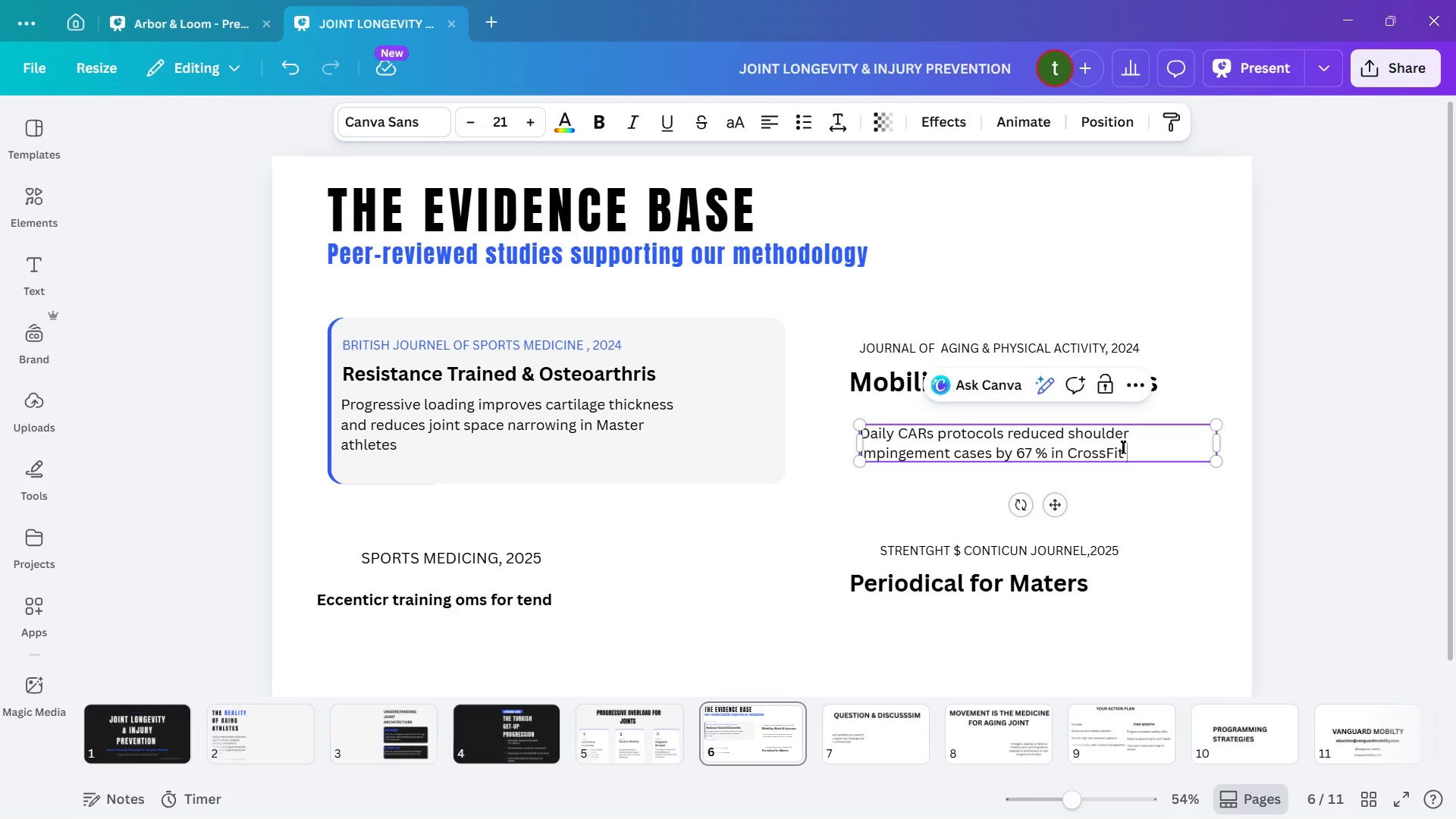 
wait(8.12)
 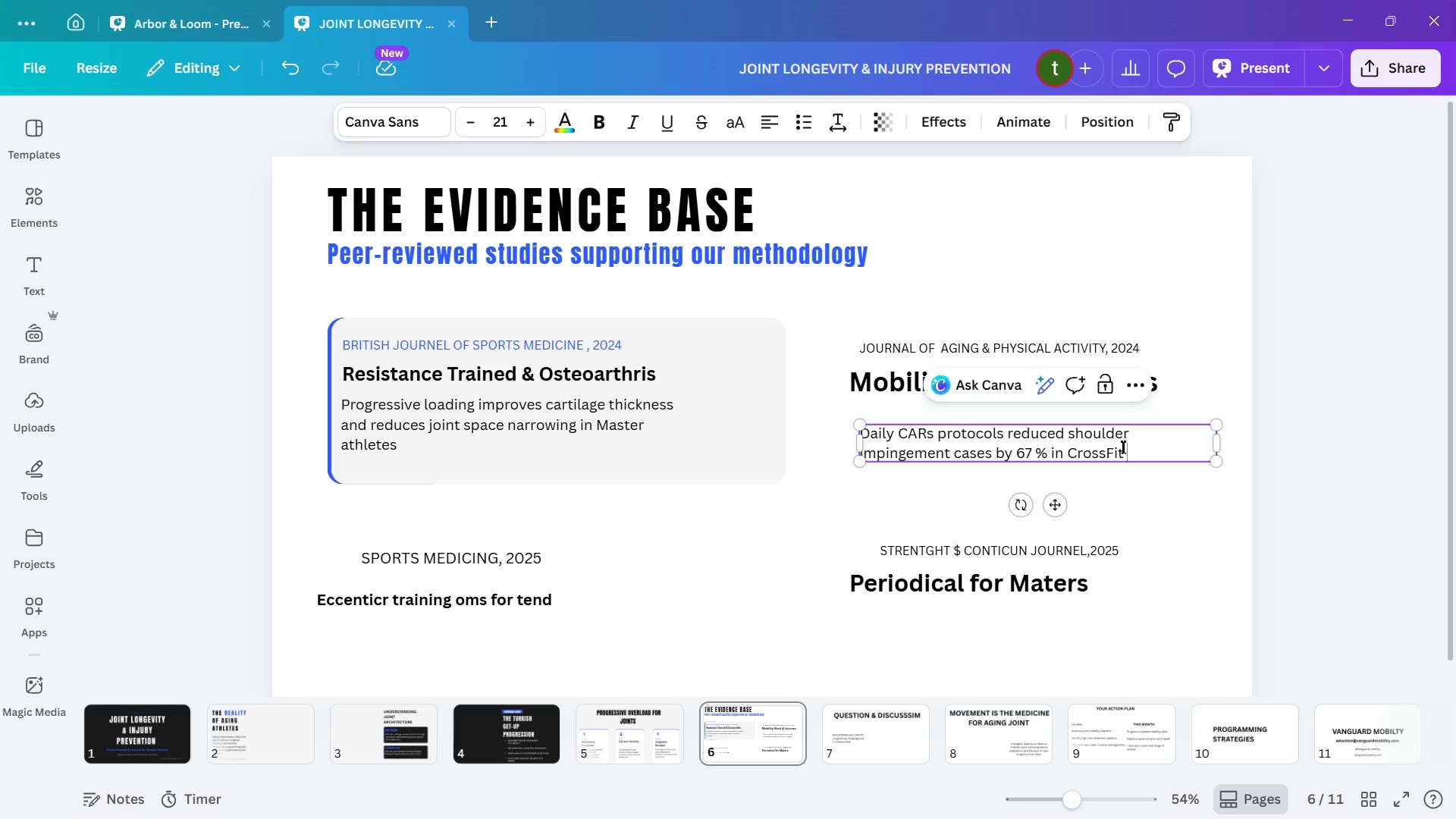 
type(athletes)
 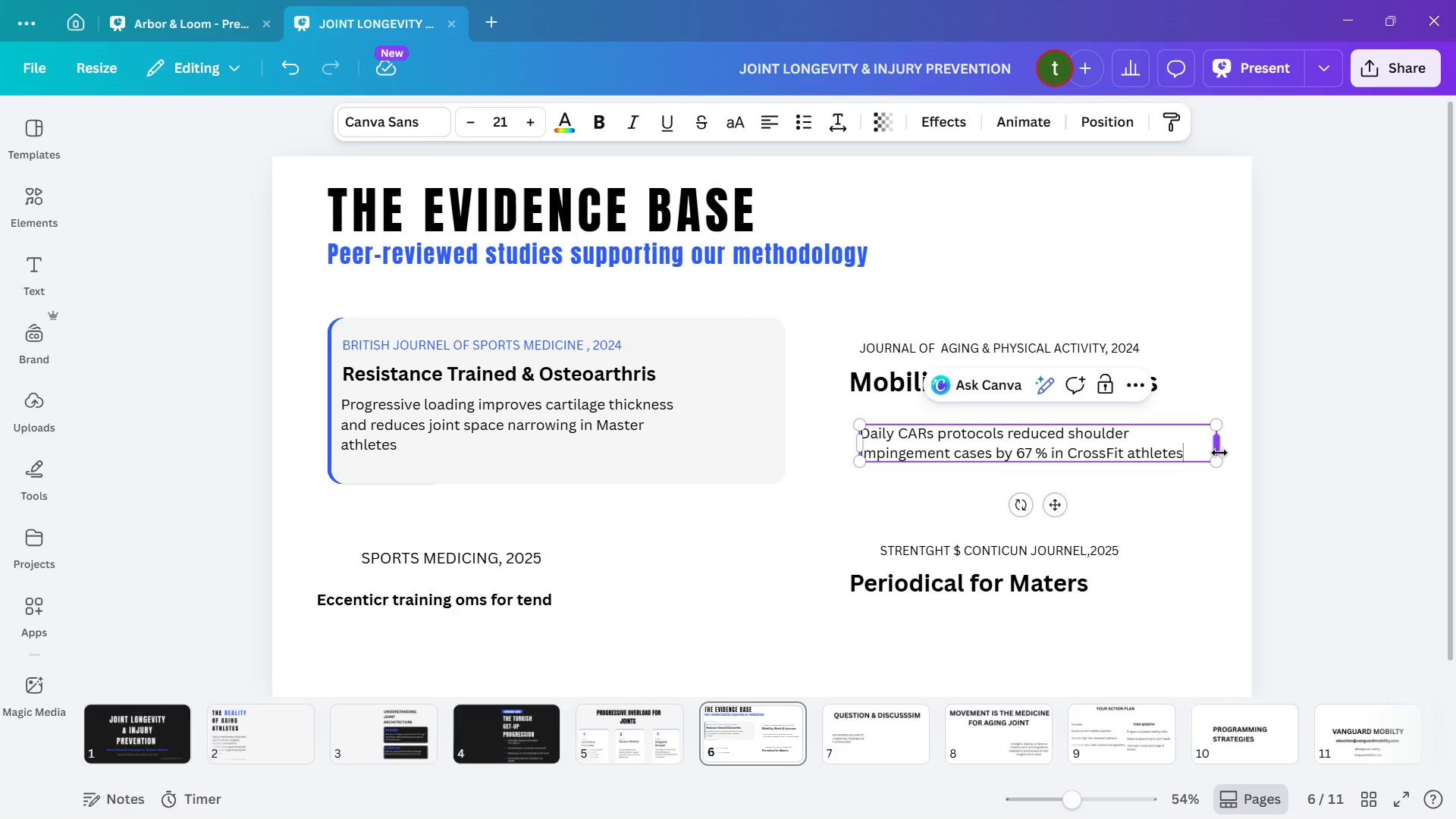 
wait(7.0)
 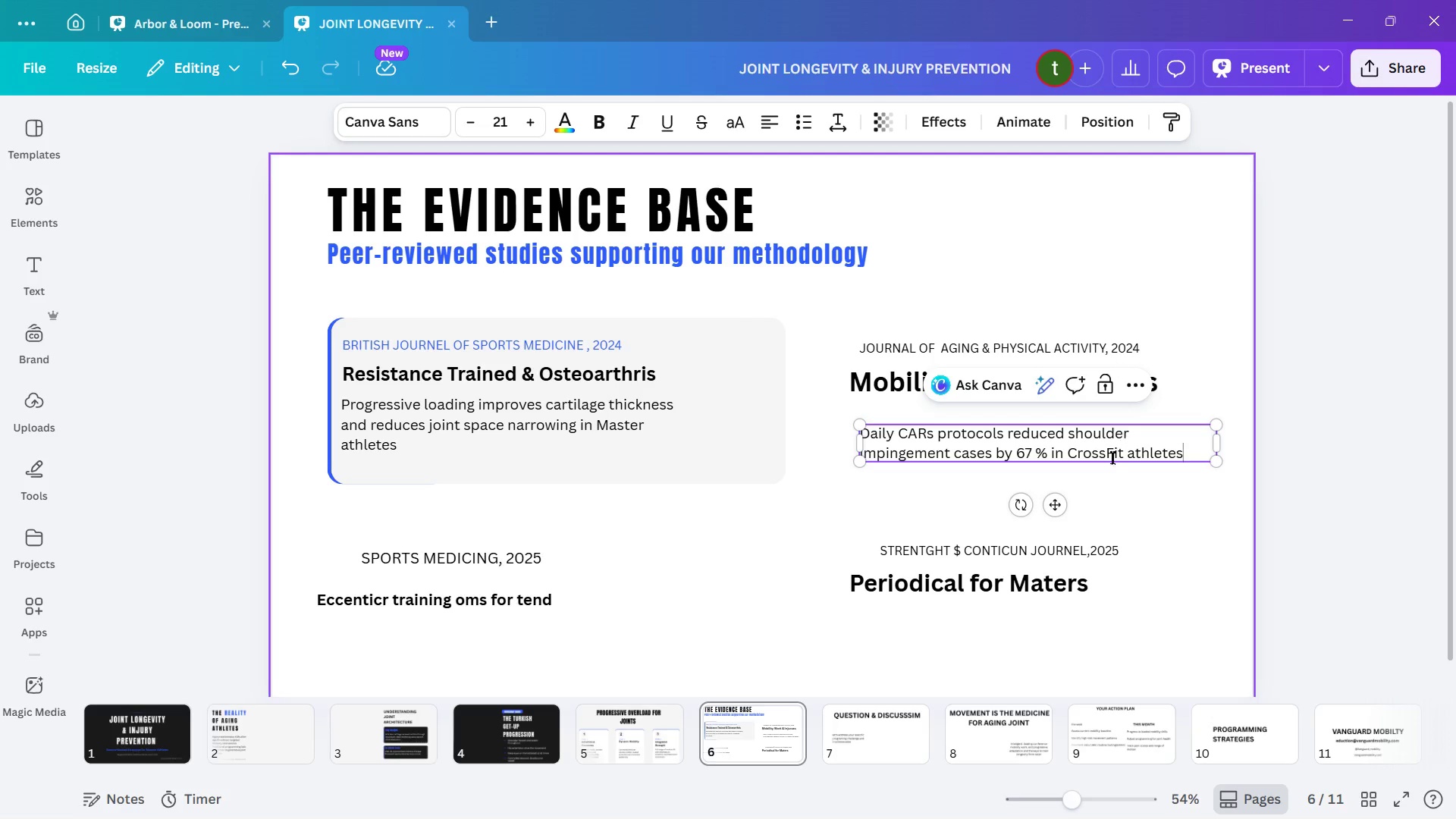 
type( over 50)
 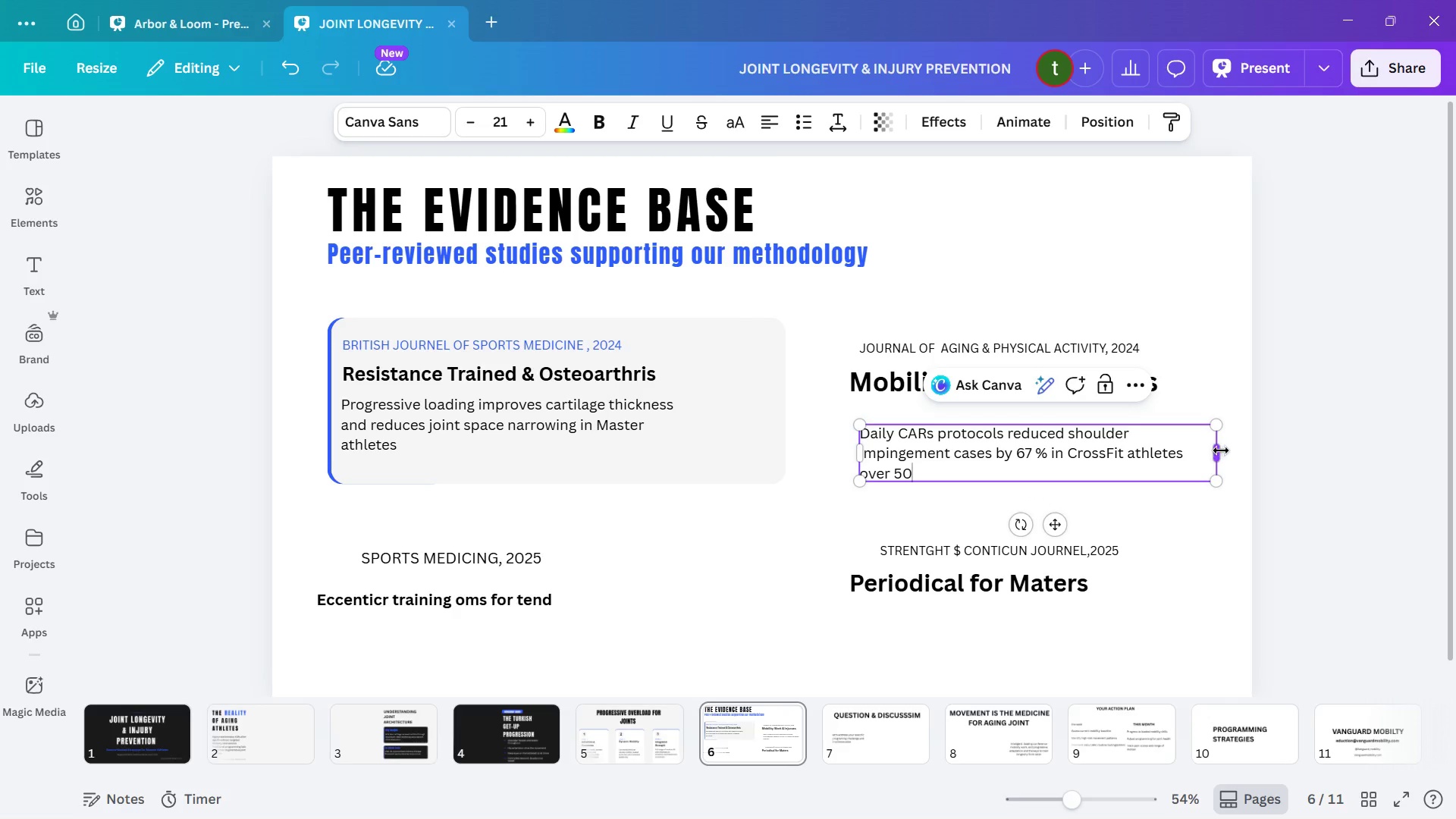 
left_click_drag(start_coordinate=[1222, 450], to_coordinate=[1191, 460])
 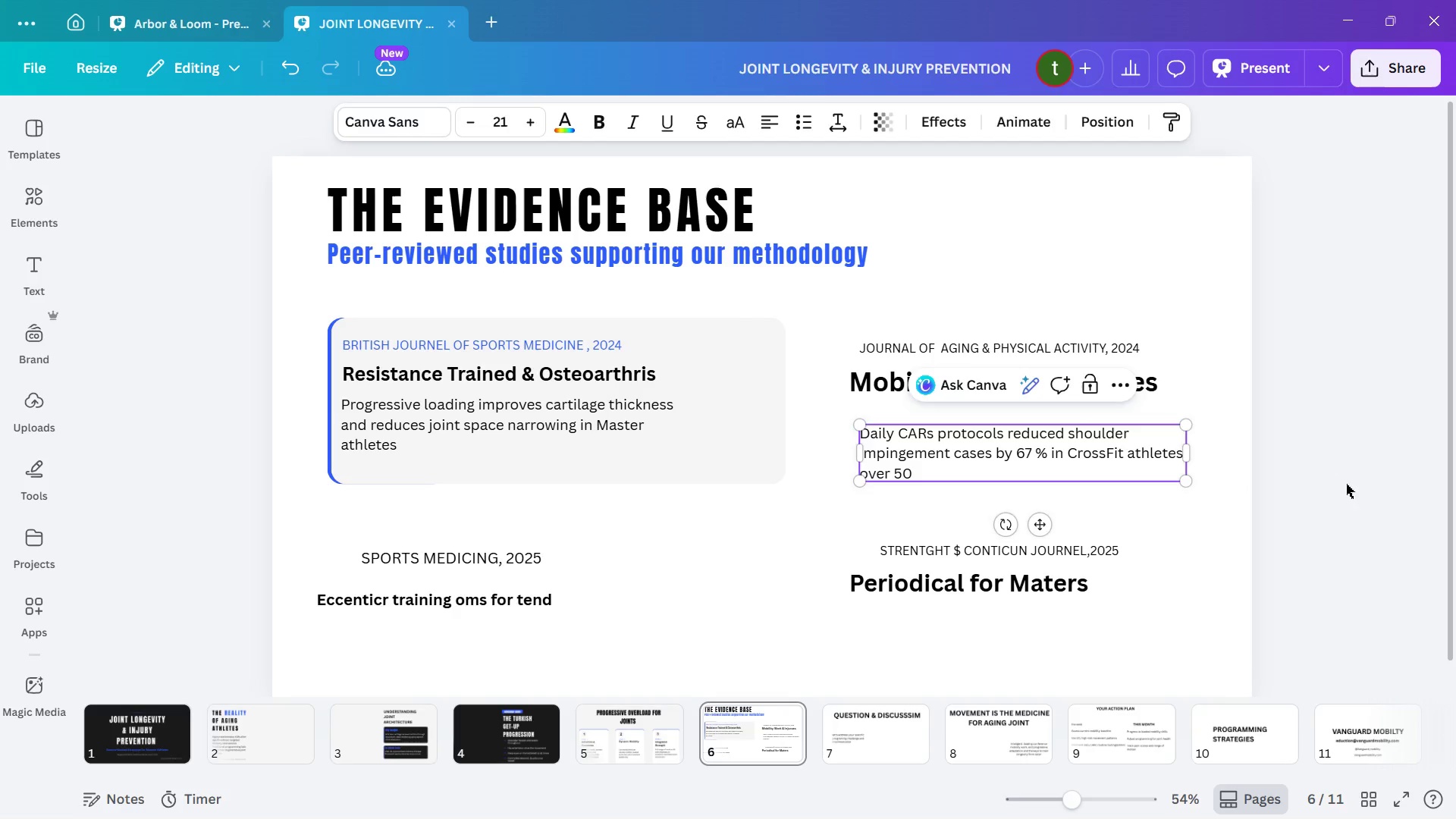 
left_click([1346, 484])
 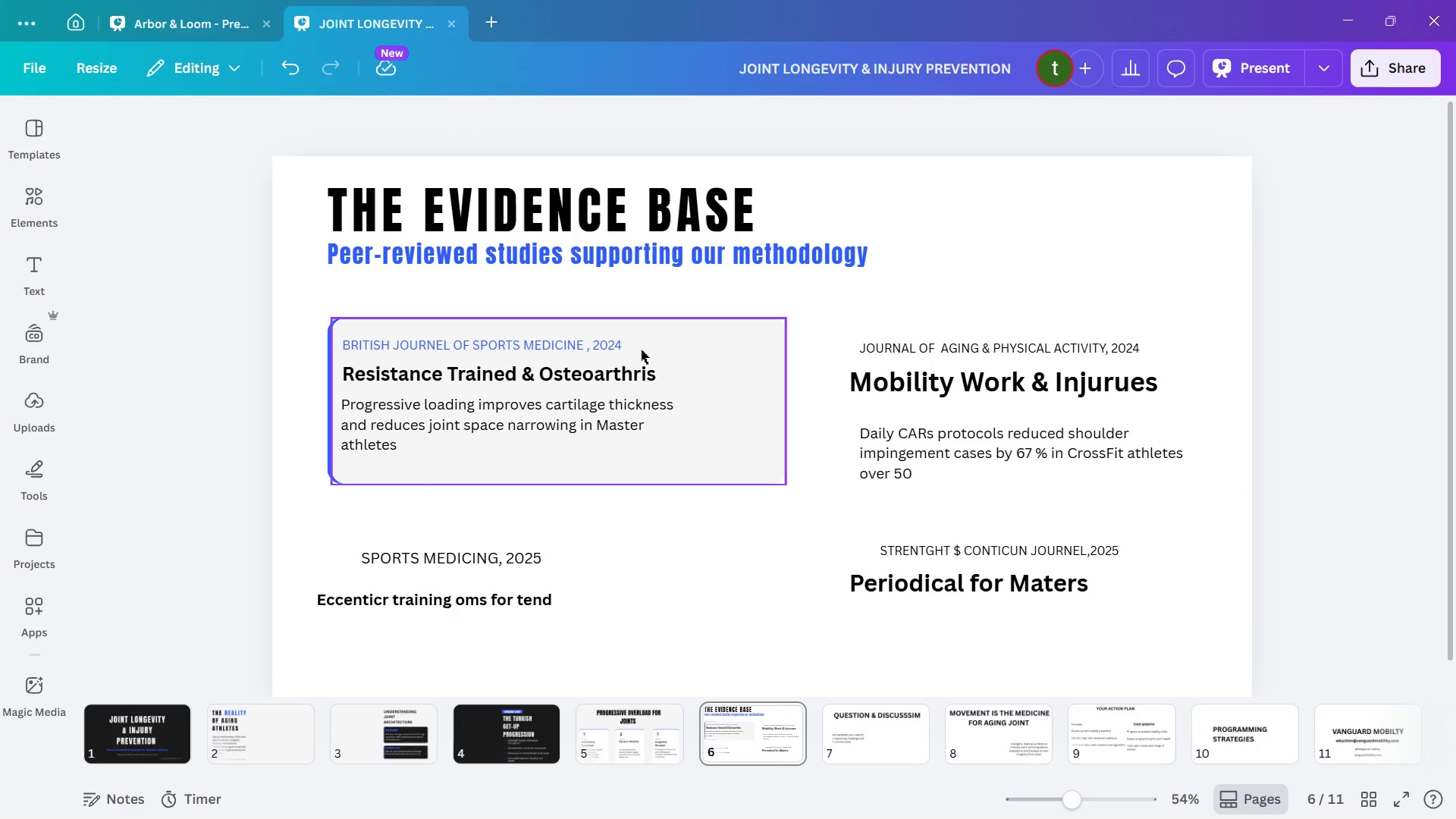 
left_click([590, 344])
 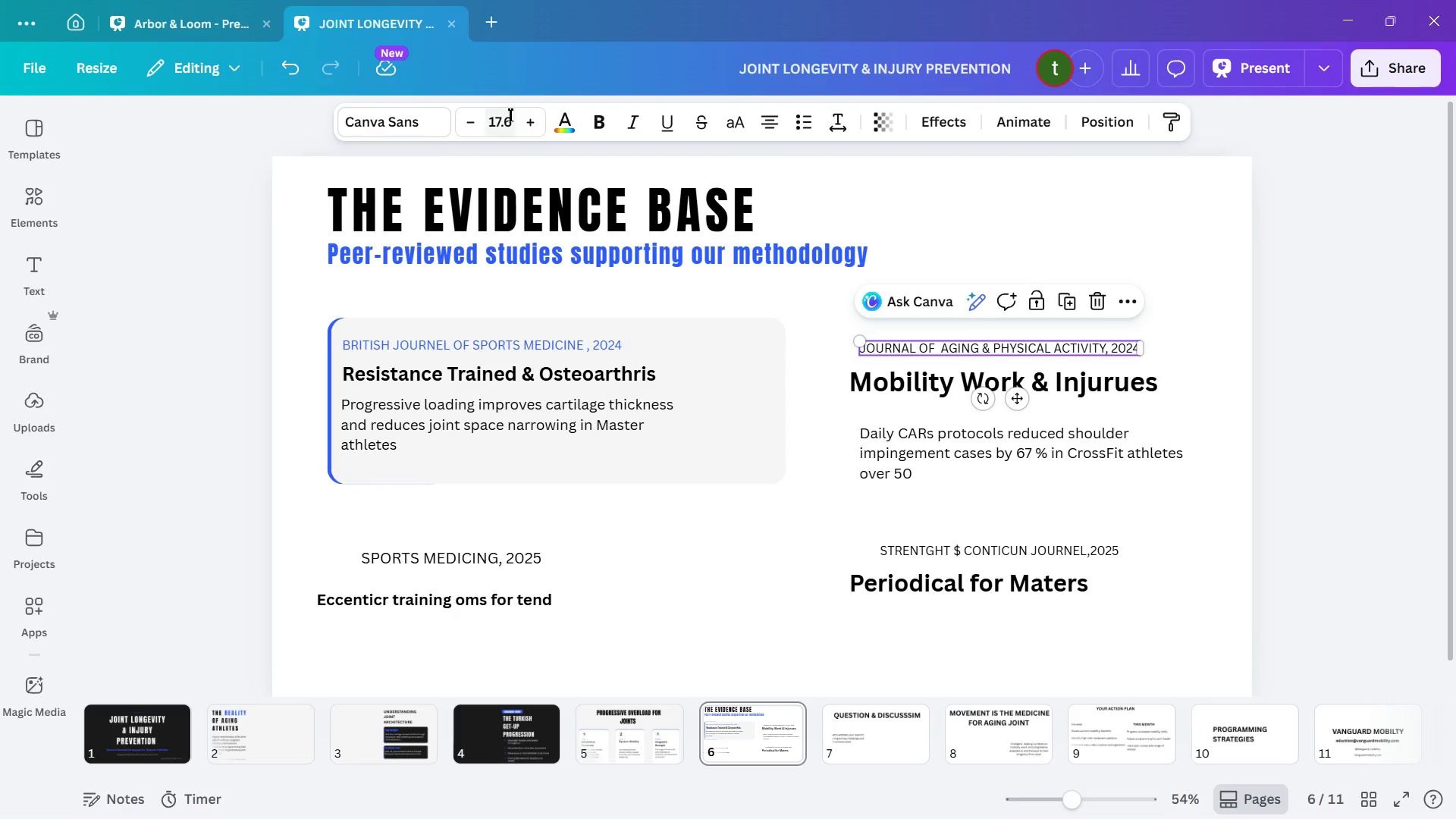 
left_click([486, 121])
 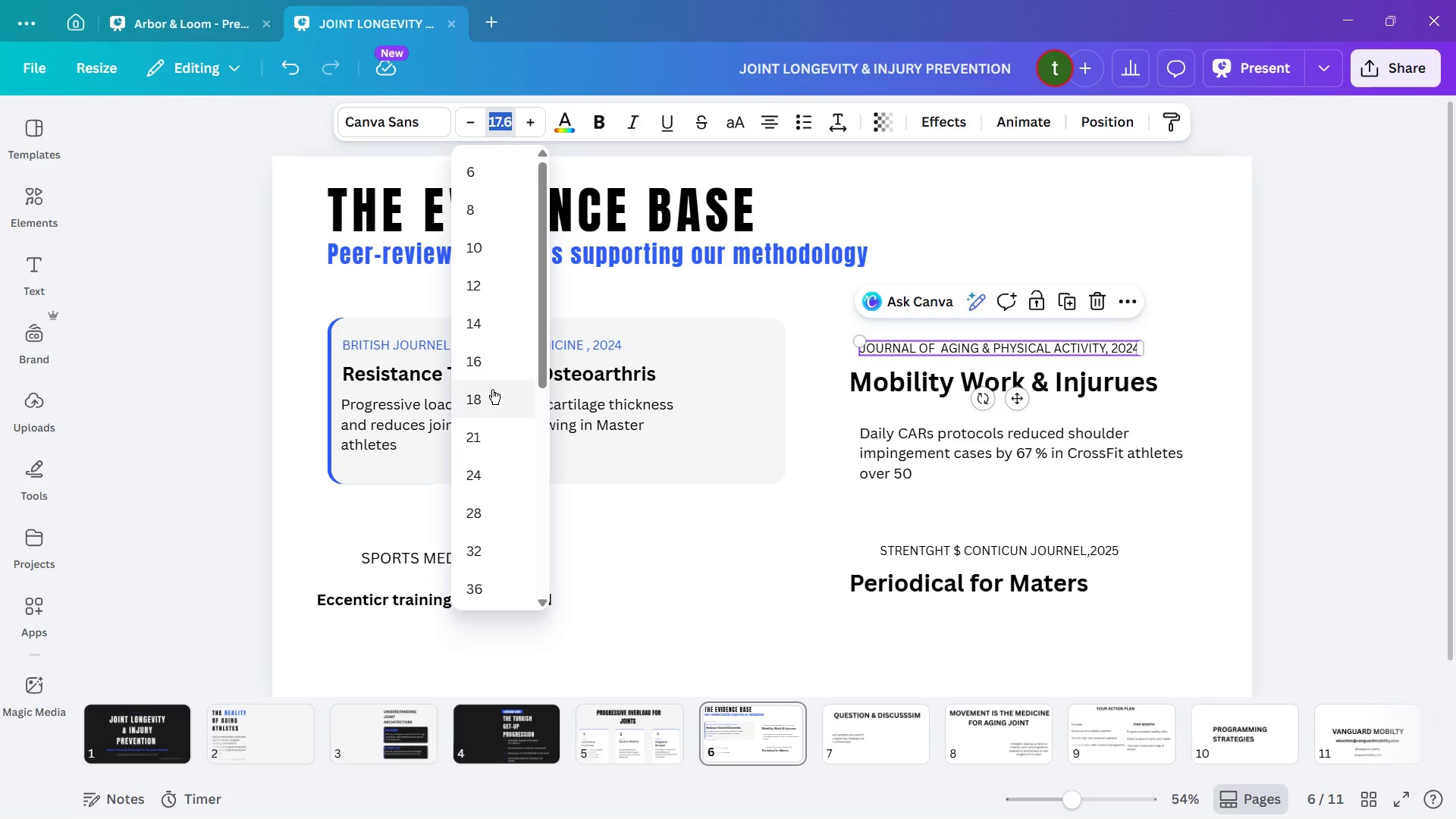 
left_click([491, 389])
 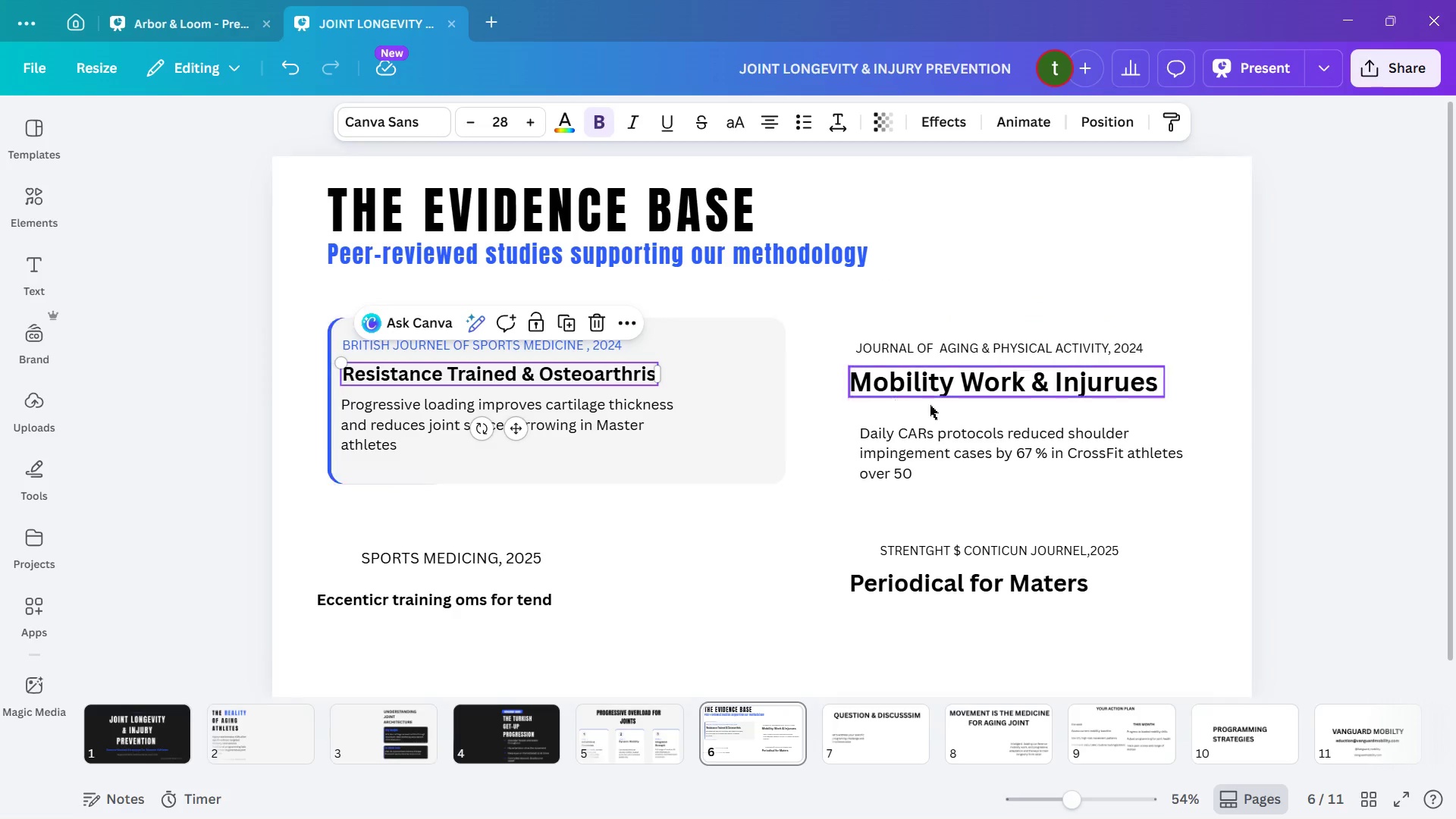 
left_click([939, 394])
 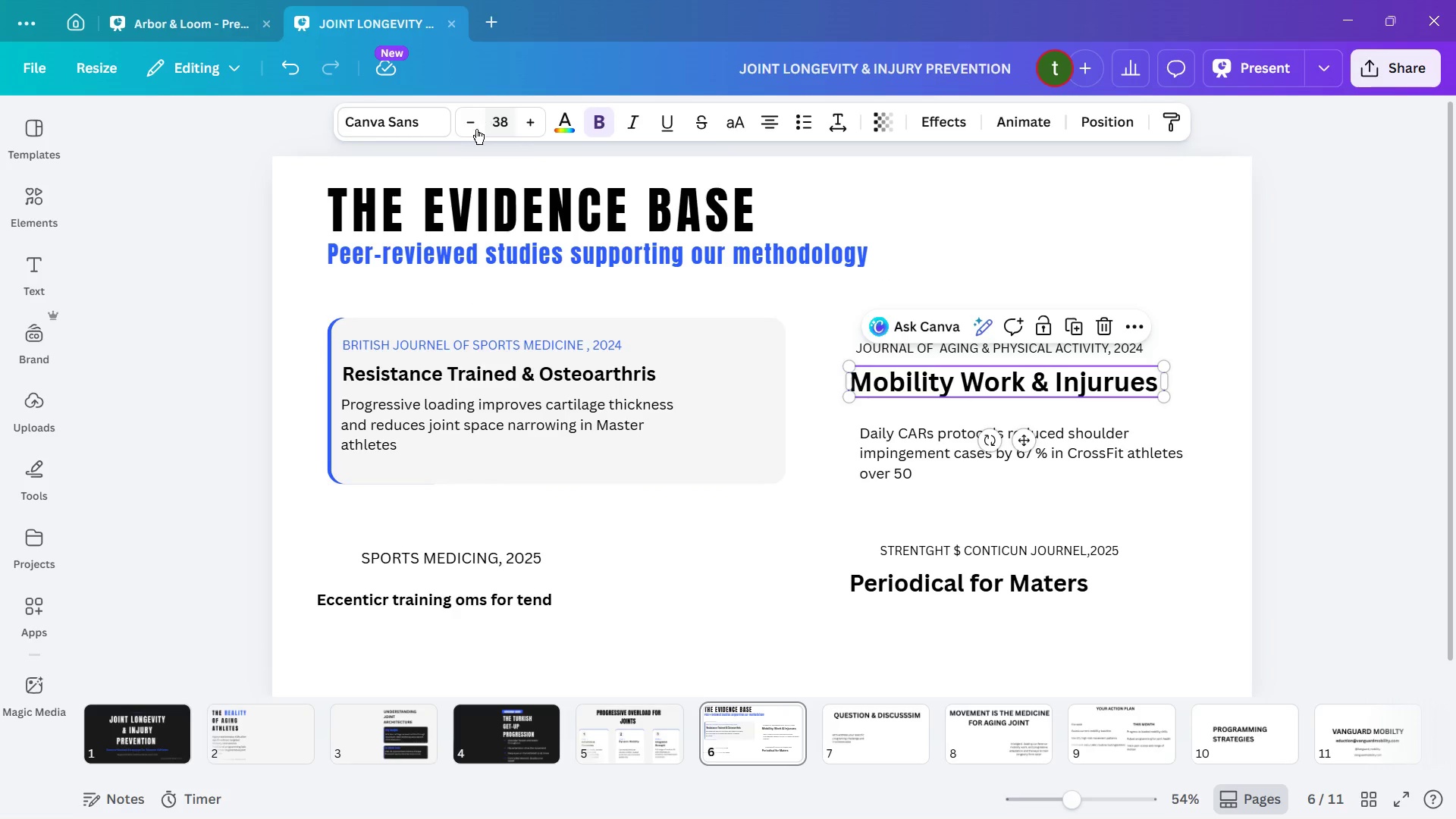 
double_click([474, 130])
 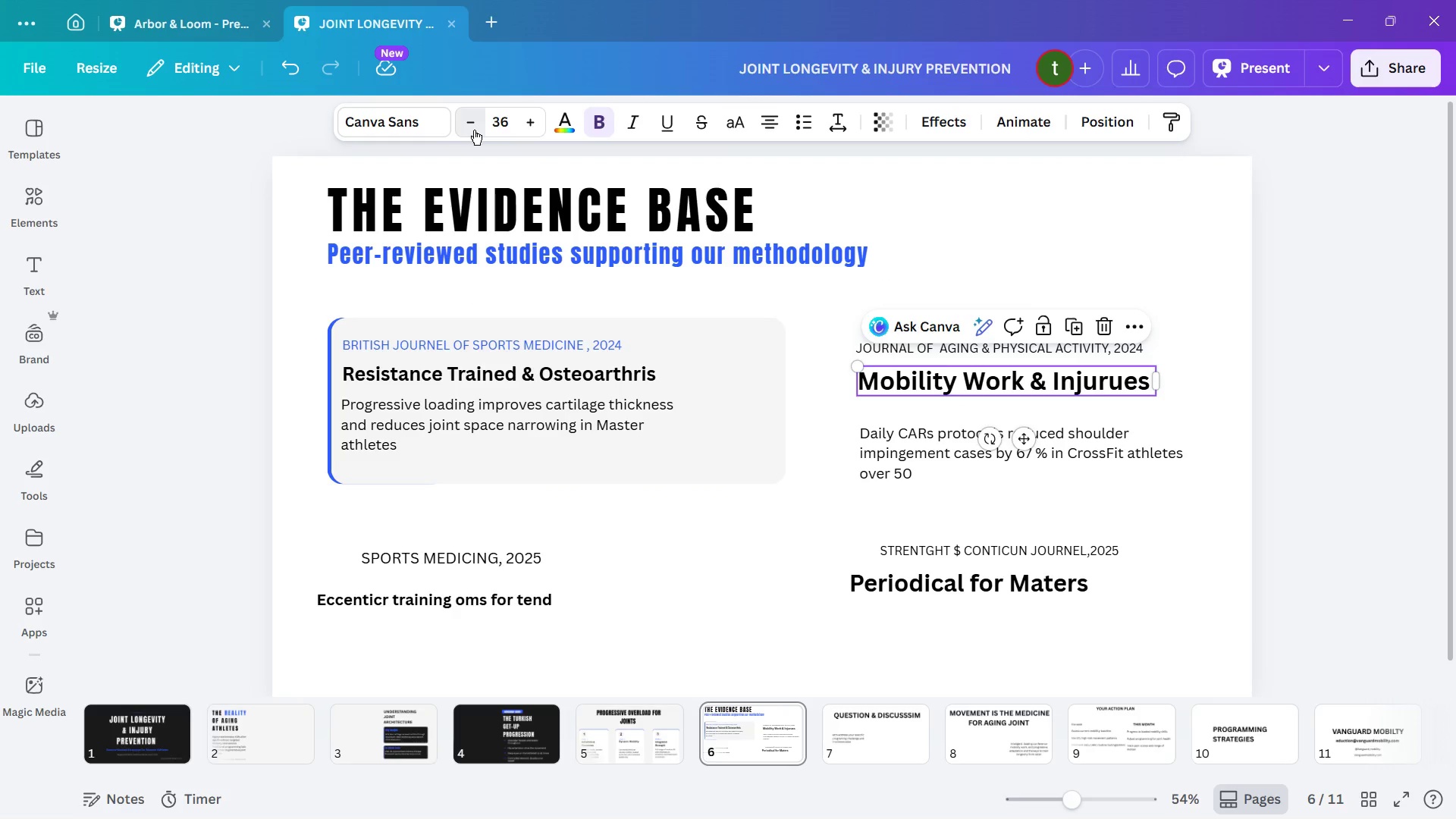 
triple_click([474, 130])
 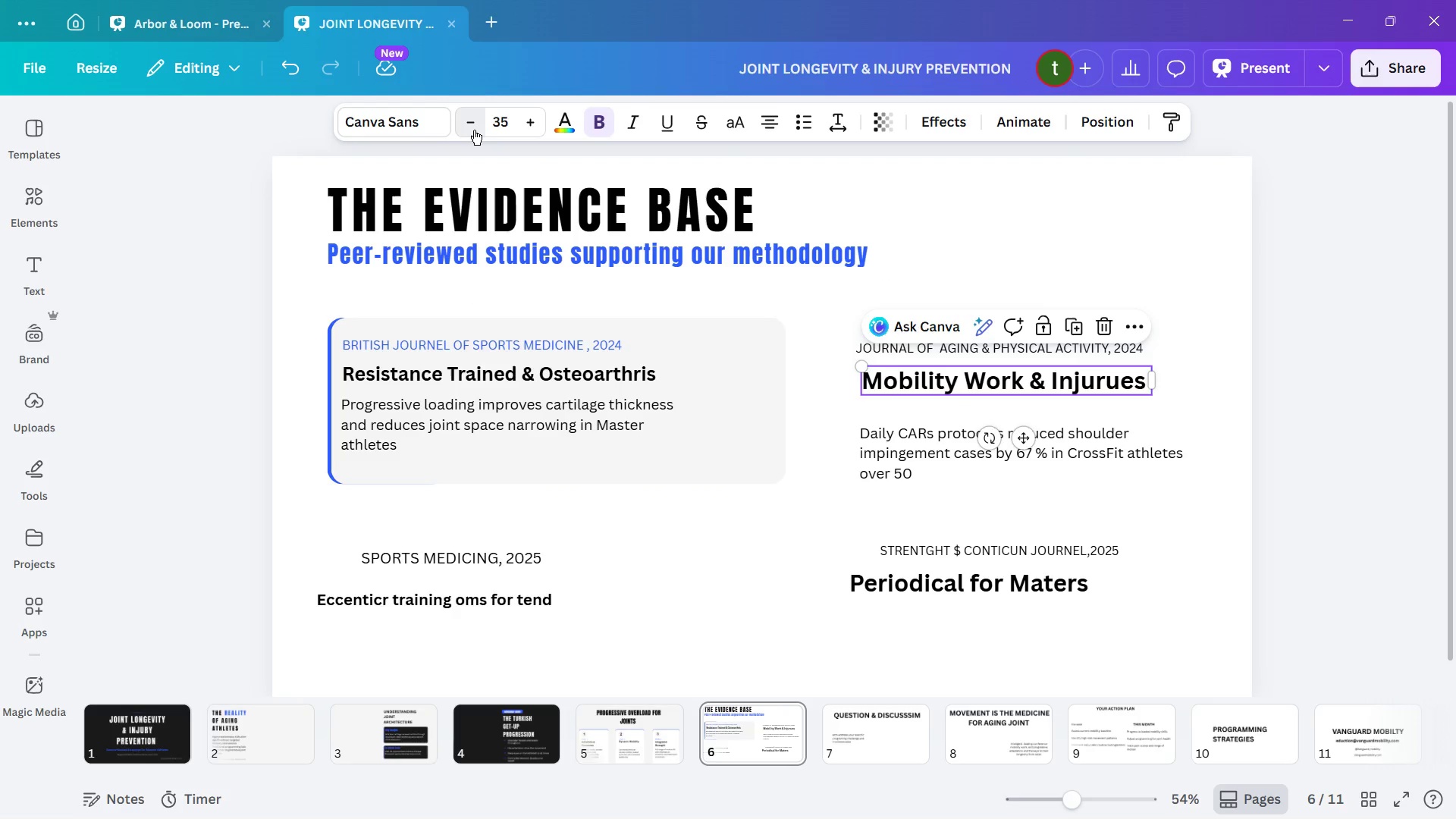 
triple_click([474, 130])
 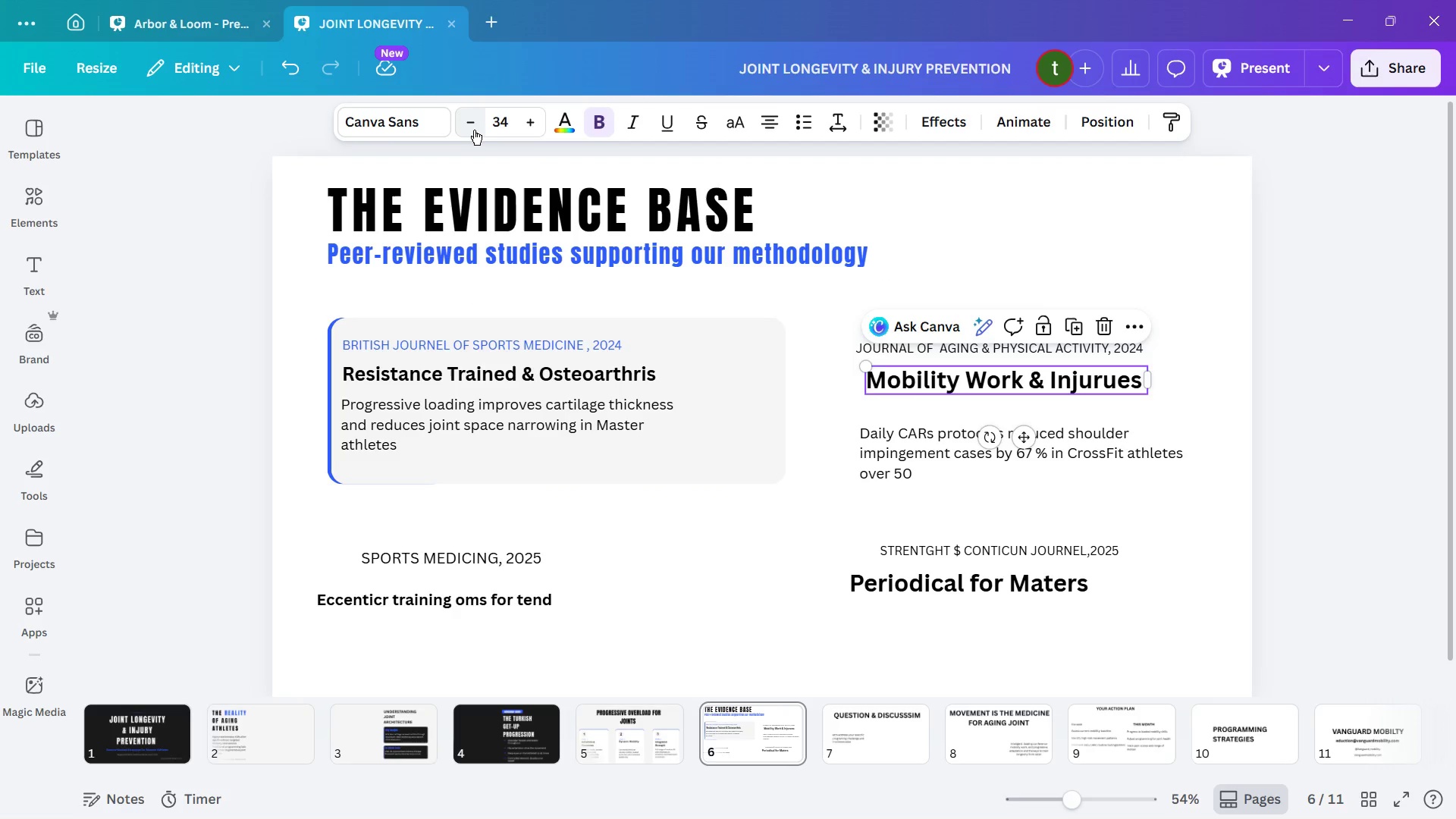 
triple_click([474, 130])
 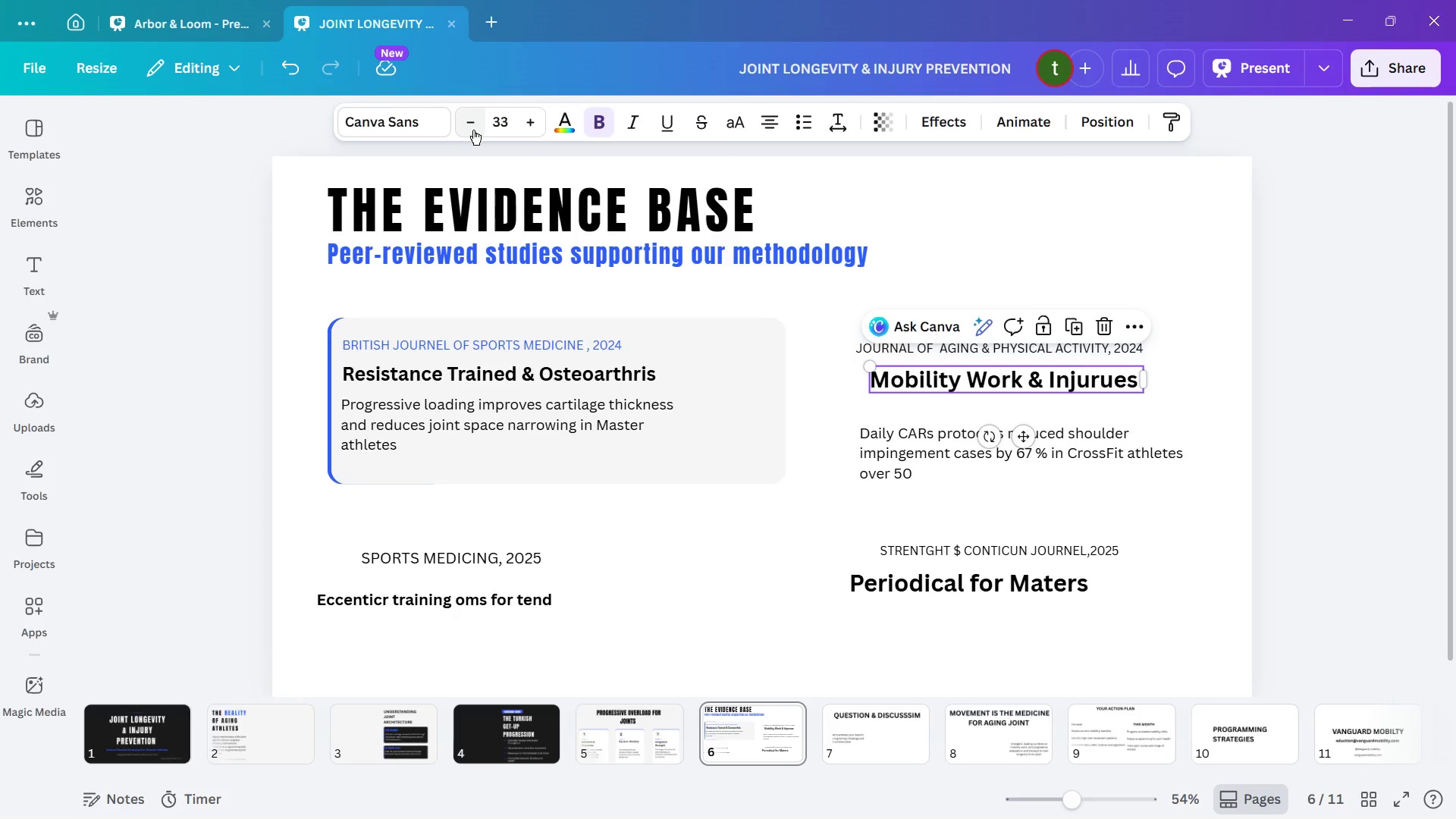 
triple_click([473, 130])
 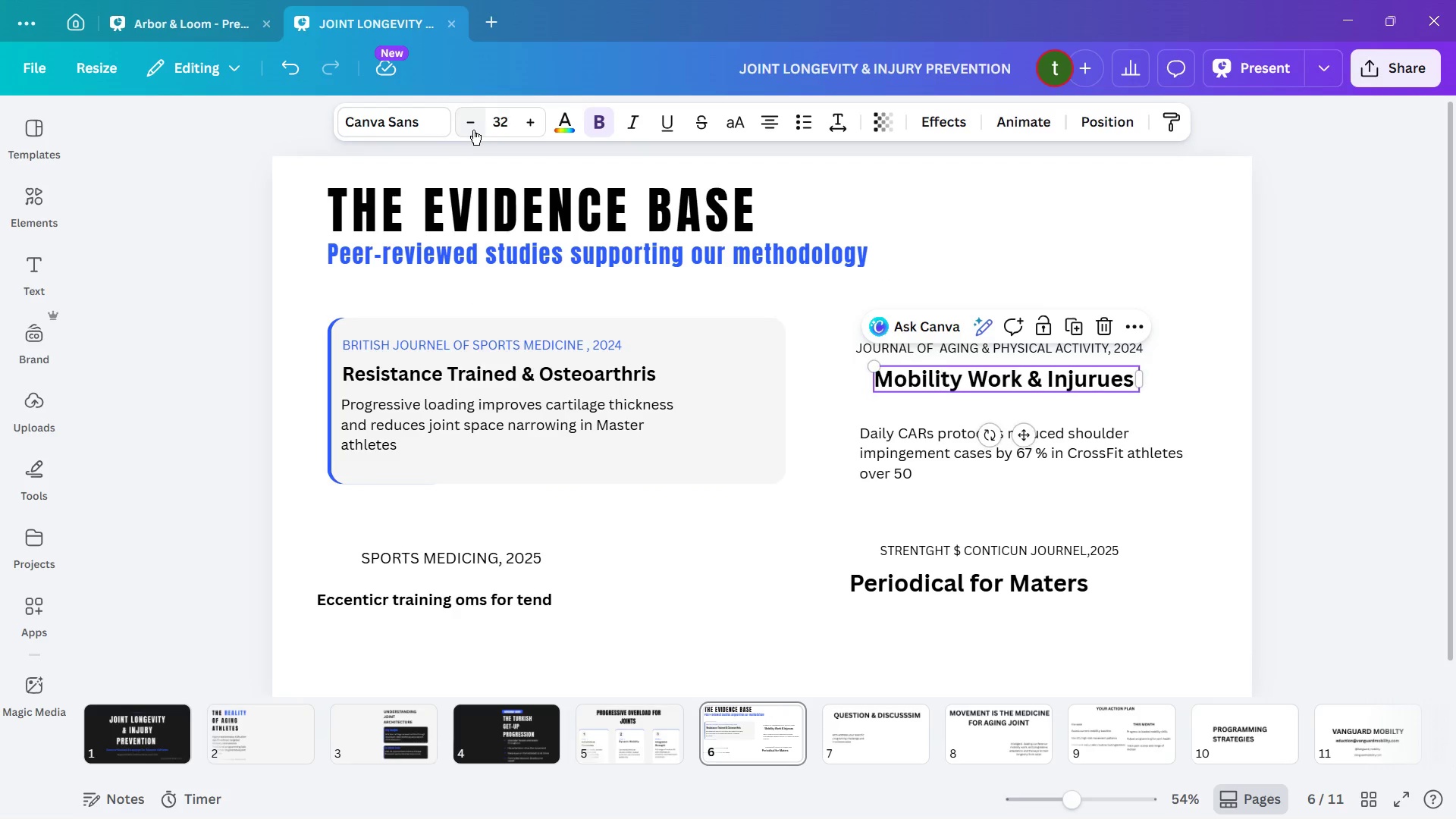 
triple_click([473, 130])
 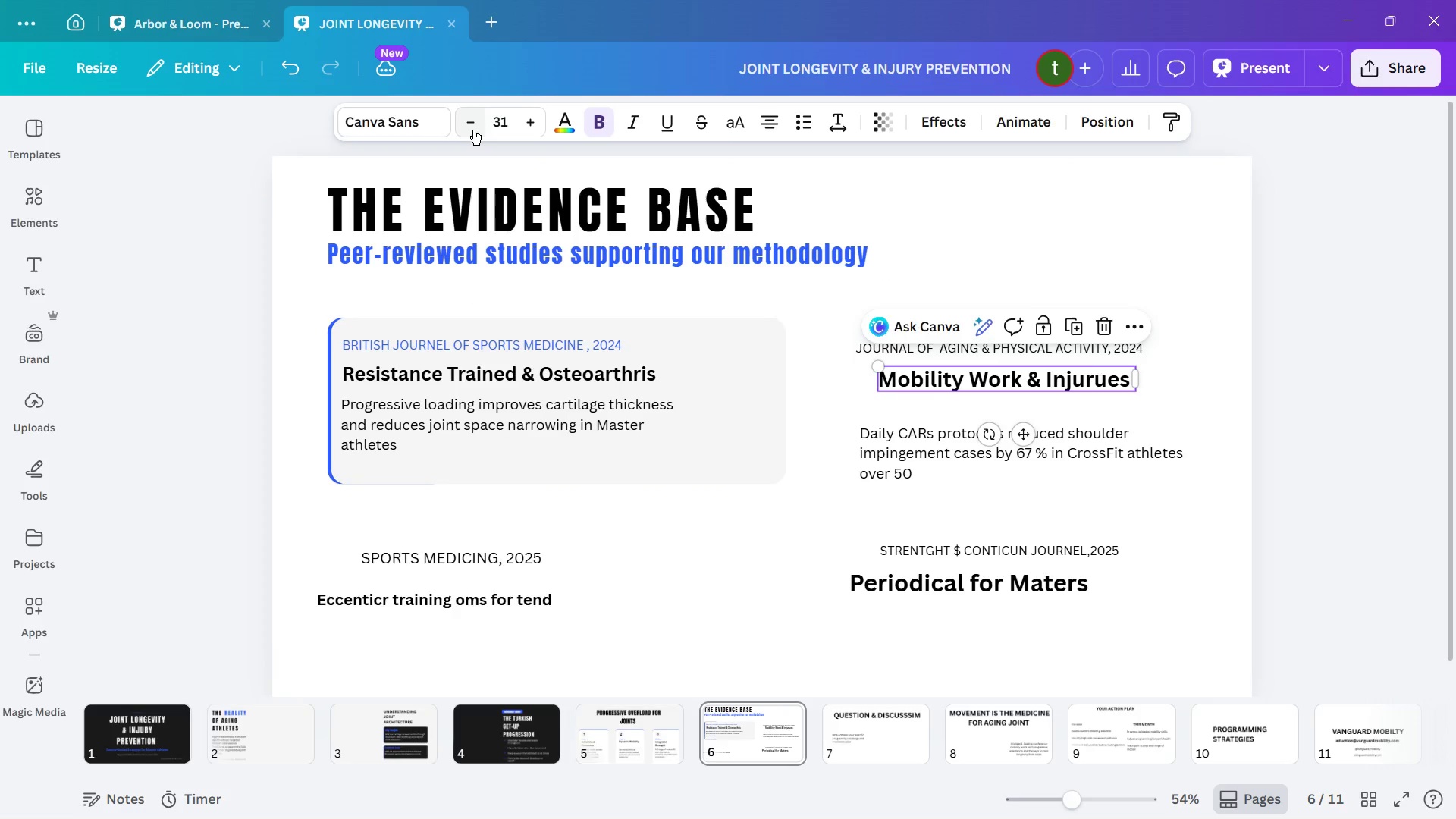 
triple_click([473, 130])
 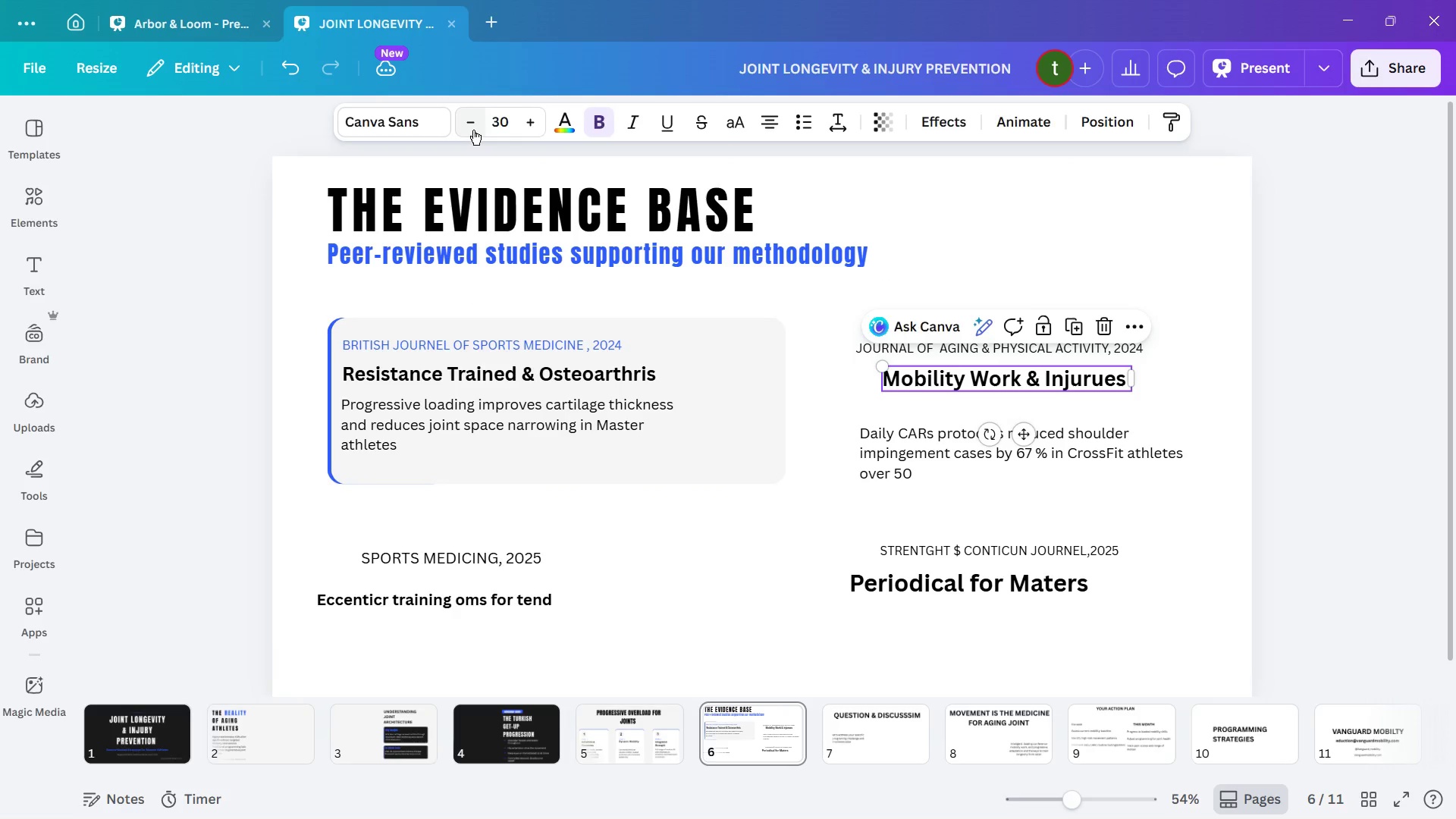 
triple_click([473, 130])
 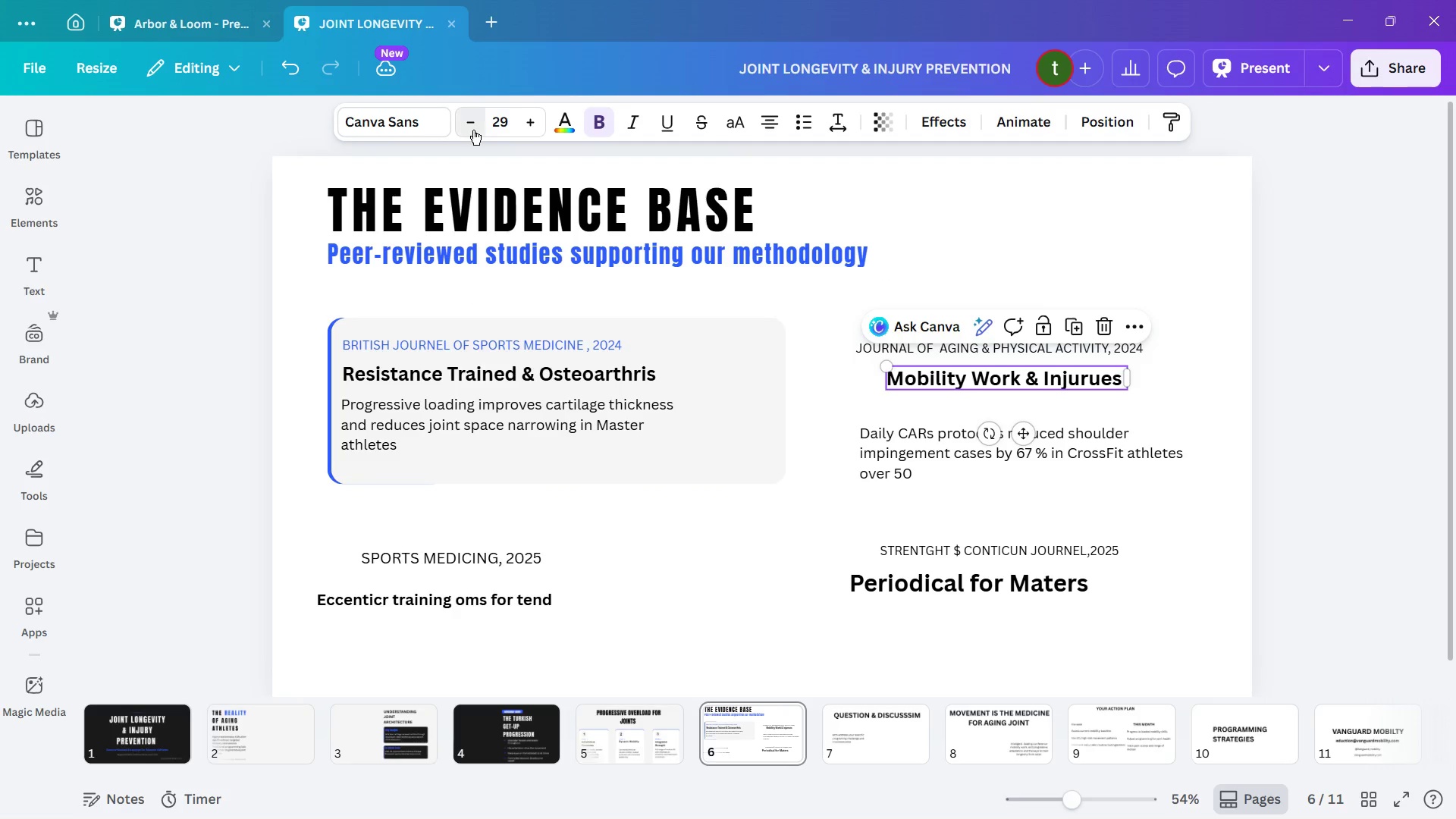 
triple_click([473, 130])
 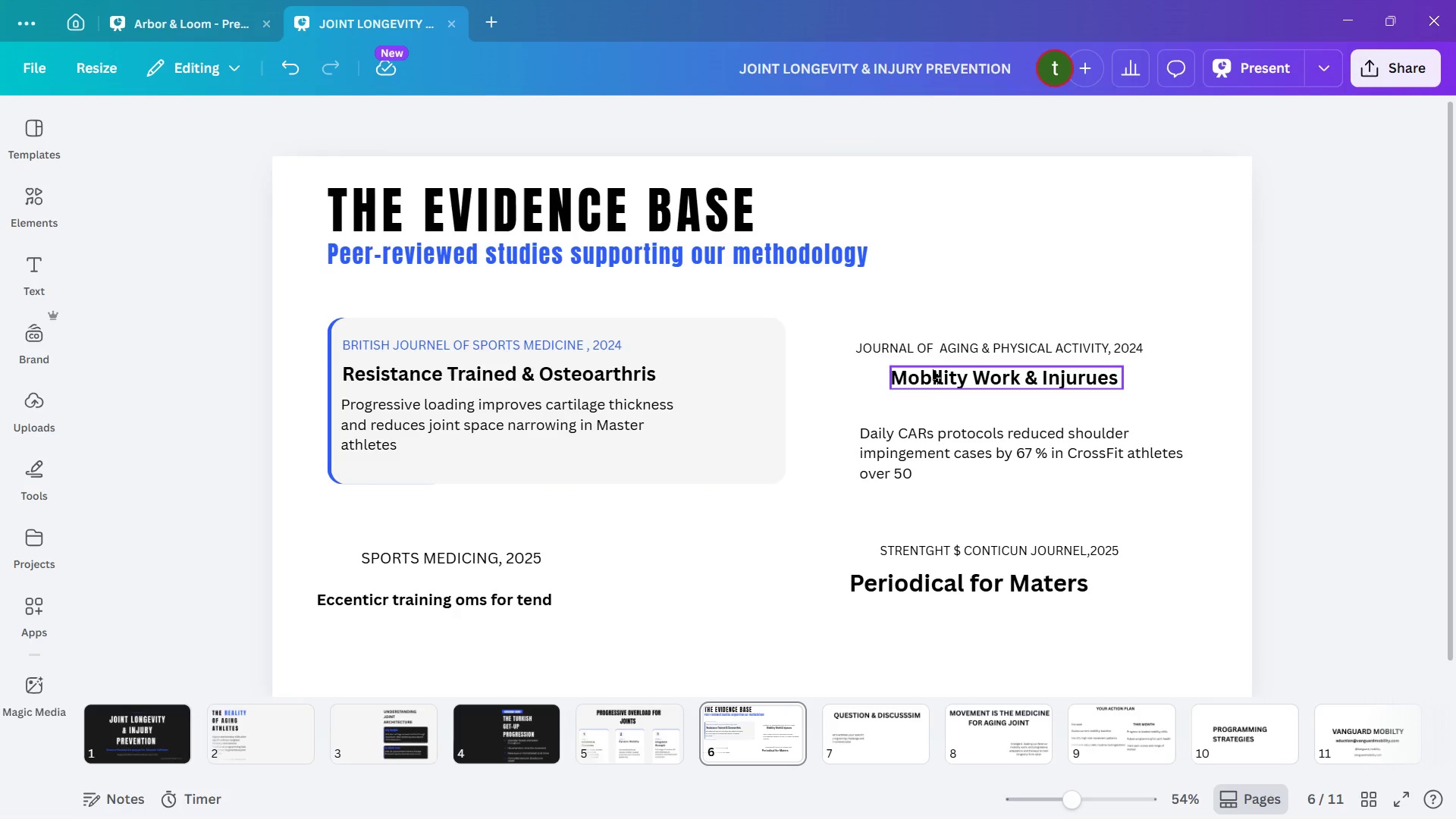 
left_click_drag(start_coordinate=[934, 378], to_coordinate=[889, 372])
 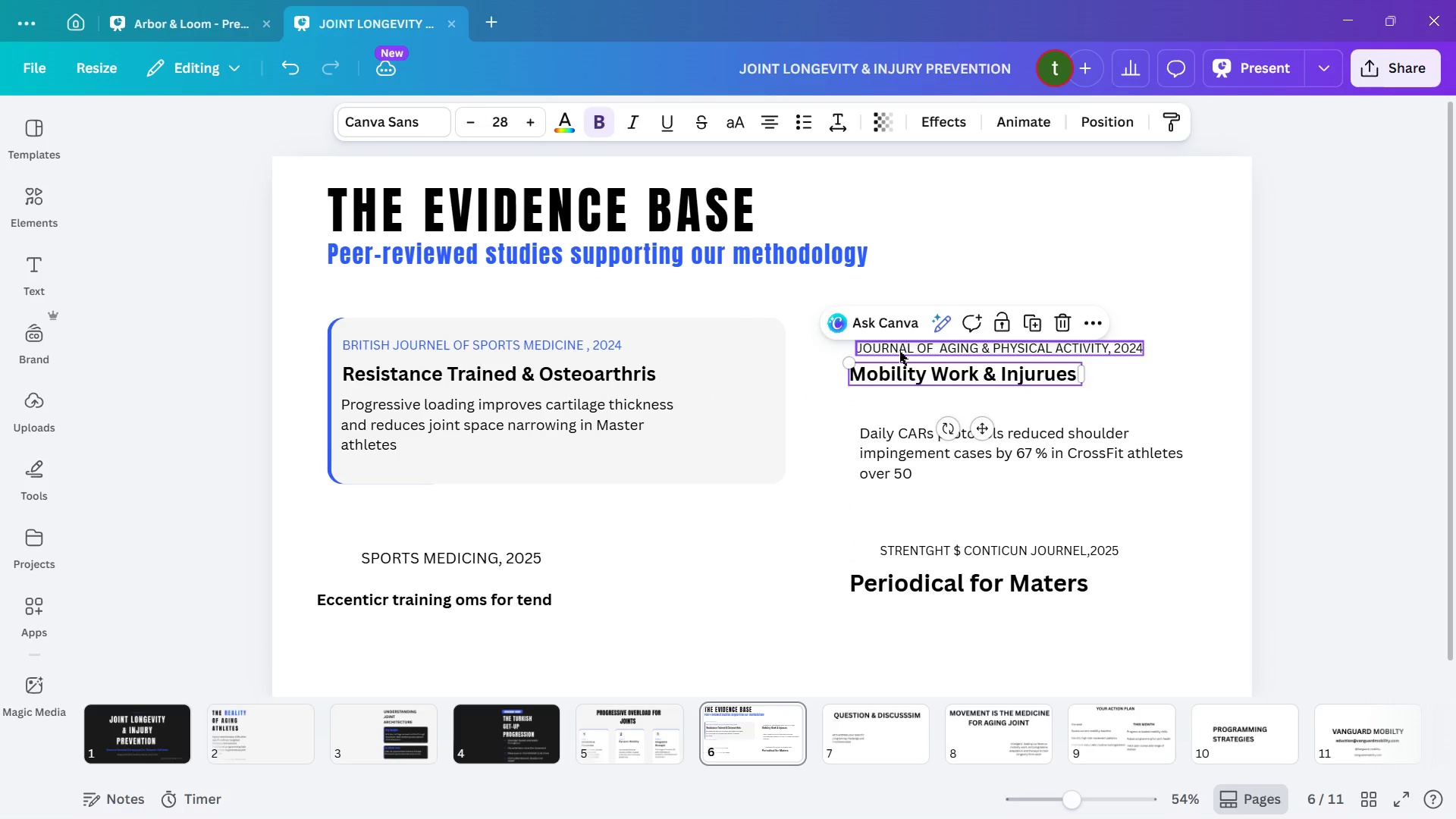 
left_click_drag(start_coordinate=[899, 350], to_coordinate=[889, 347])
 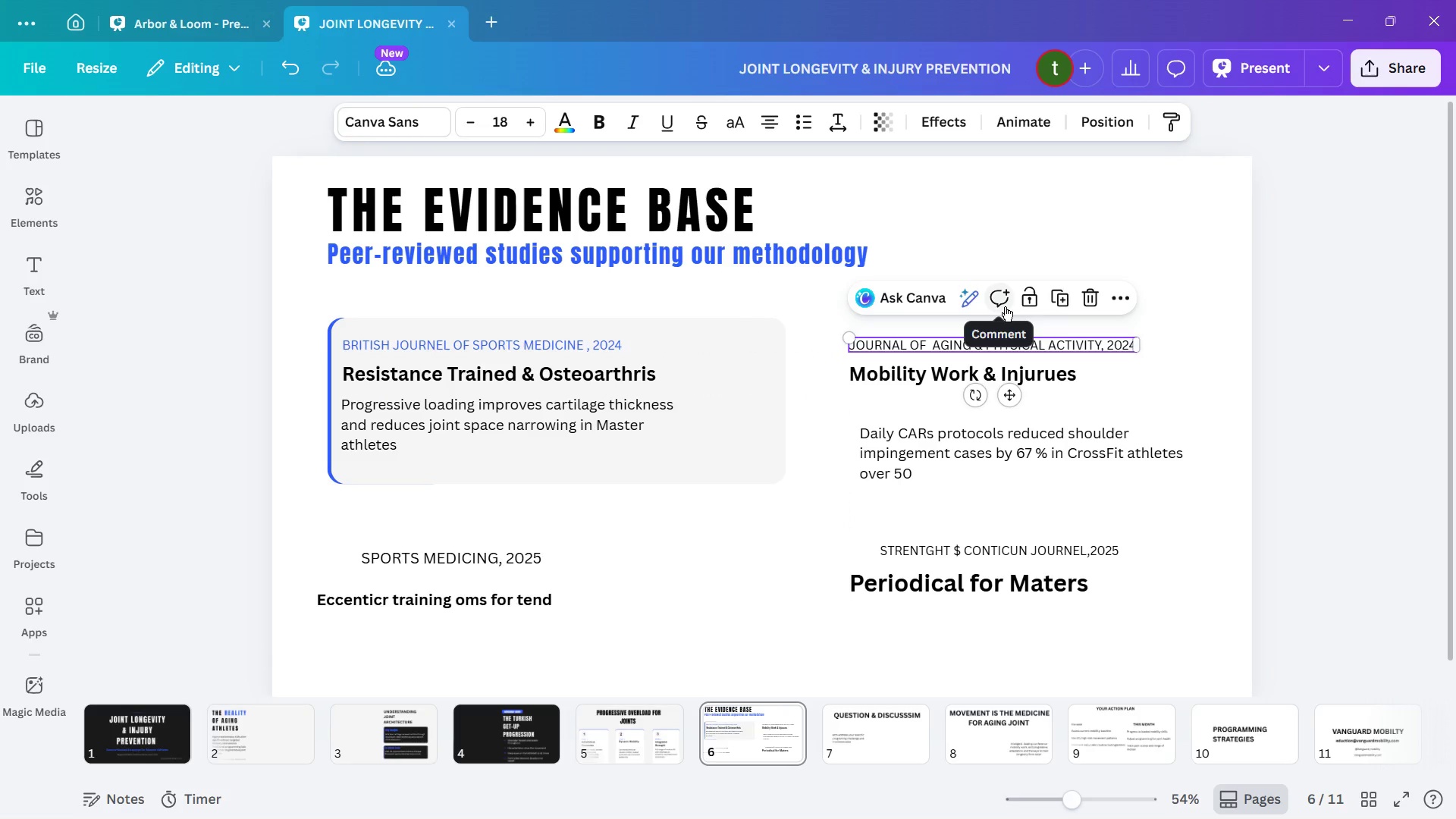 
key(ArrowDown)
 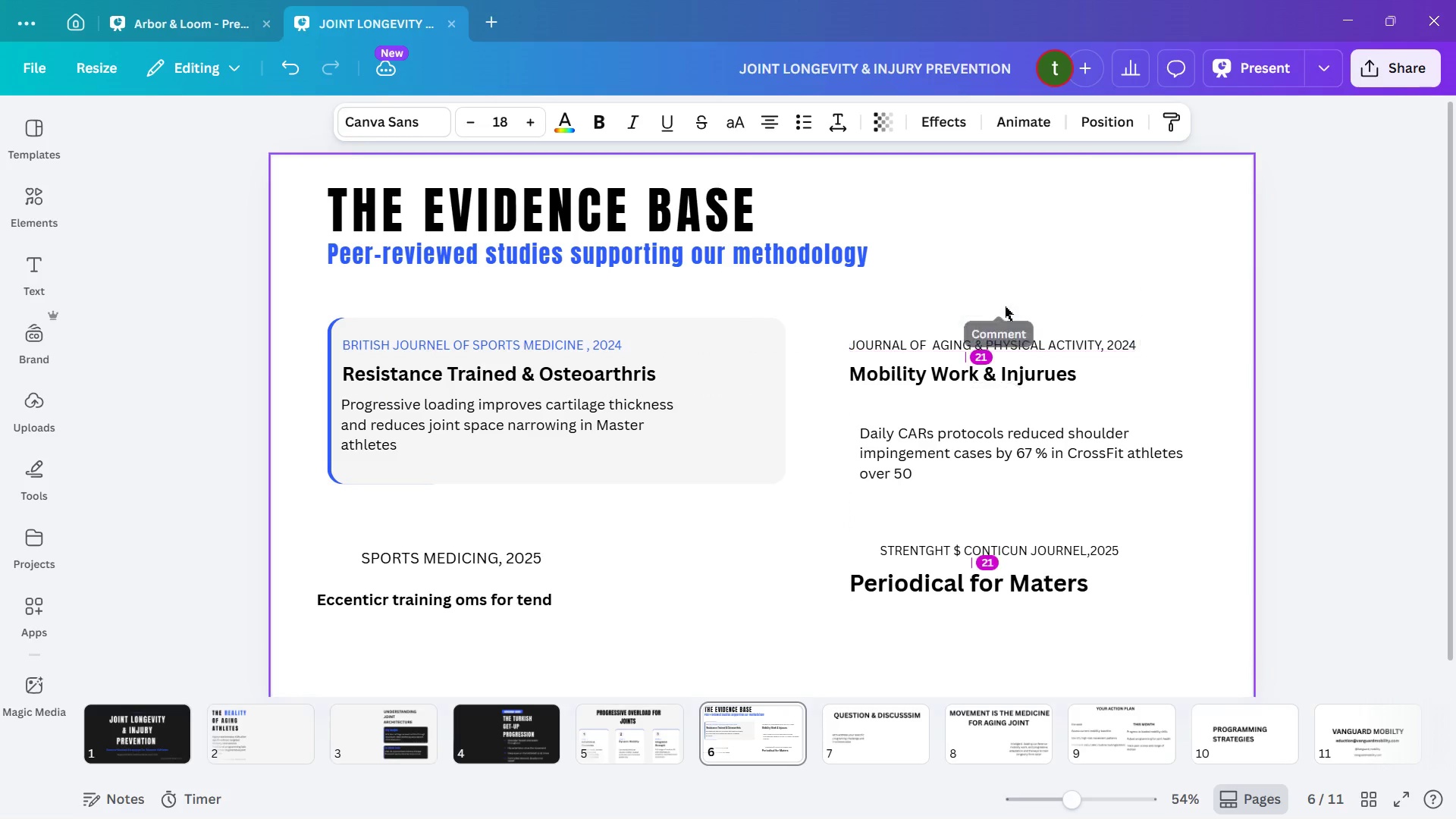 
key(ArrowUp)
 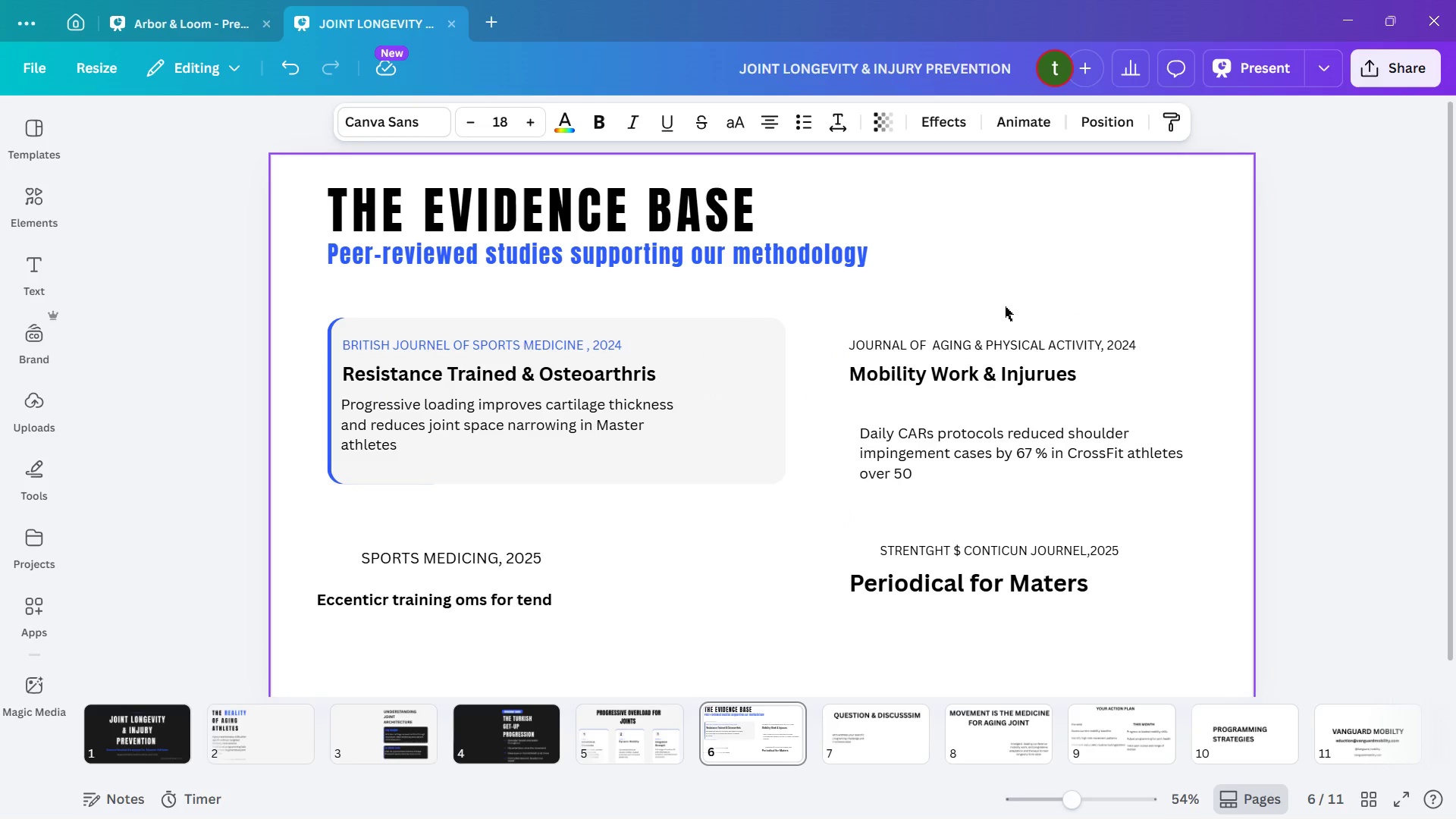 
key(ArrowDown)
 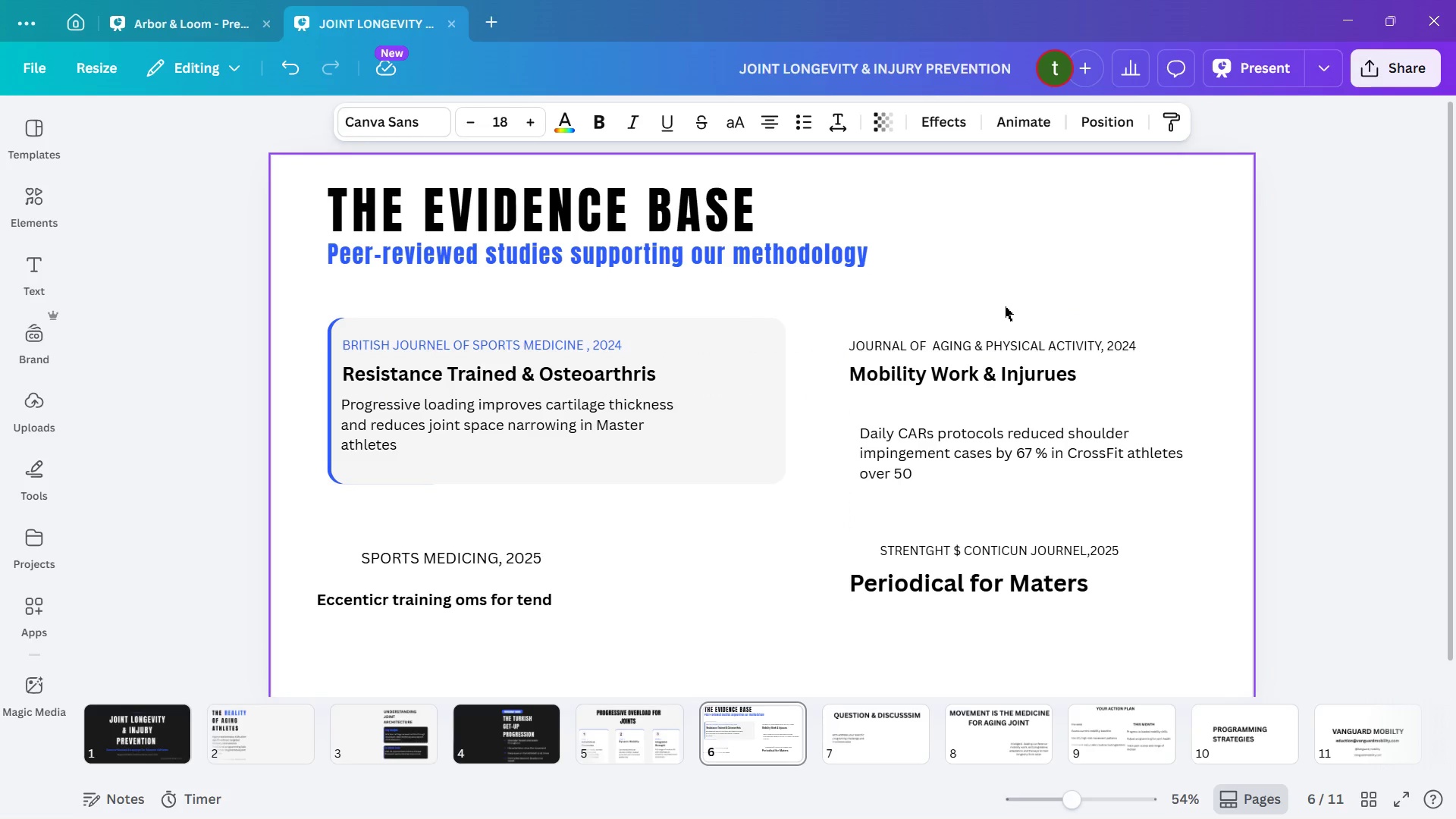 
key(ArrowDown)
 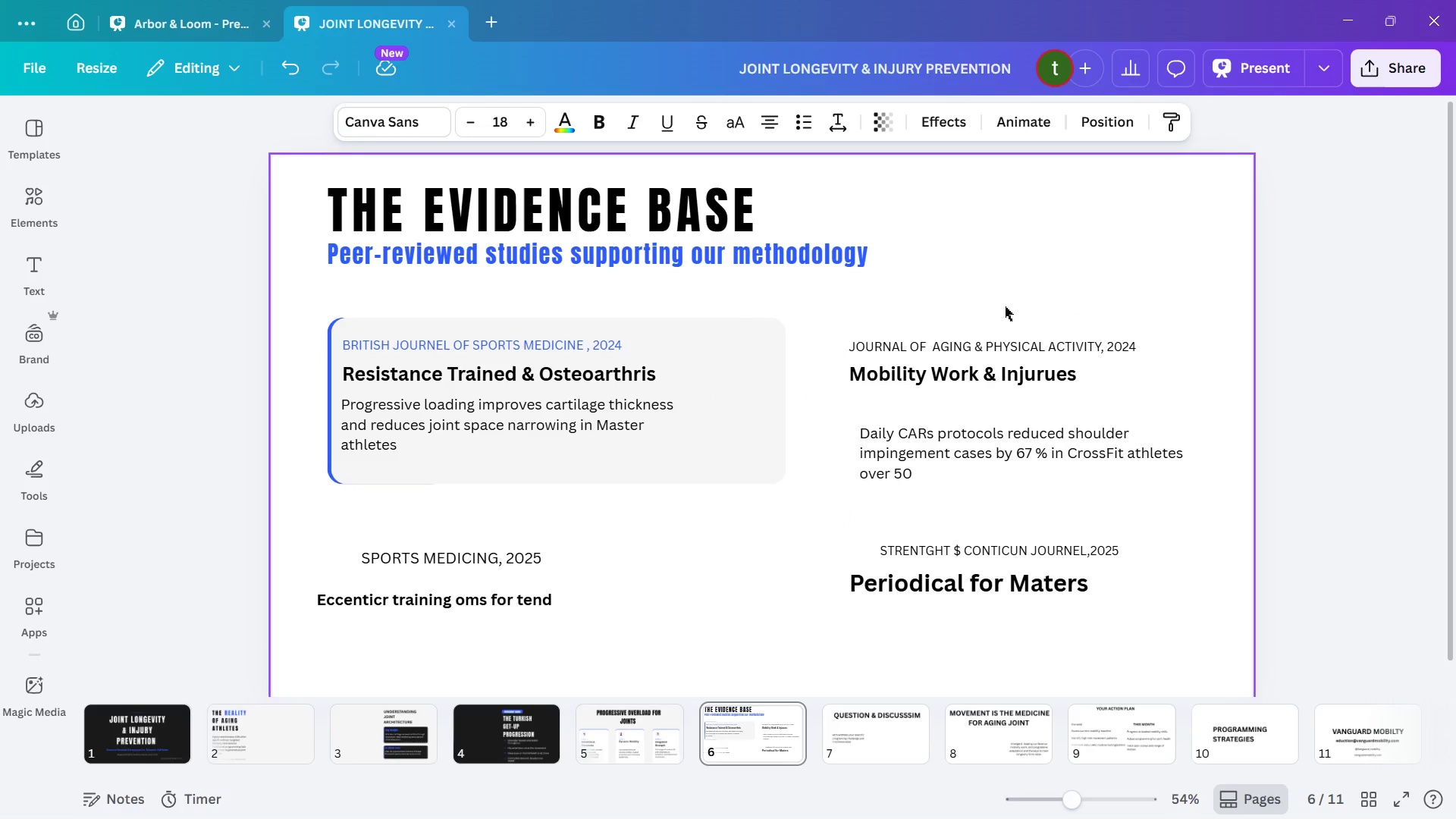 
key(ArrowDown)
 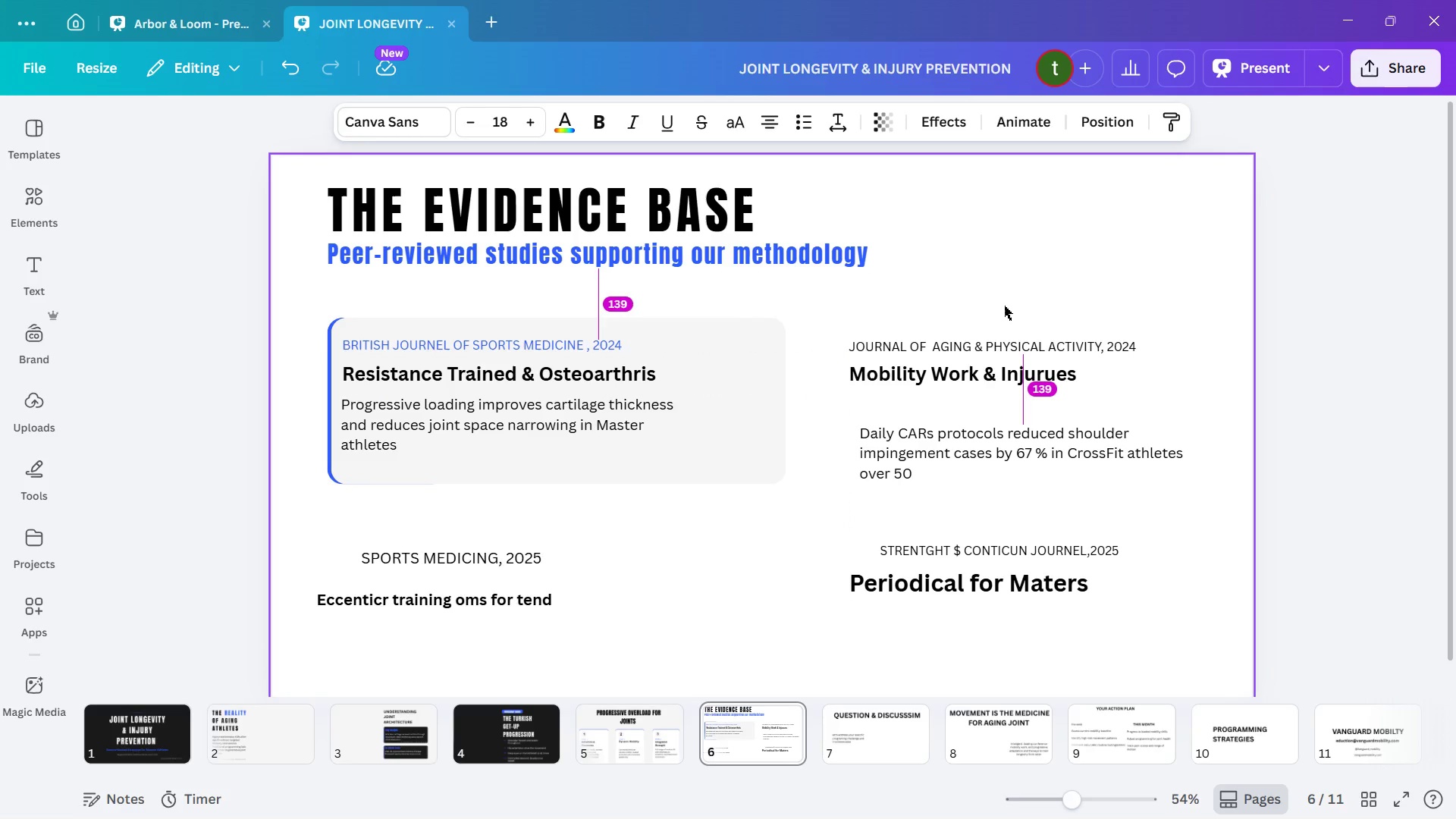 
key(ArrowDown)
 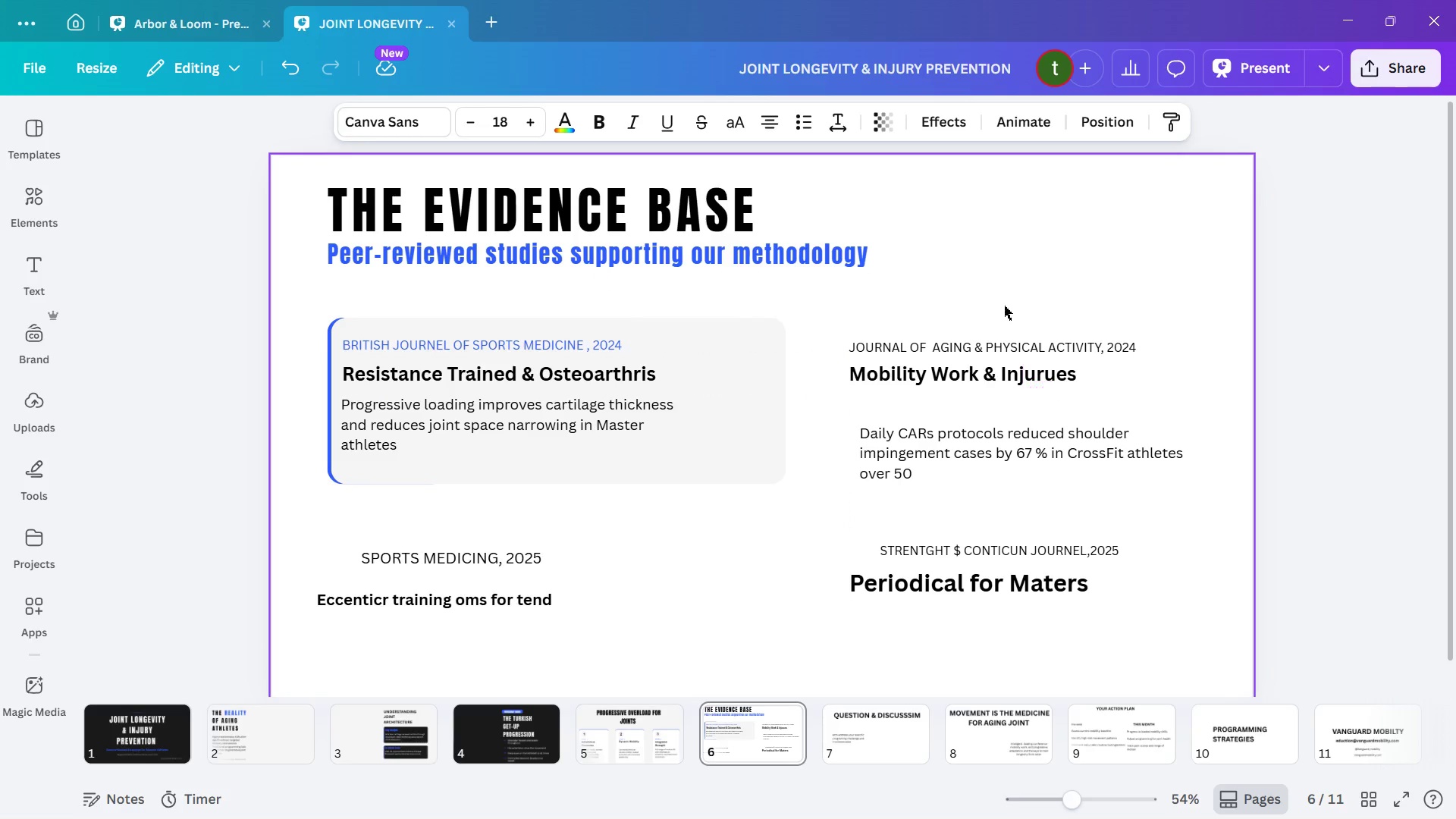 
key(ArrowDown)
 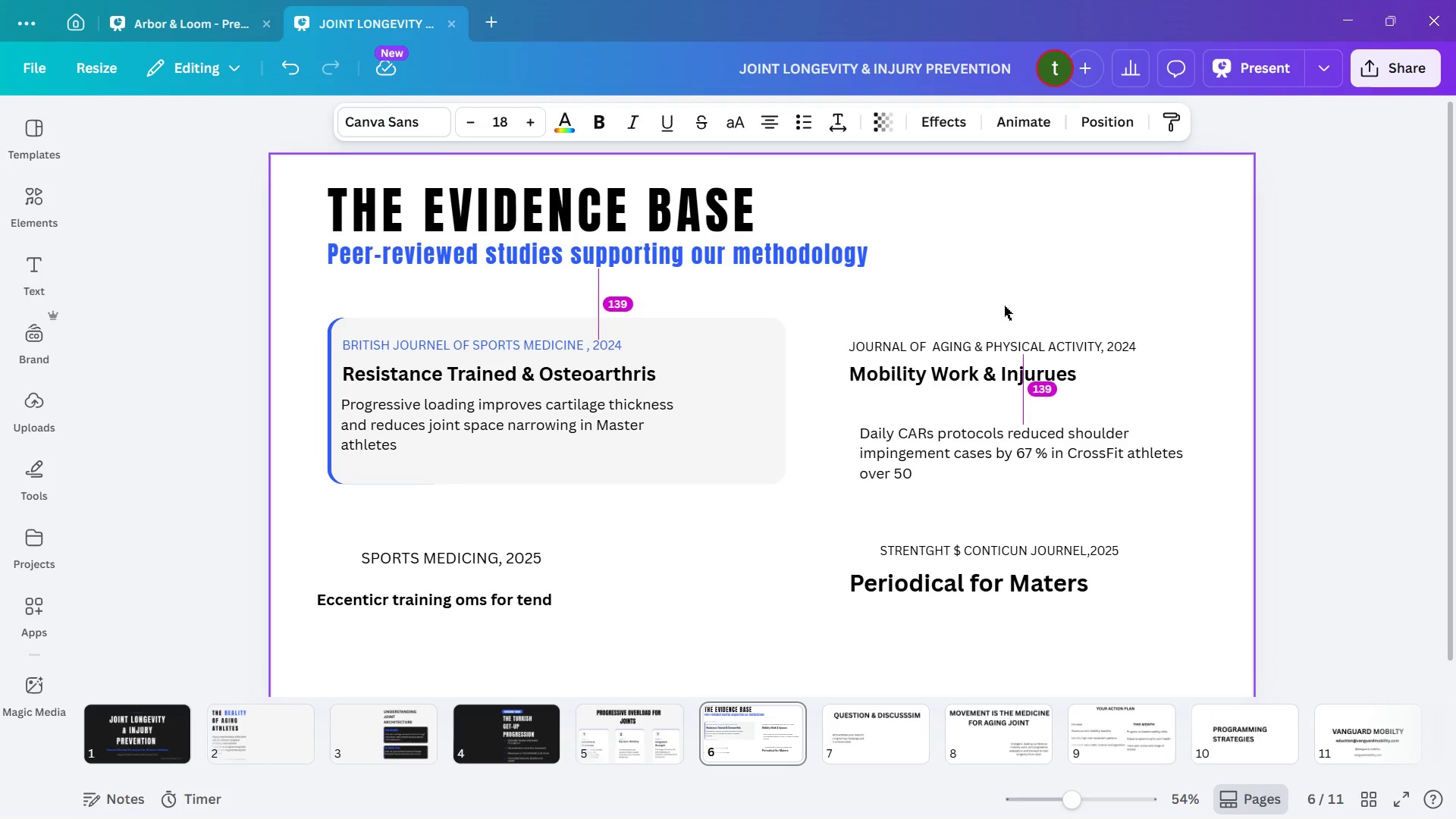 
key(ArrowUp)
 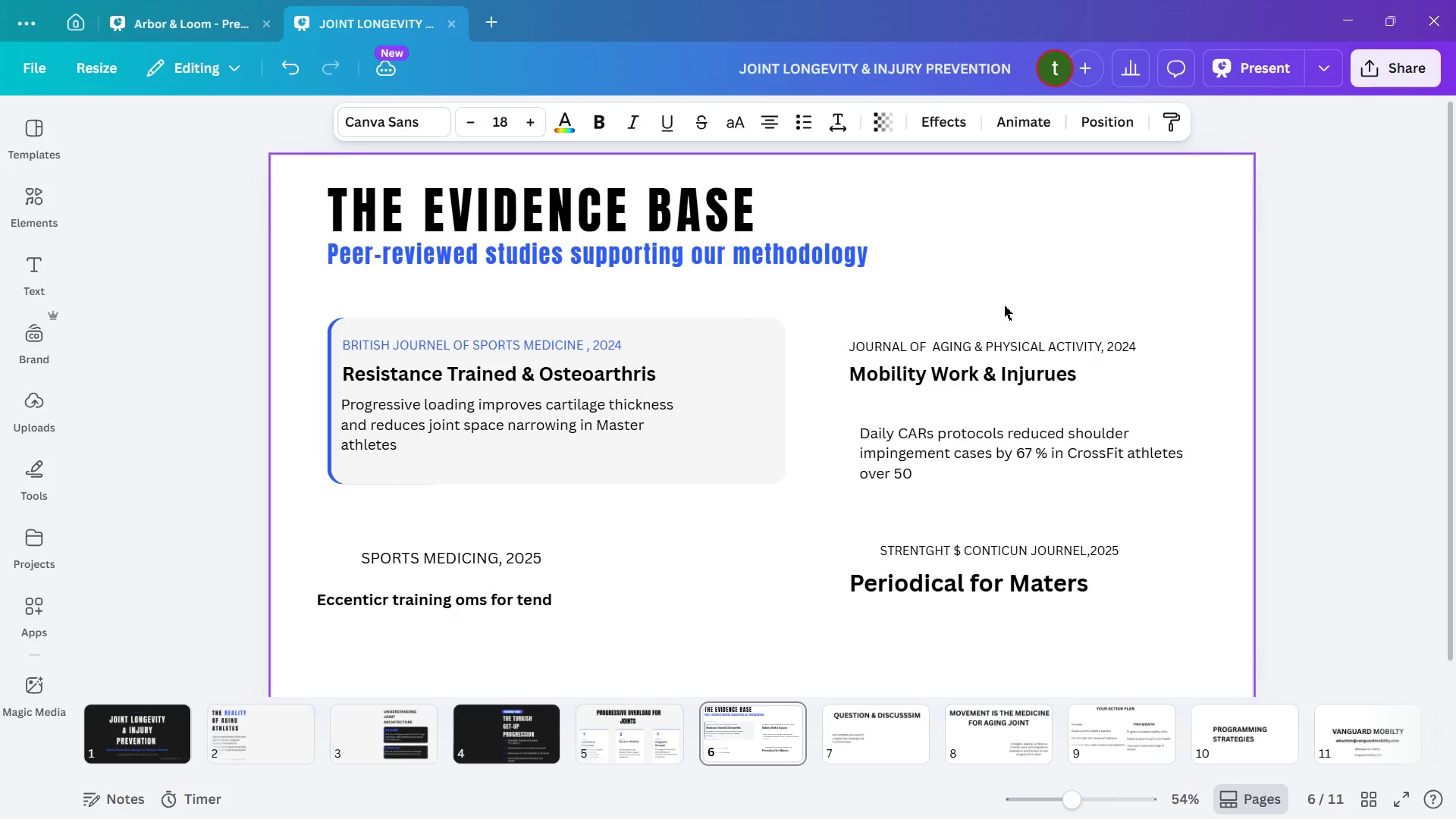 
key(ArrowUp)
 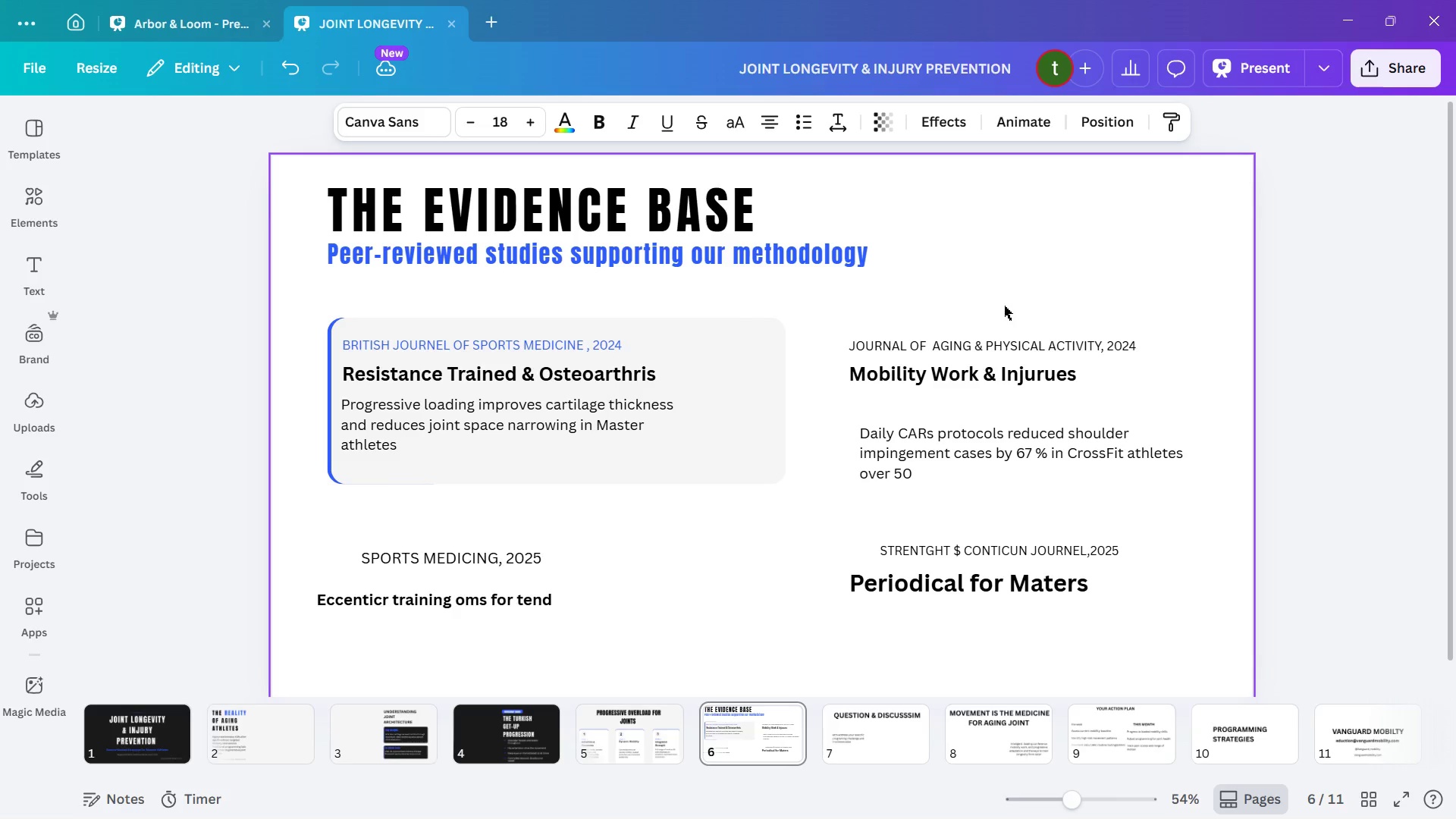 
key(ArrowUp)
 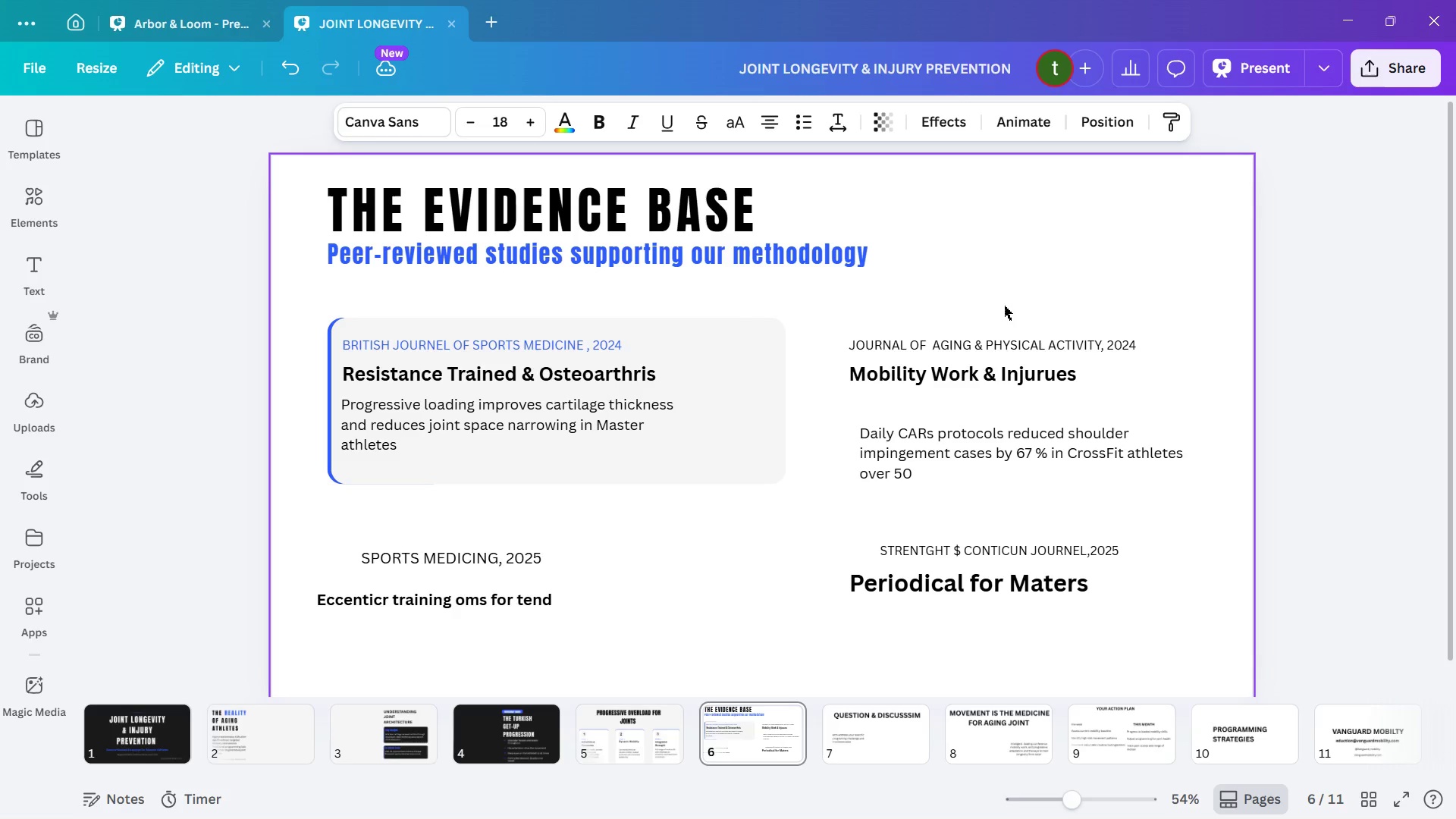 
key(ArrowUp)
 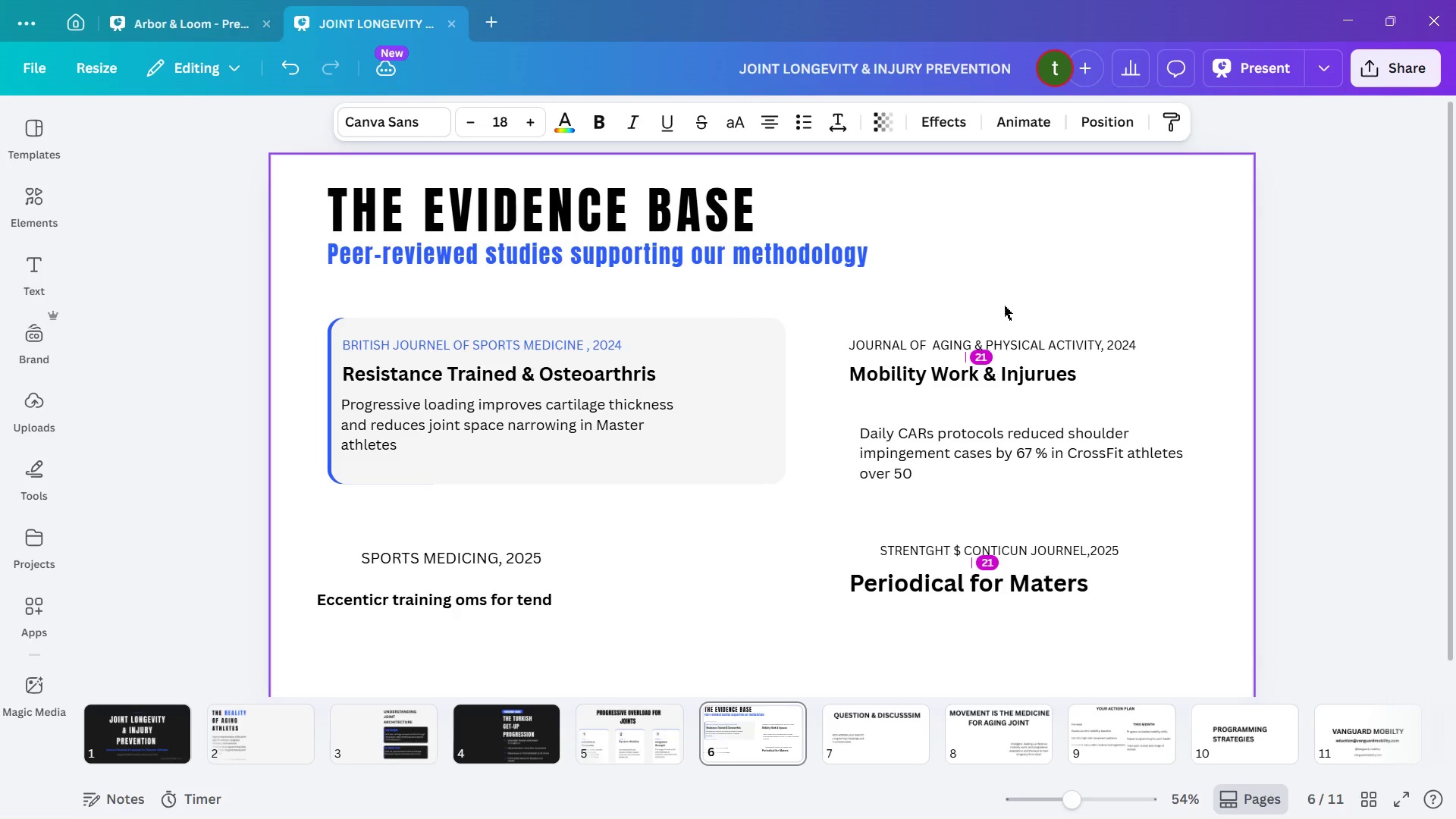 
key(ArrowUp)
 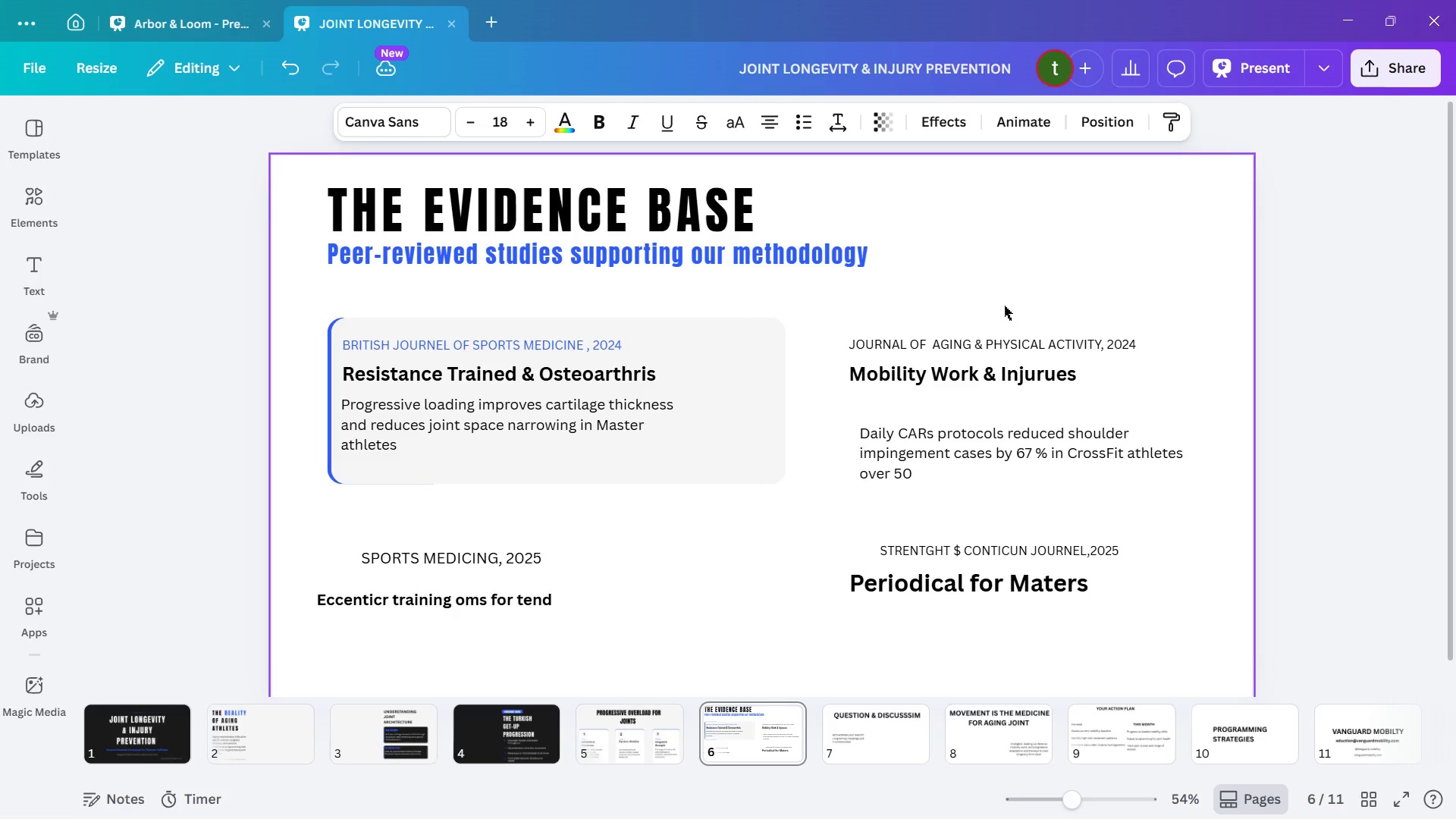 
key(ArrowUp)
 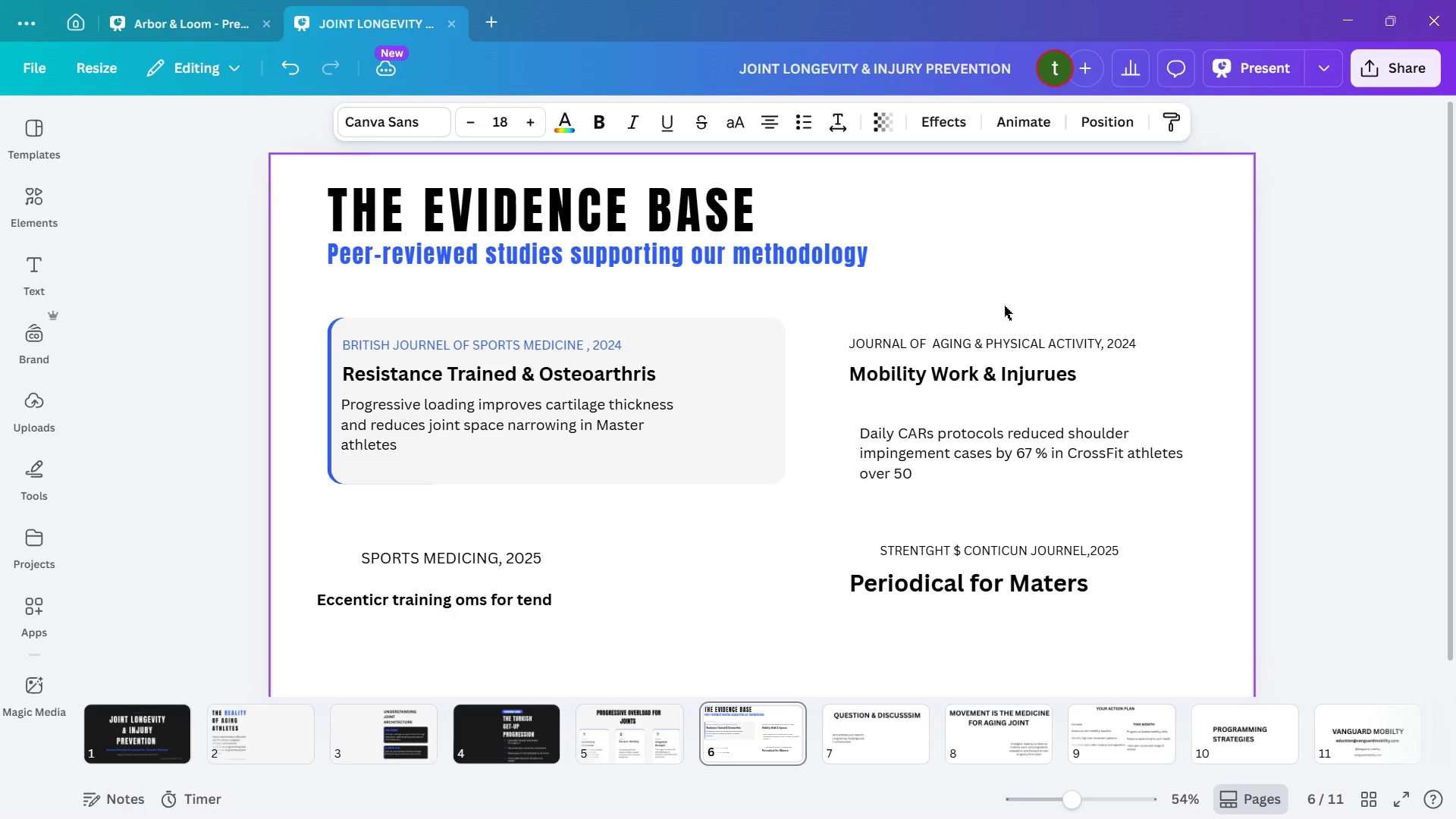 
key(ArrowUp)
 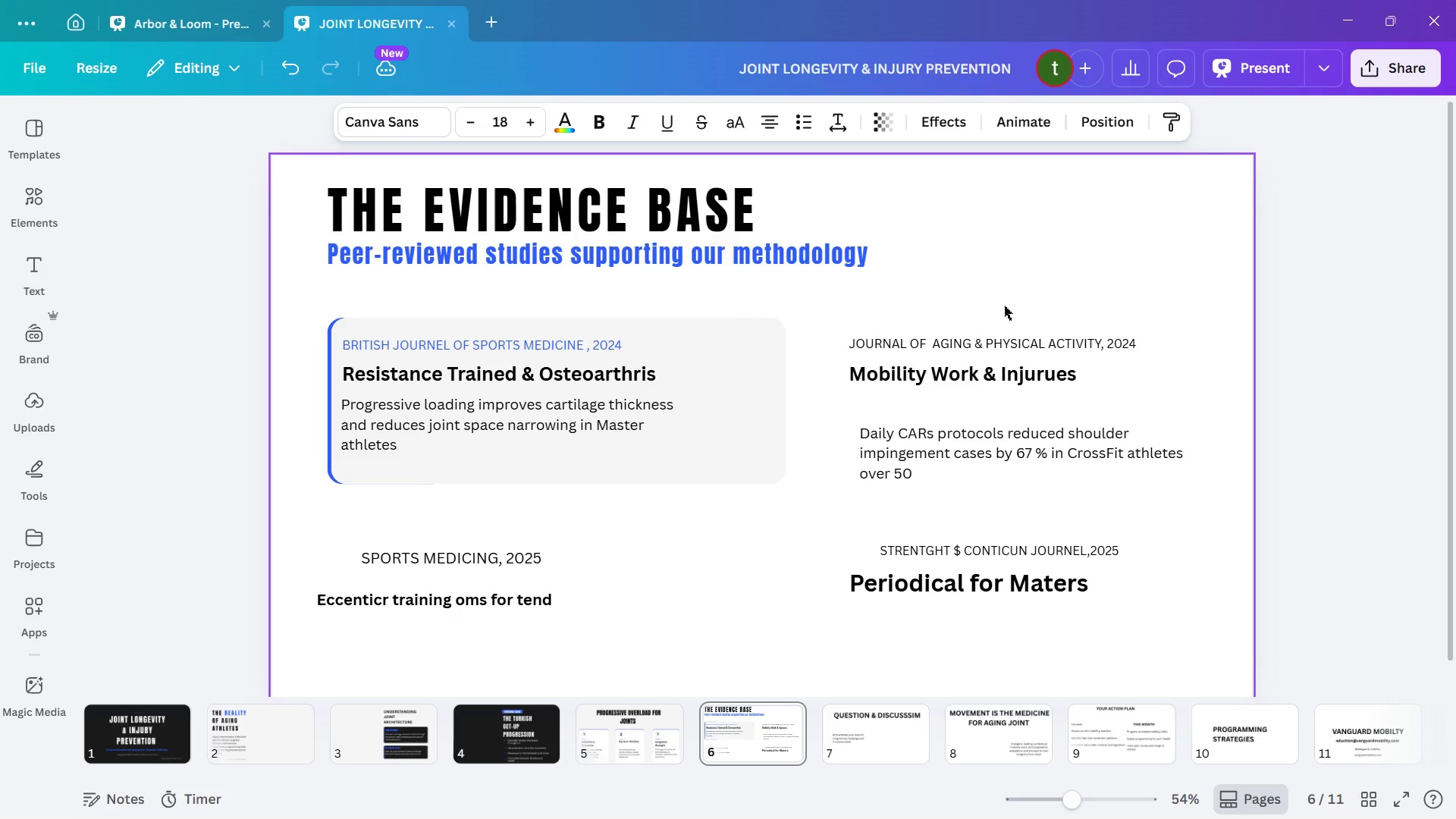 
key(ArrowUp)
 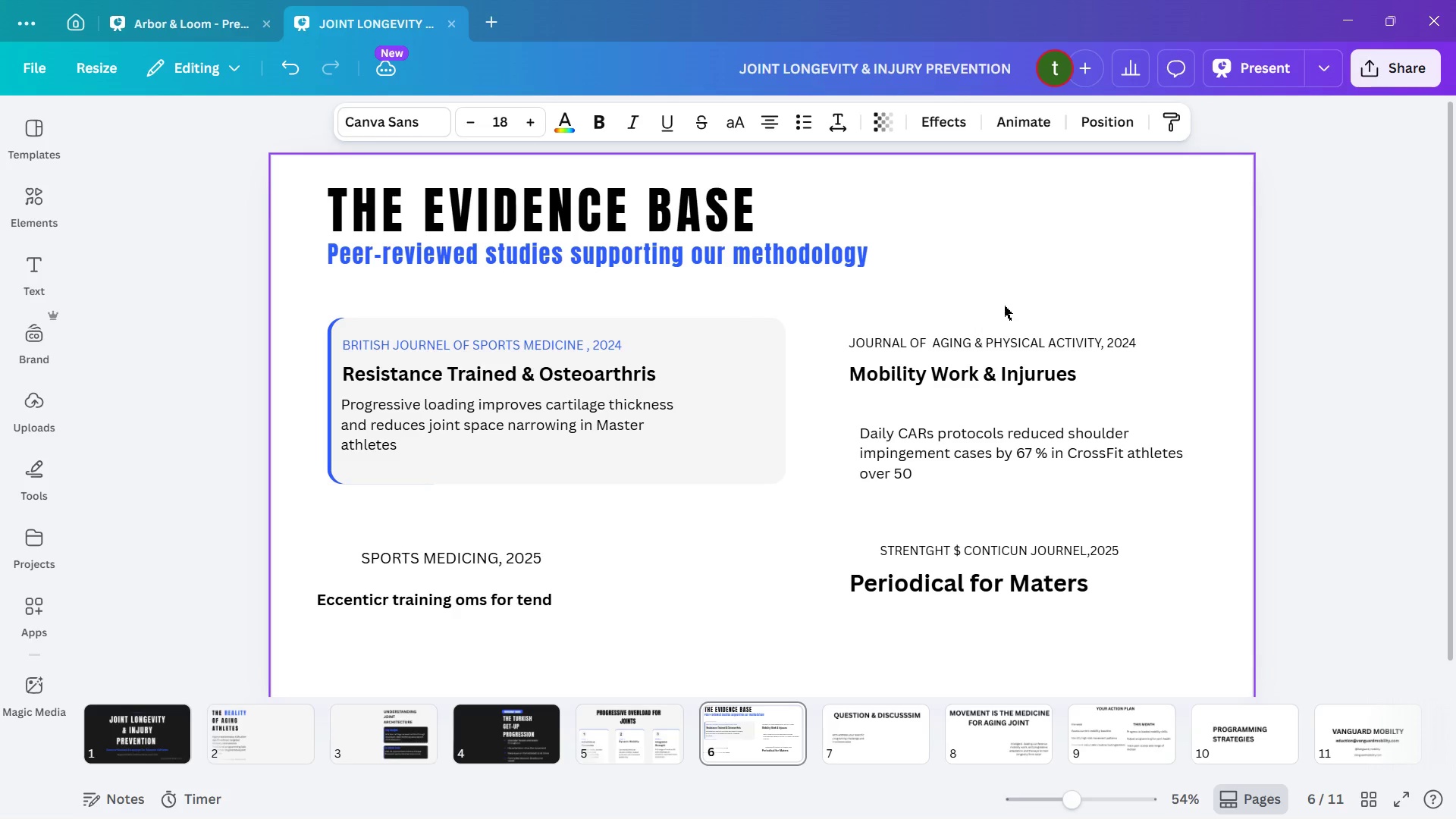 
key(ArrowUp)
 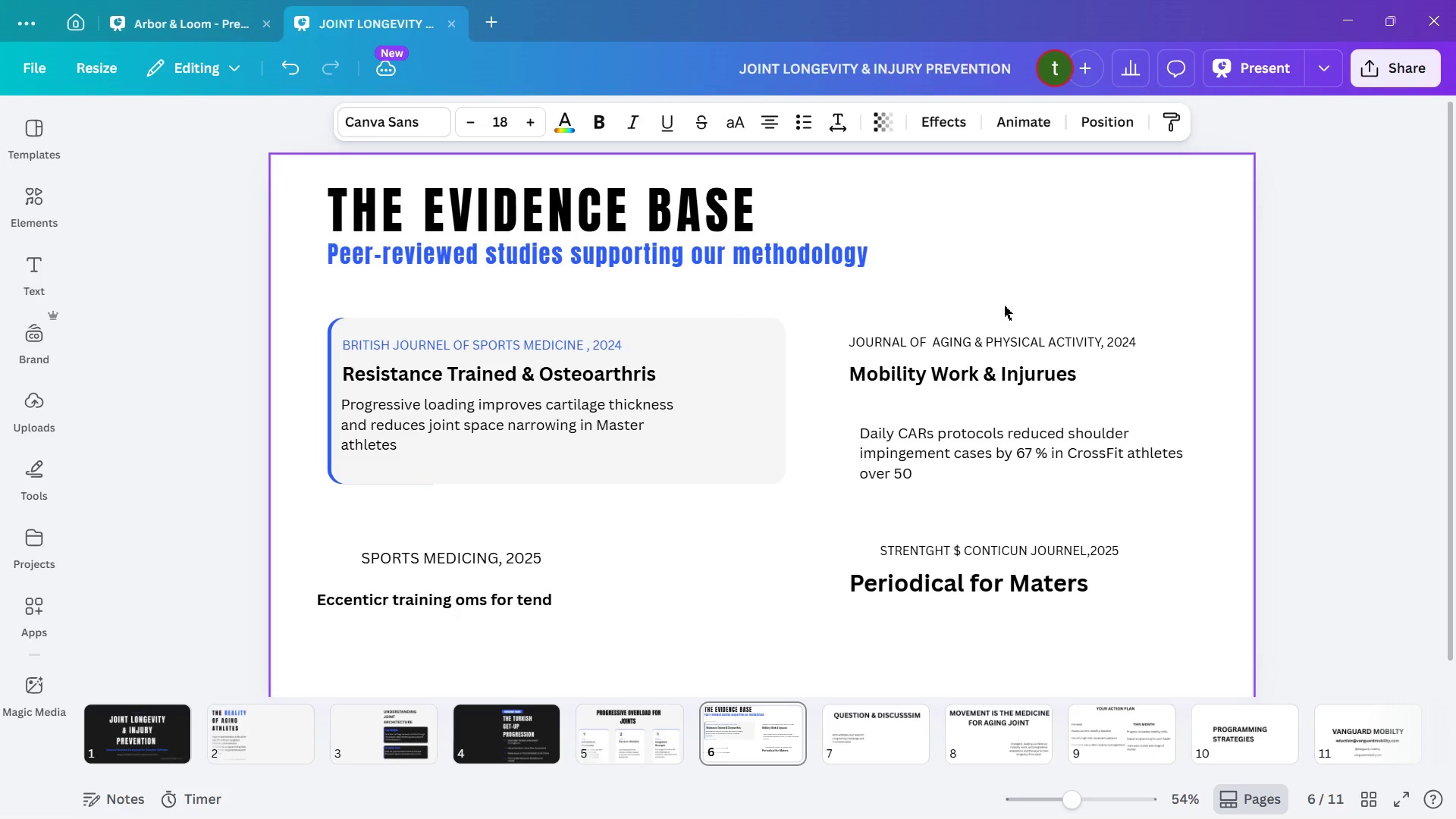 
key(ArrowUp)
 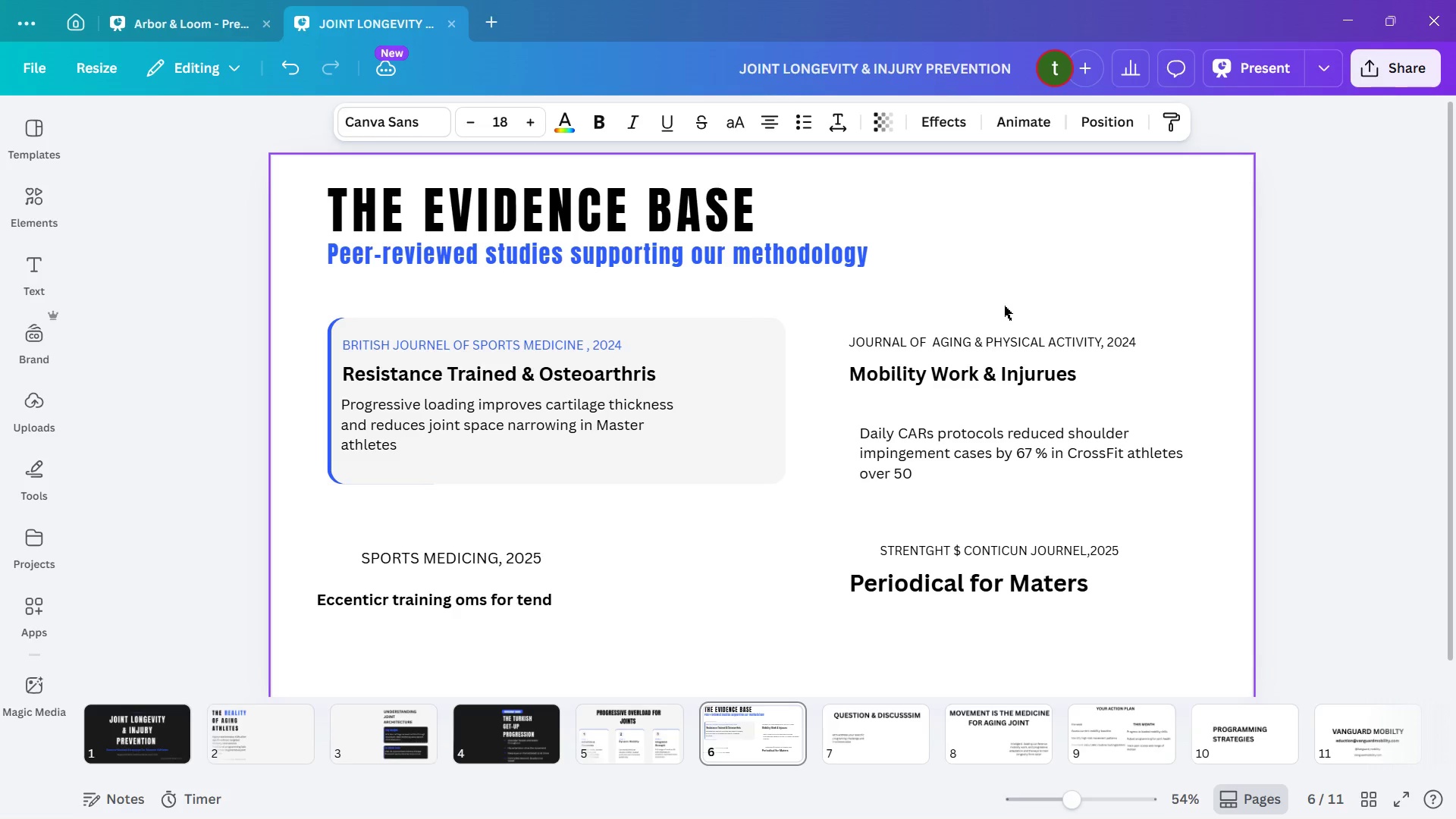 
key(ArrowUp)
 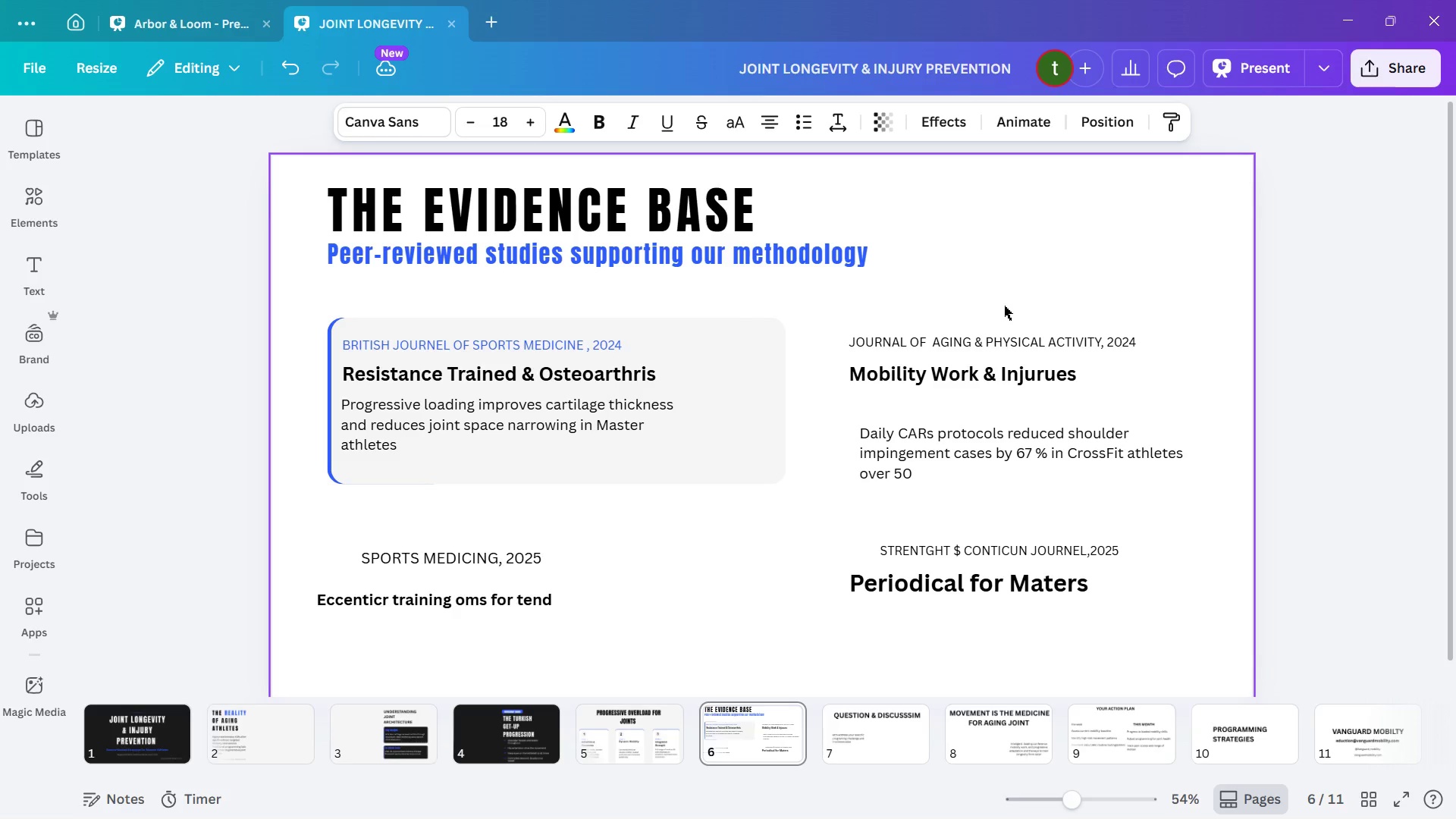 
key(ArrowUp)
 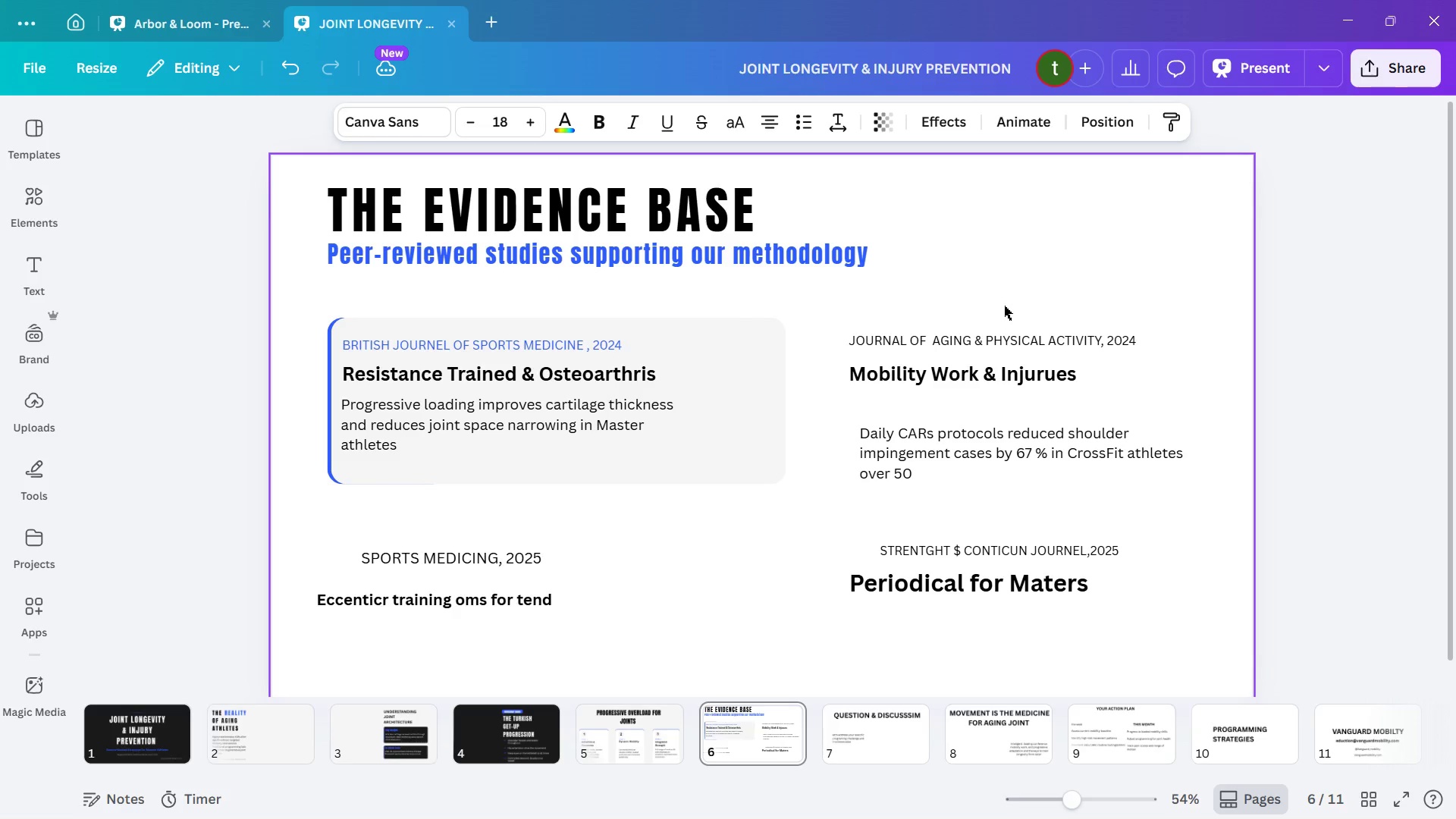 
key(ArrowUp)
 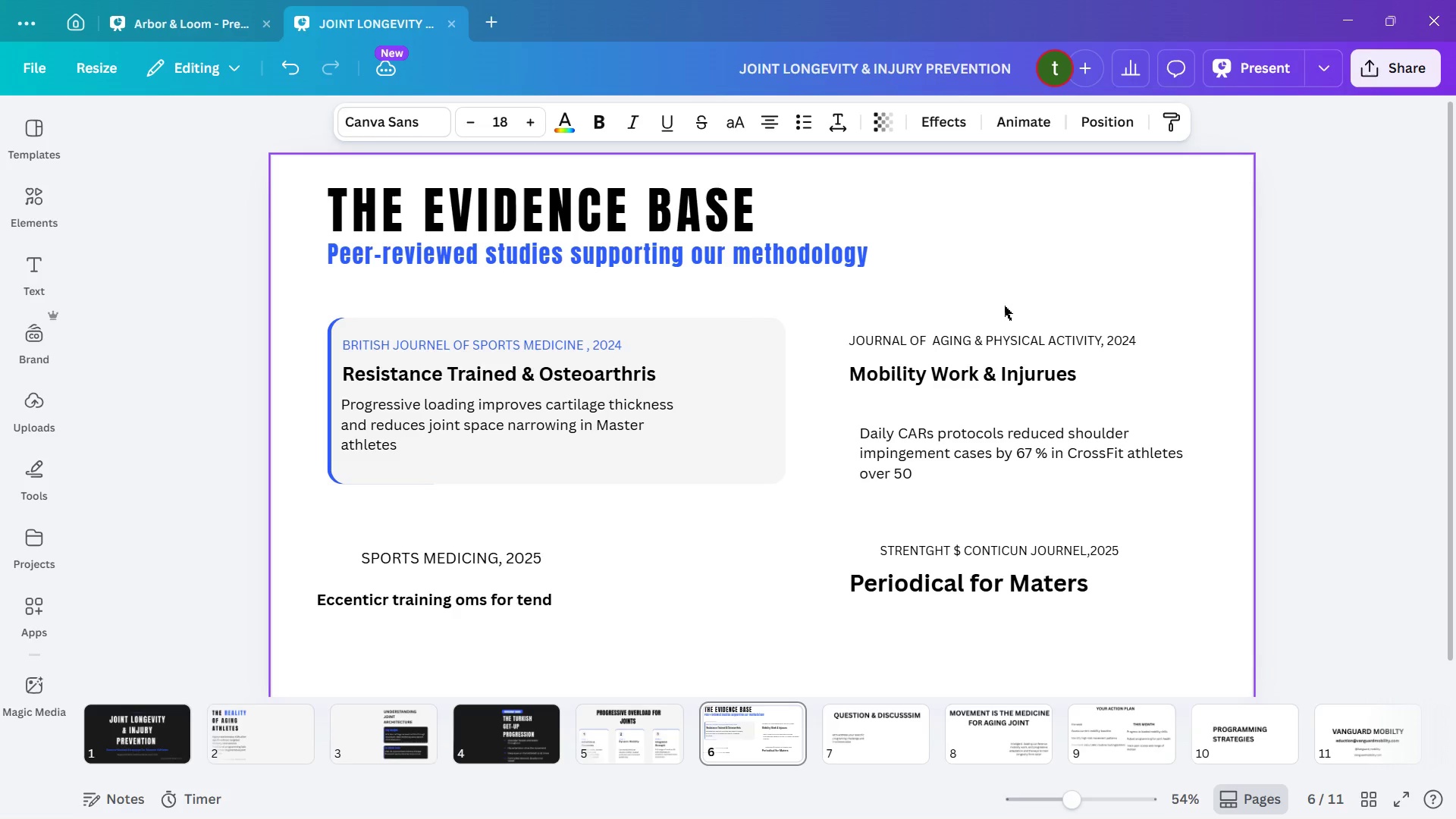 
key(ArrowUp)
 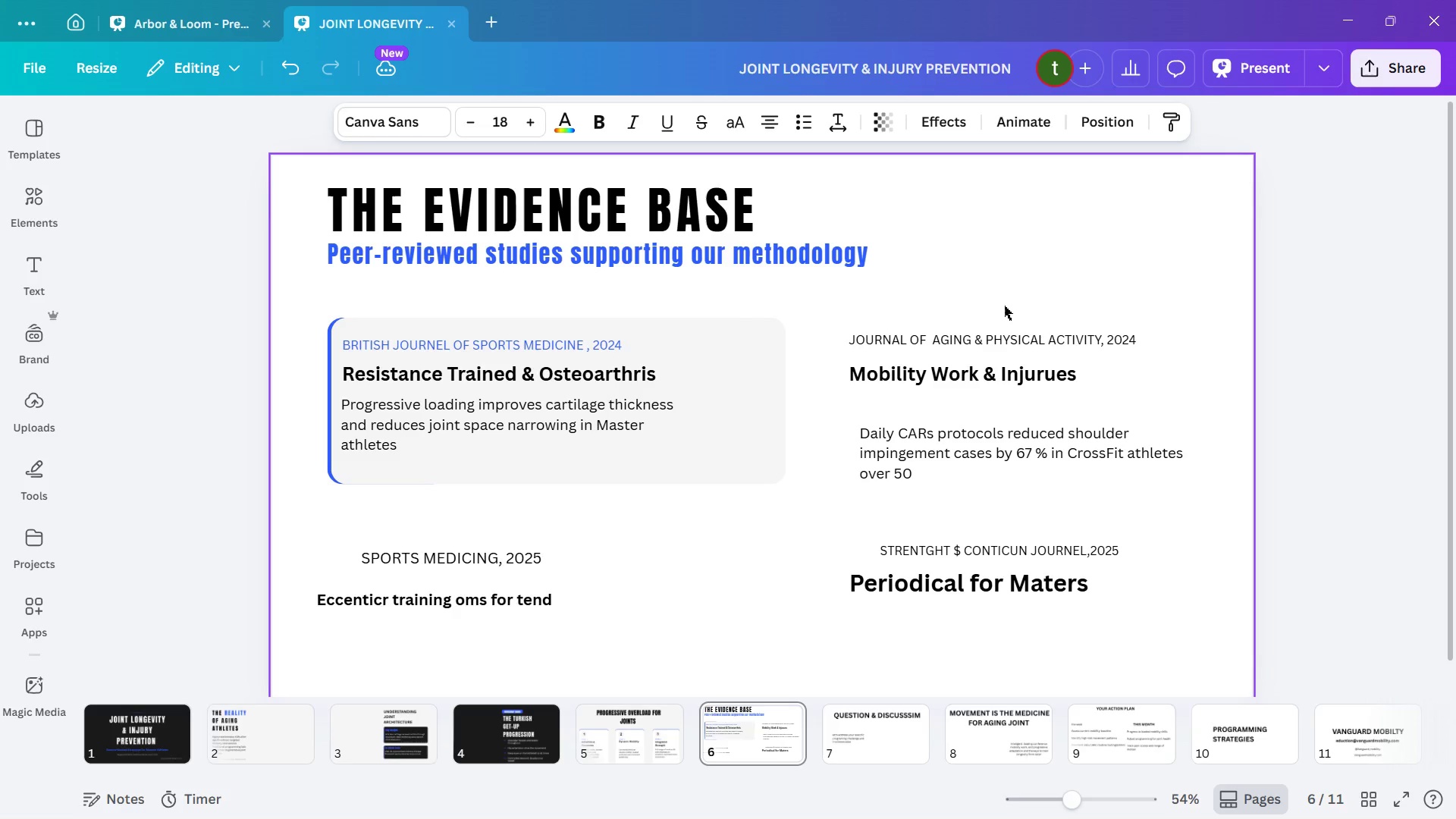 
hold_key(key=ArrowUp, duration=0.92)
 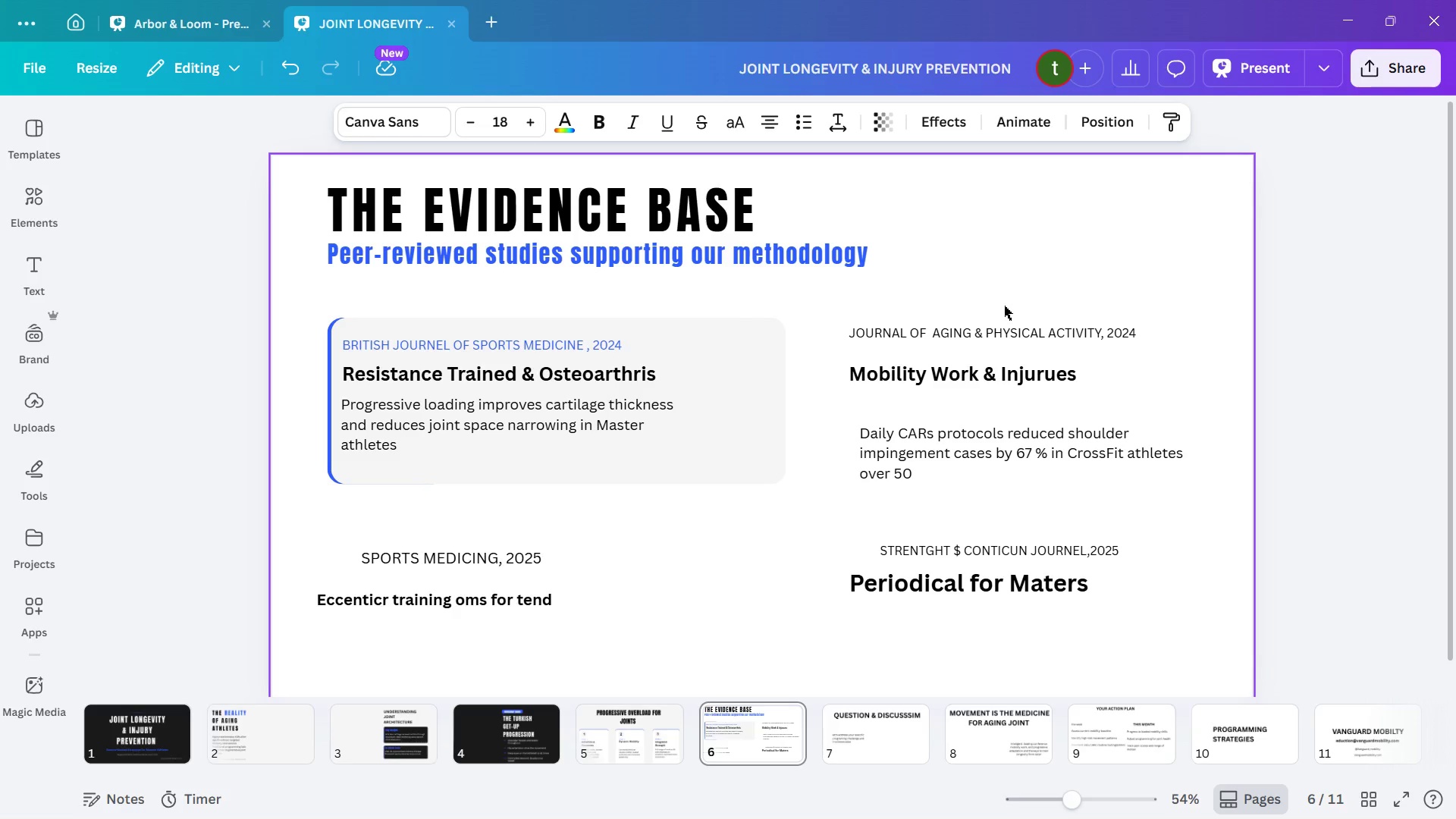 
hold_key(key=ArrowDown, duration=1.06)
 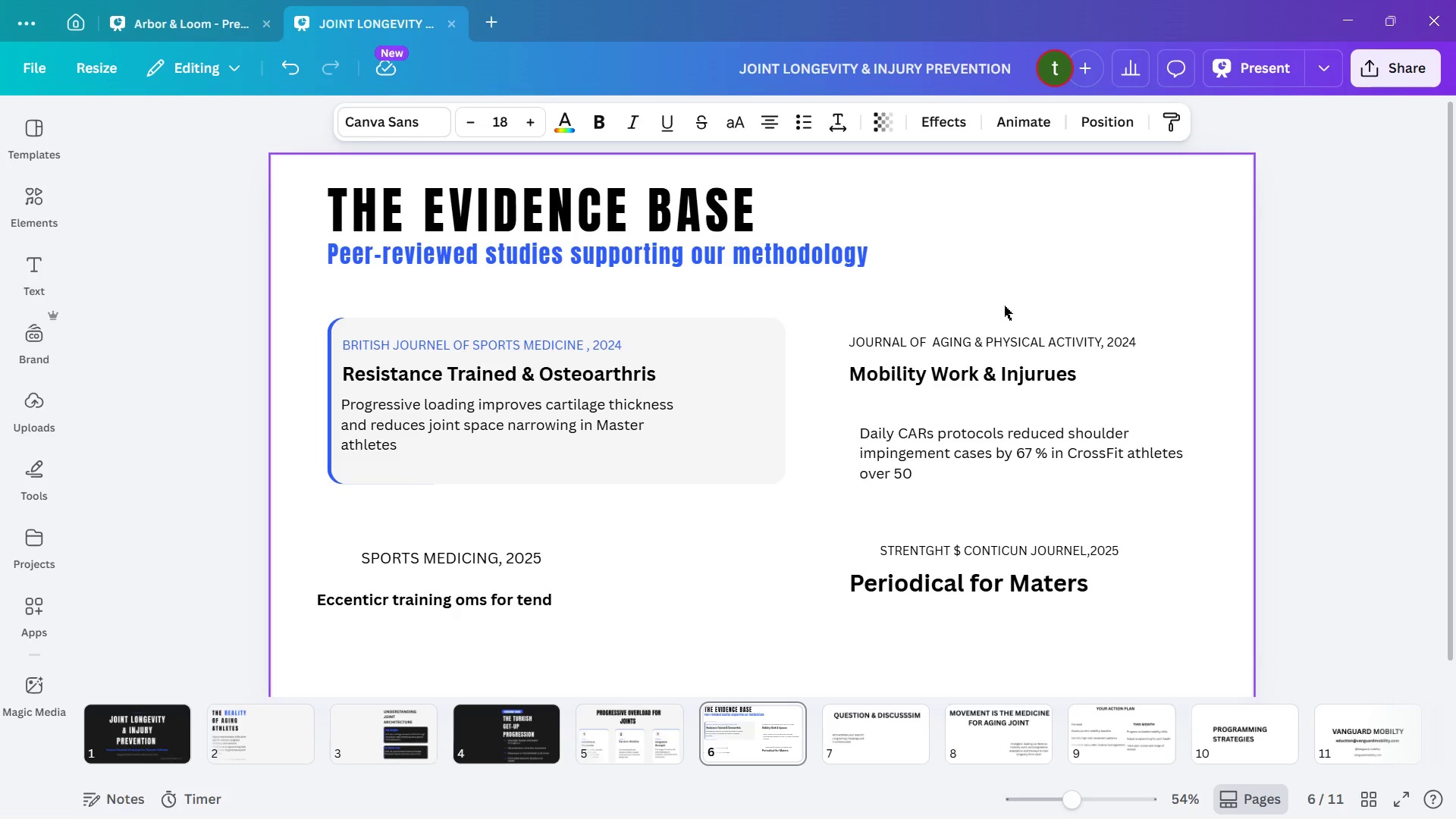 
key(ArrowUp)
 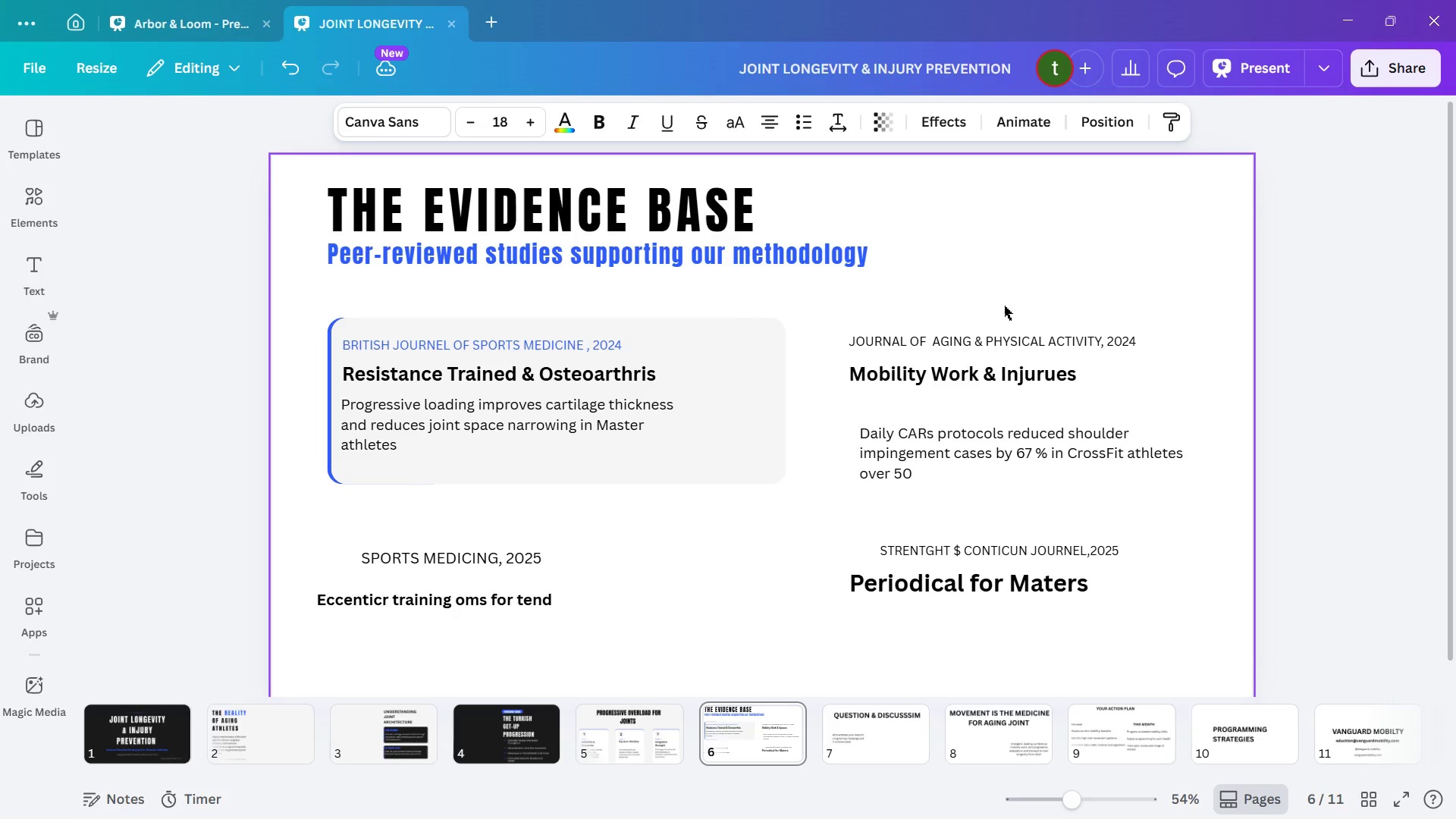 
key(ArrowUp)
 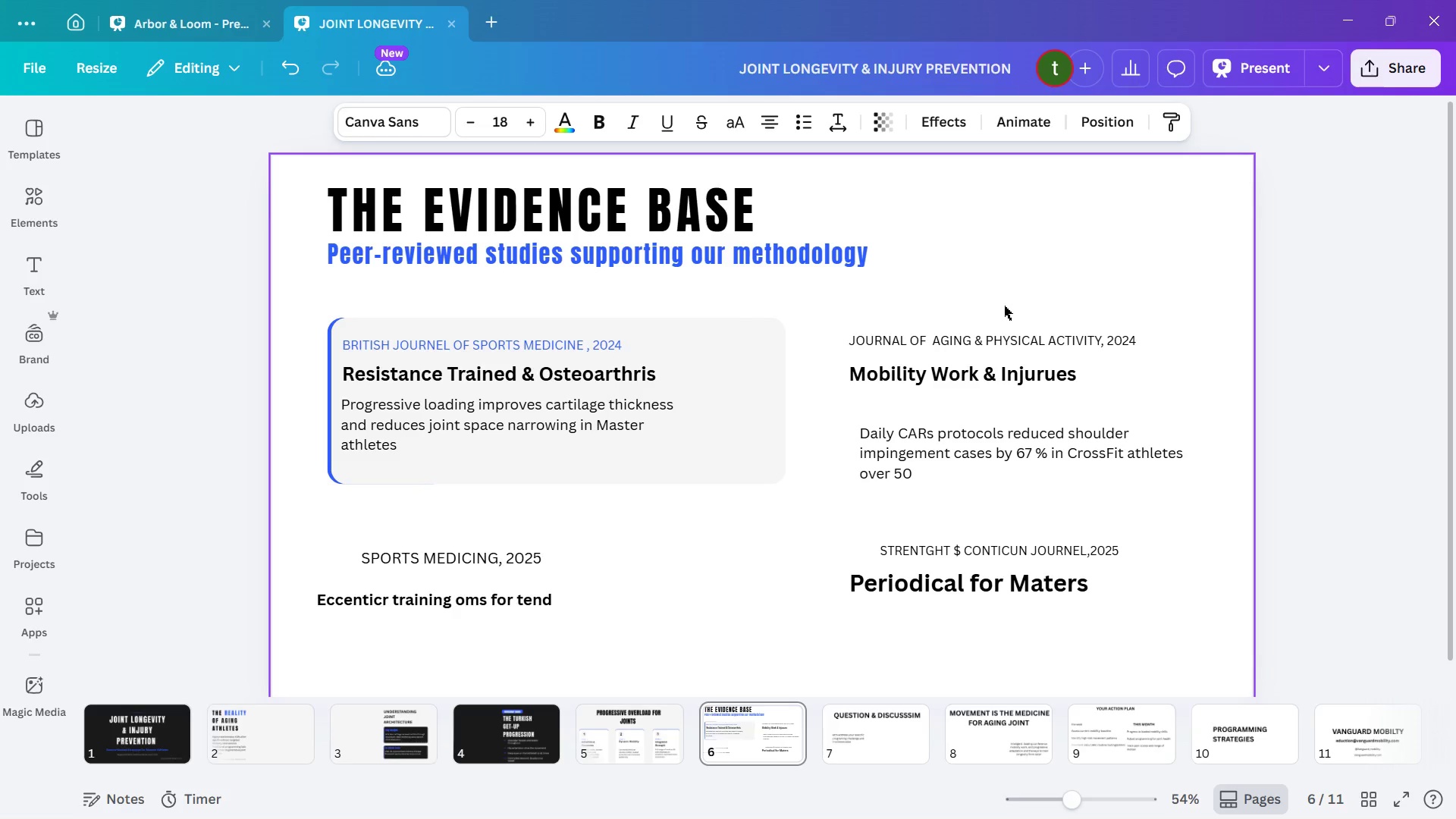 
key(ArrowUp)
 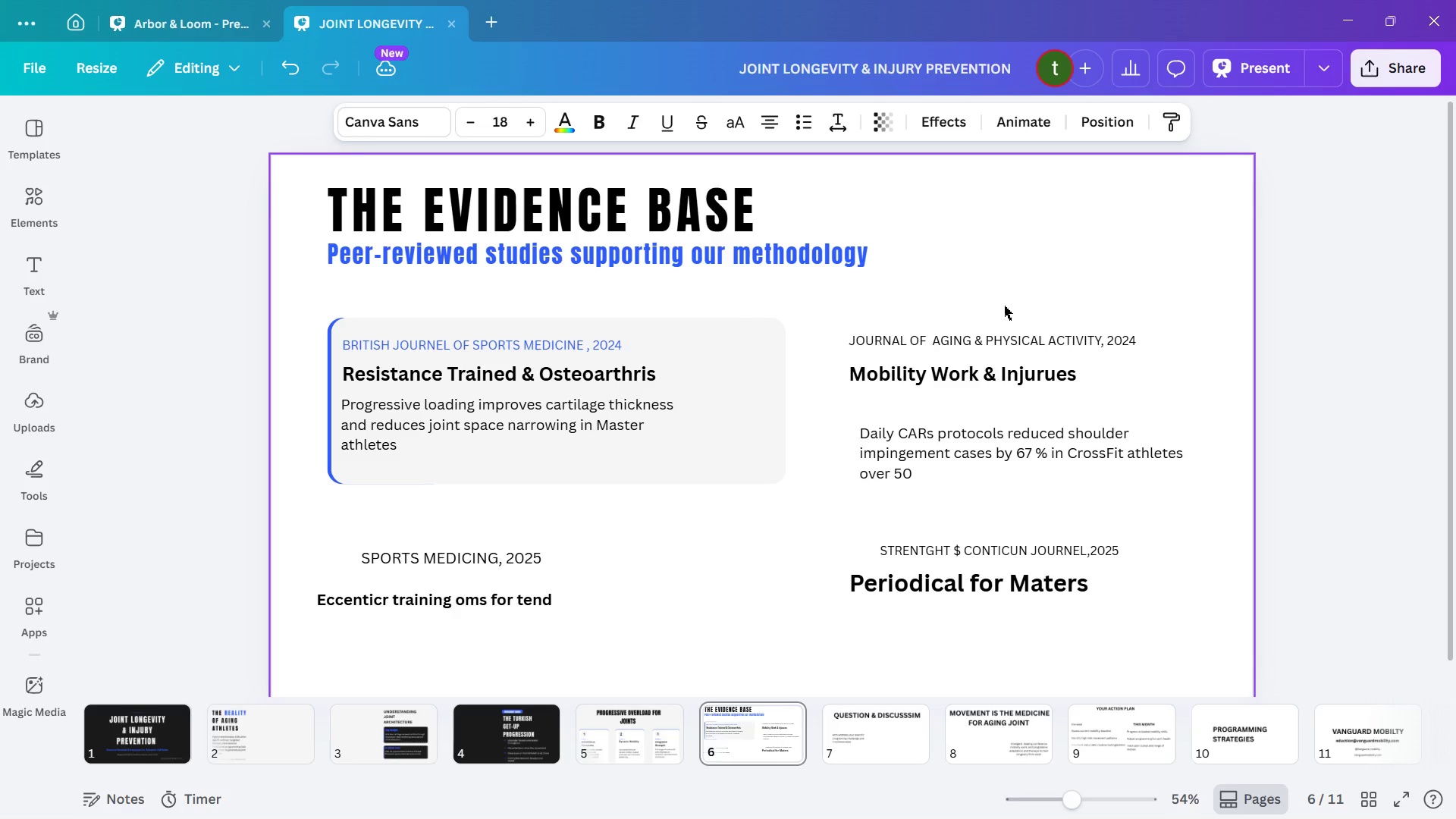 
hold_key(key=ArrowDown, duration=1.26)
 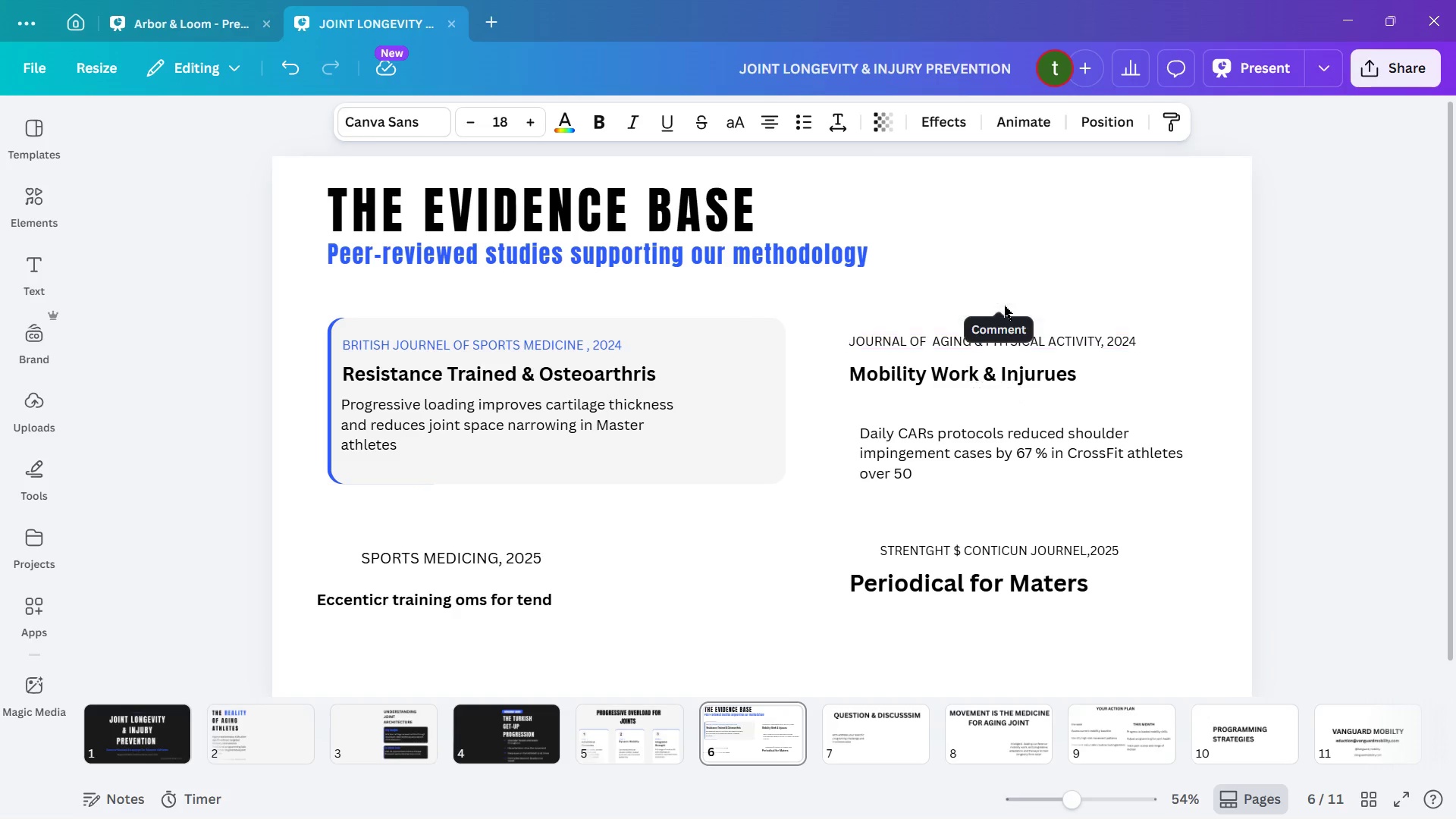 
key(ArrowUp)
 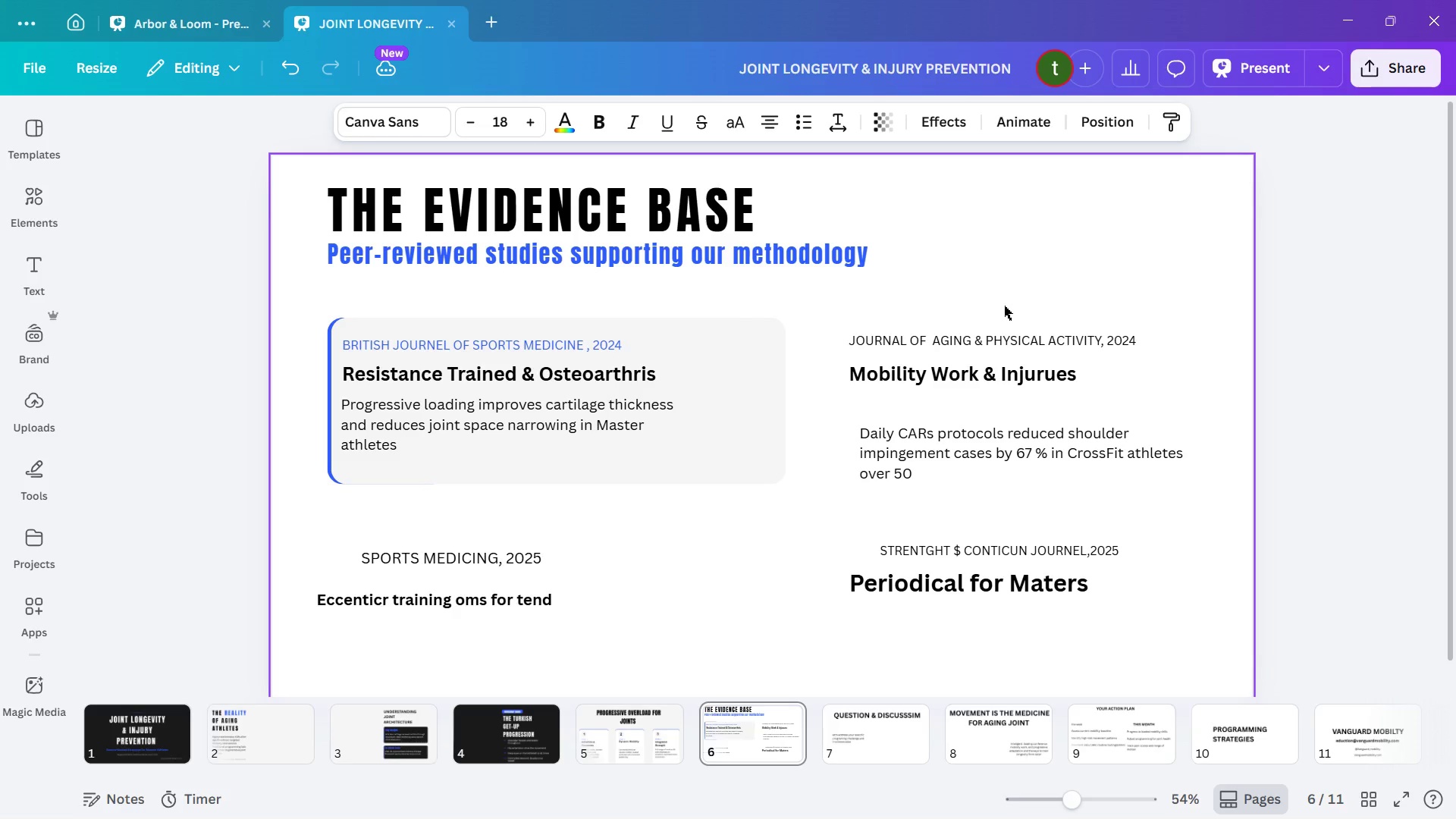 
hold_key(key=ArrowDown, duration=2.53)
 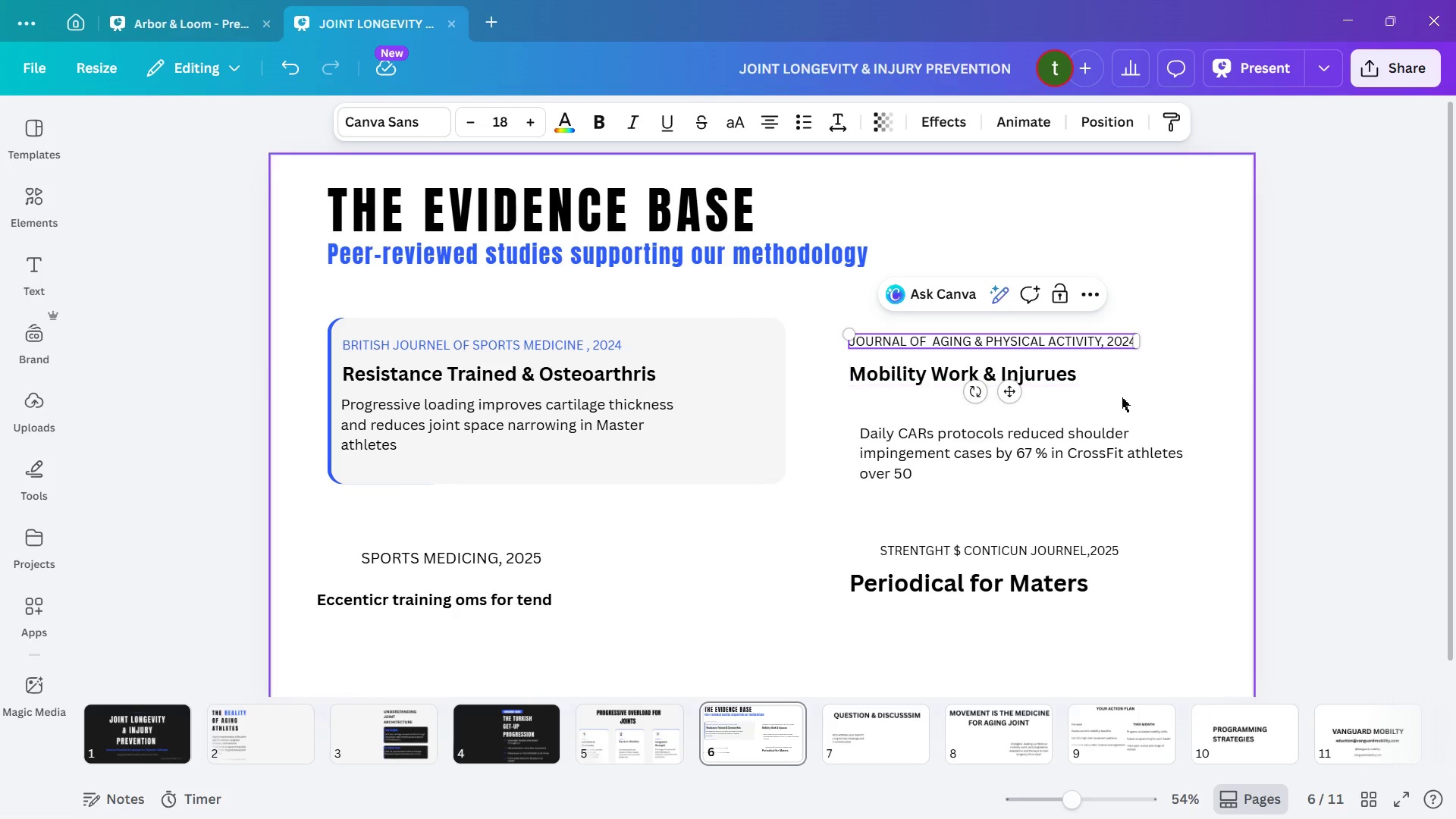 
left_click([1122, 397])
 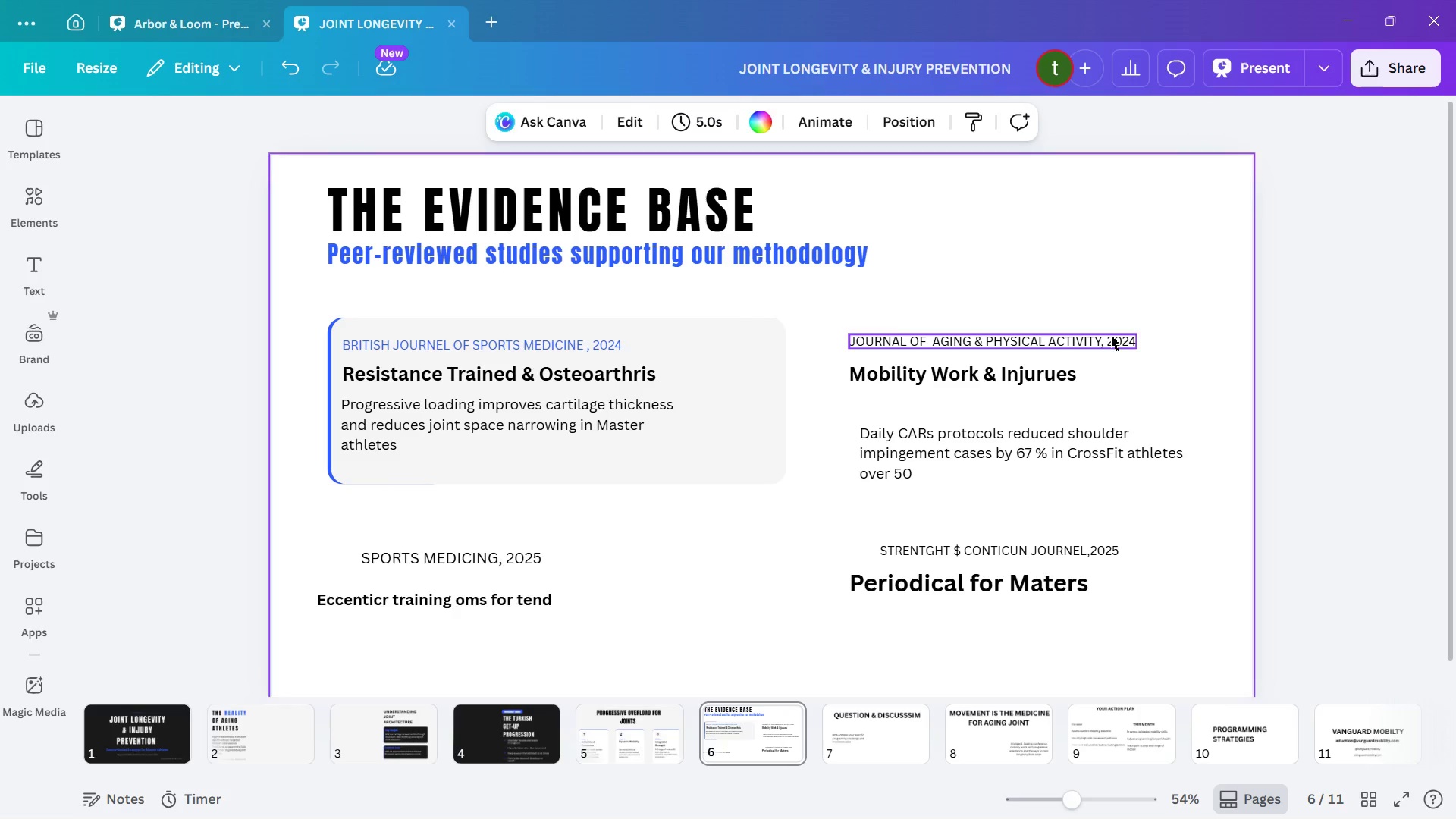 
left_click([1111, 336])
 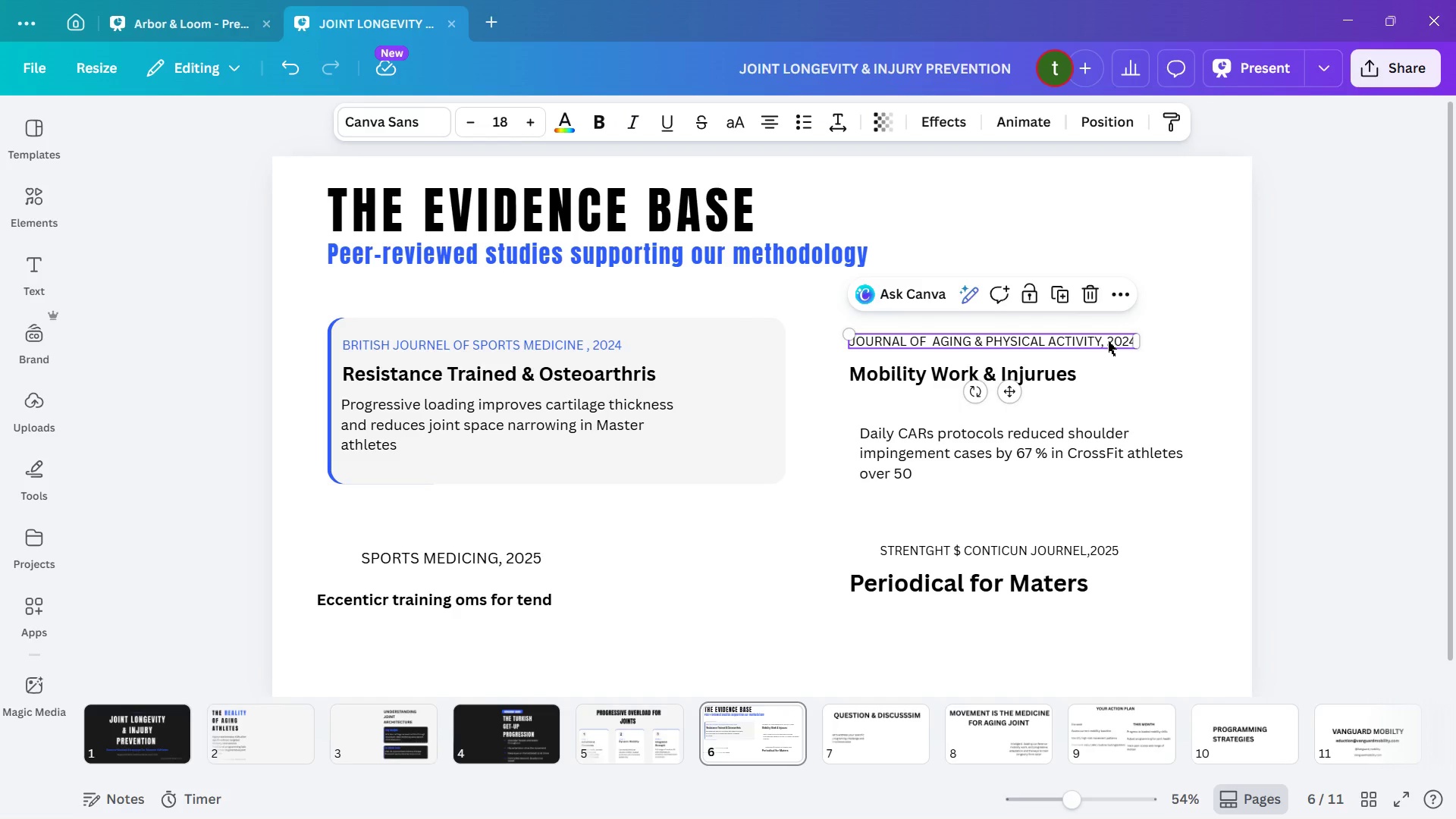 
hold_key(key=ArrowDown, duration=0.89)
 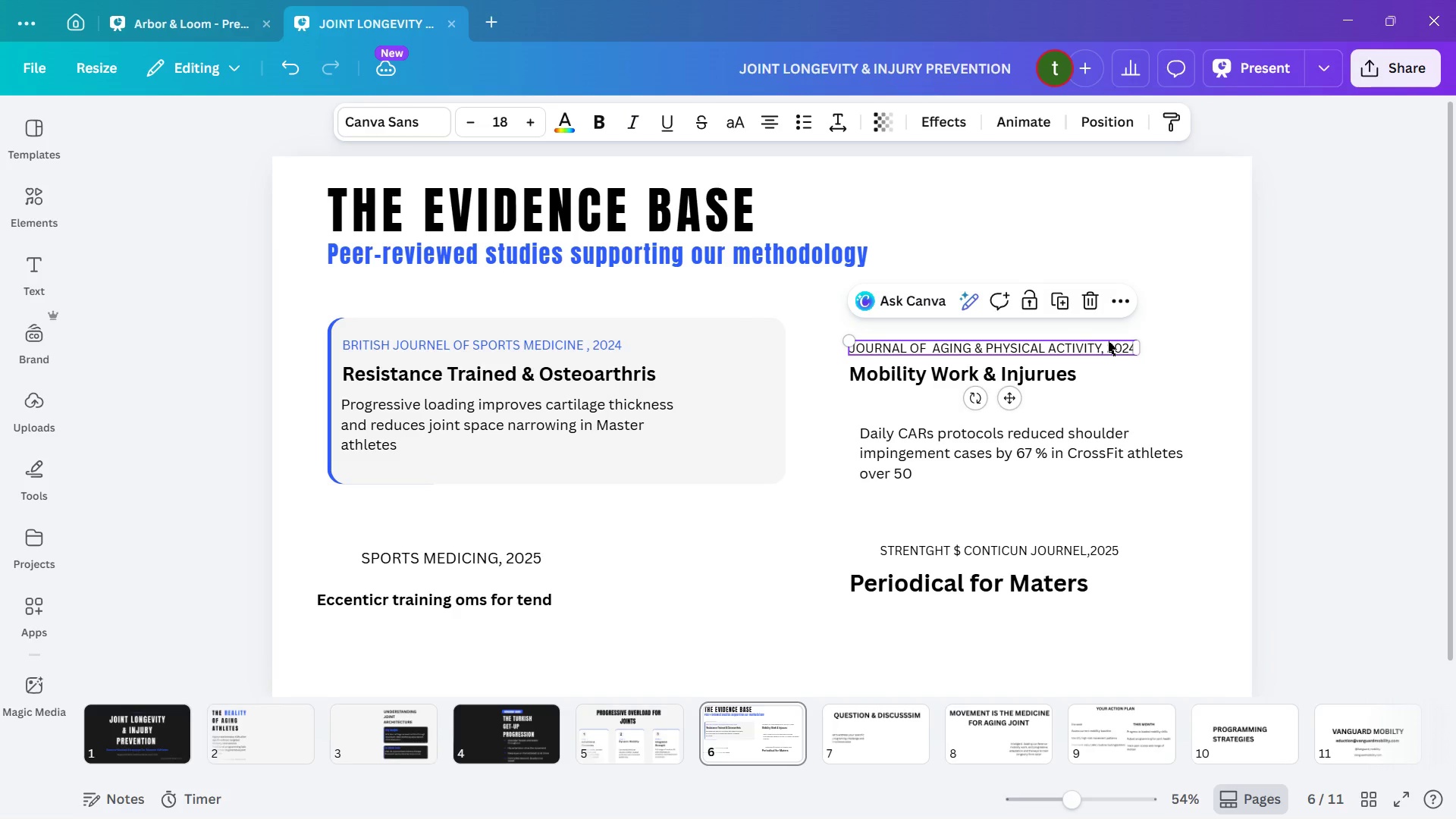 
hold_key(key=ArrowDown, duration=0.58)
 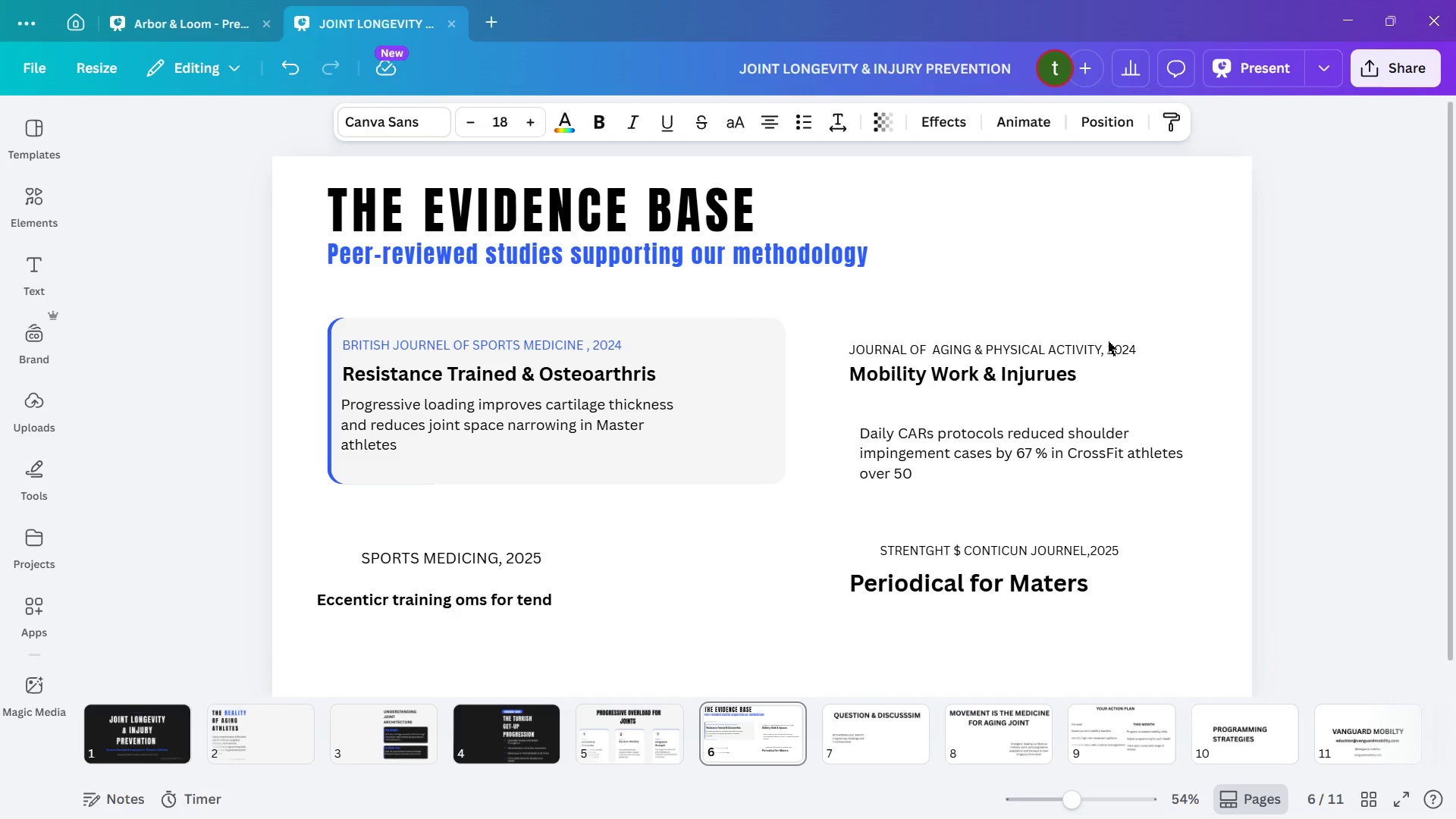 
hold_key(key=ArrowDown, duration=0.38)
 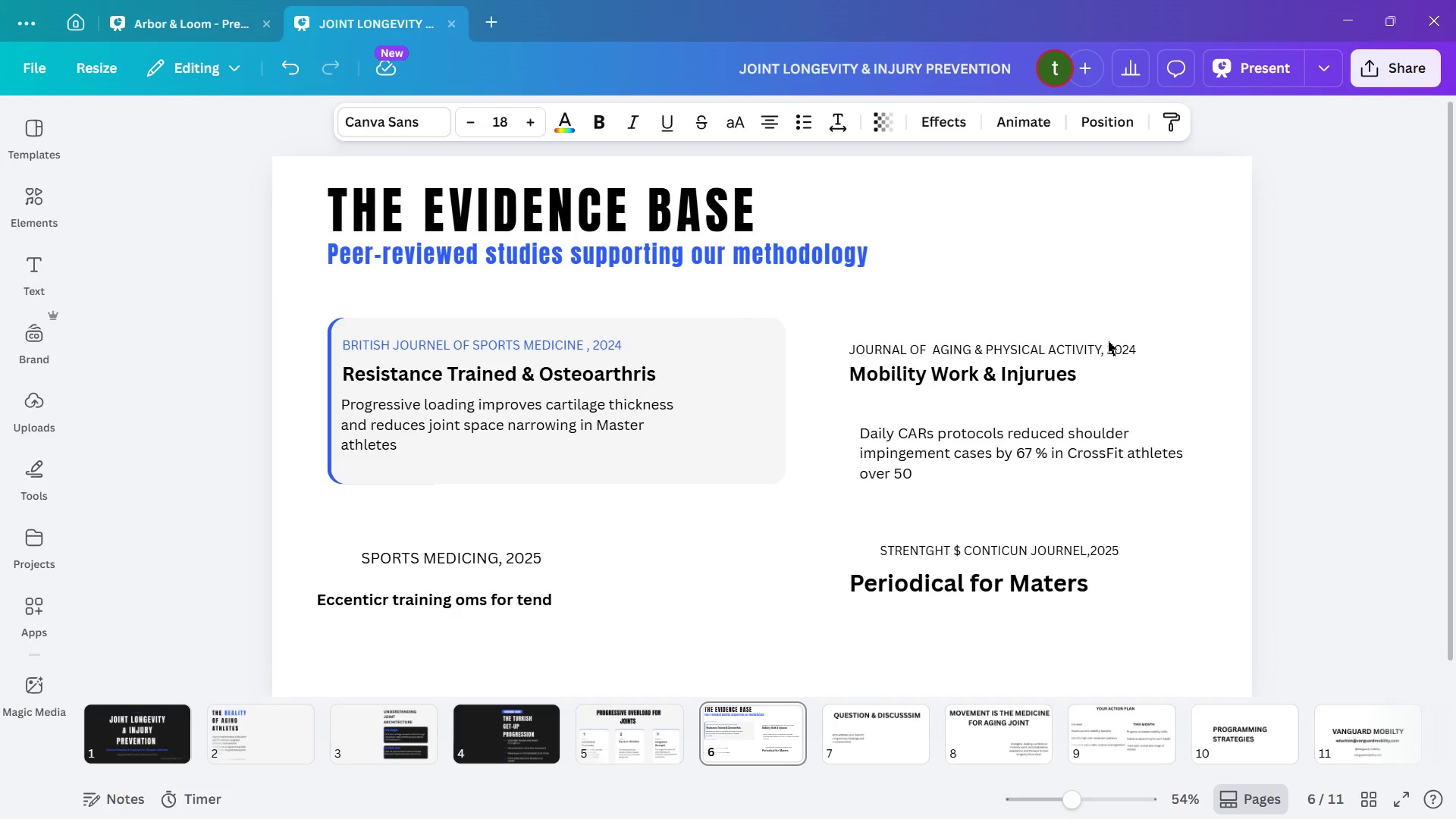 
hold_key(key=ArrowUp, duration=1.12)
 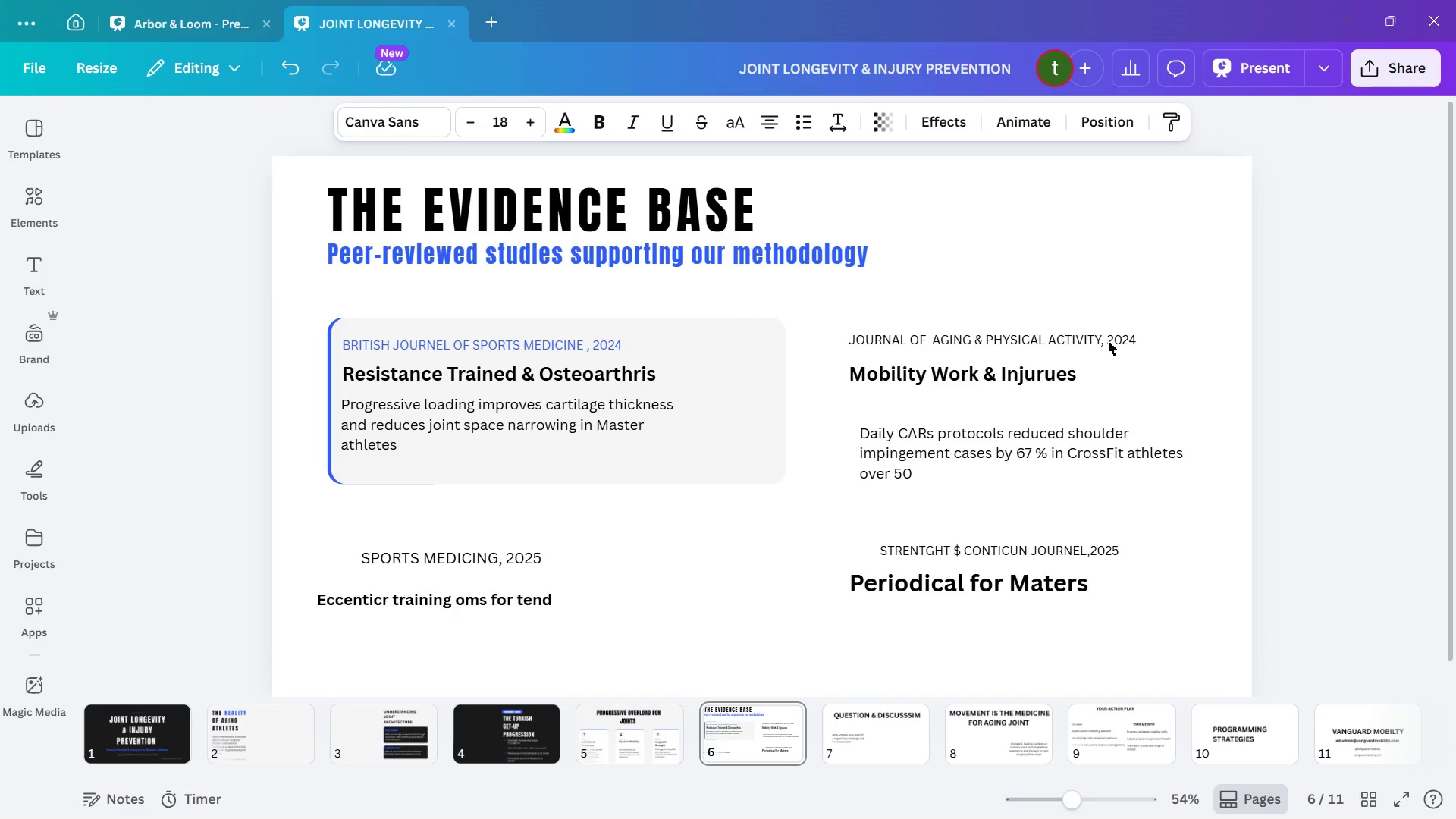 
hold_key(key=ArrowDown, duration=1.22)
 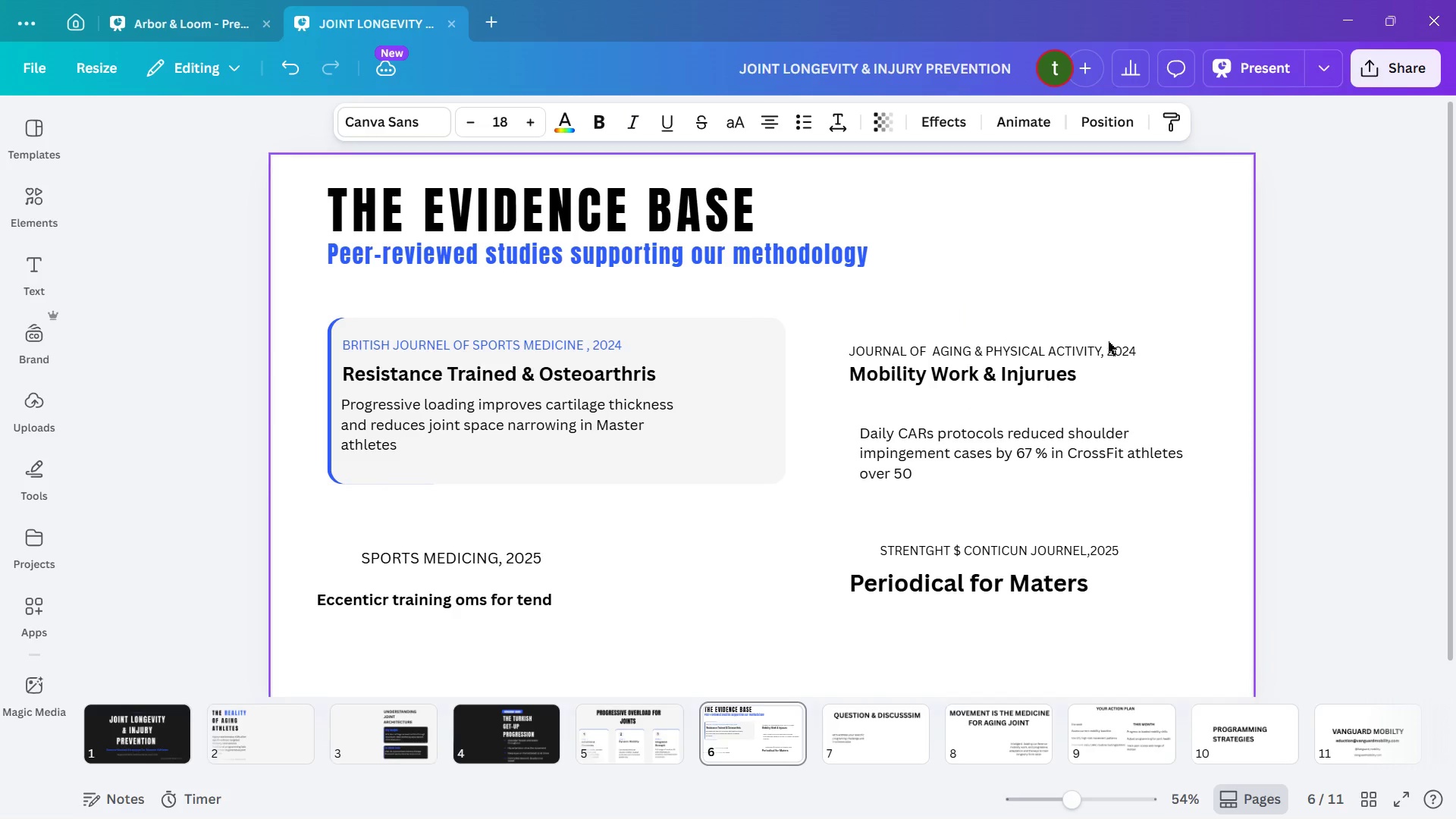 
key(ArrowUp)
 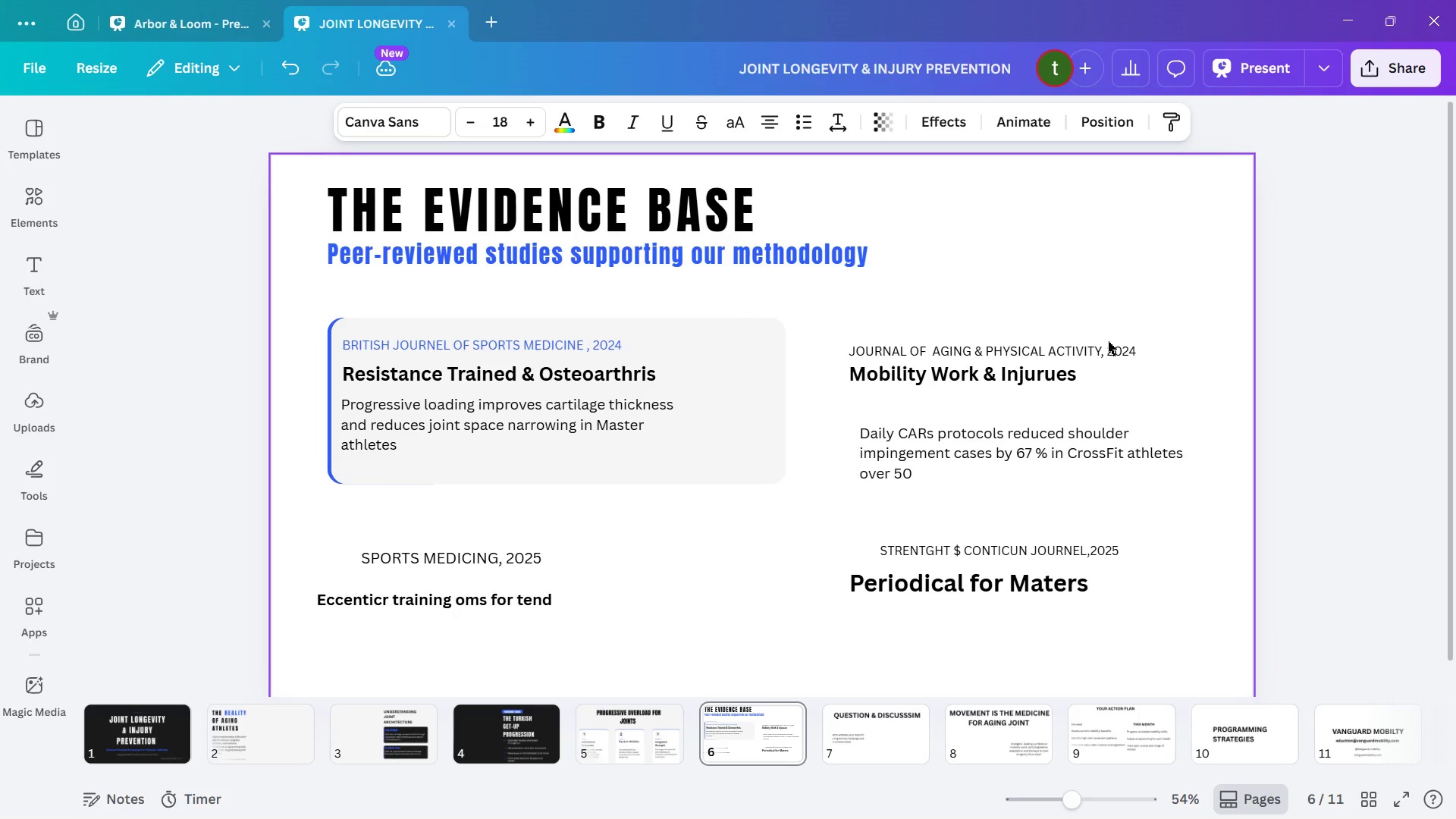 
key(ArrowDown)
 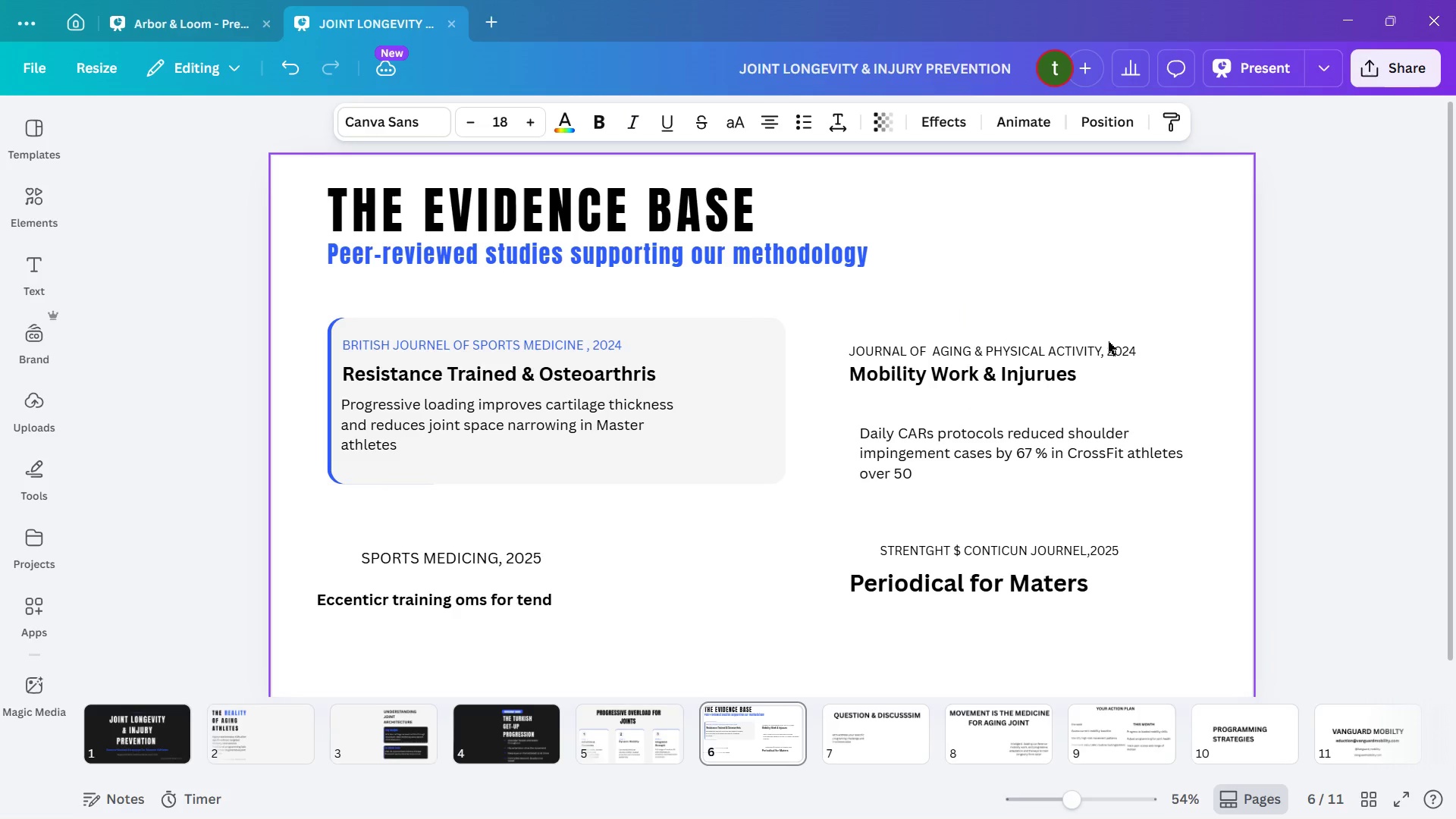 
hold_key(key=ArrowUp, duration=0.8)
 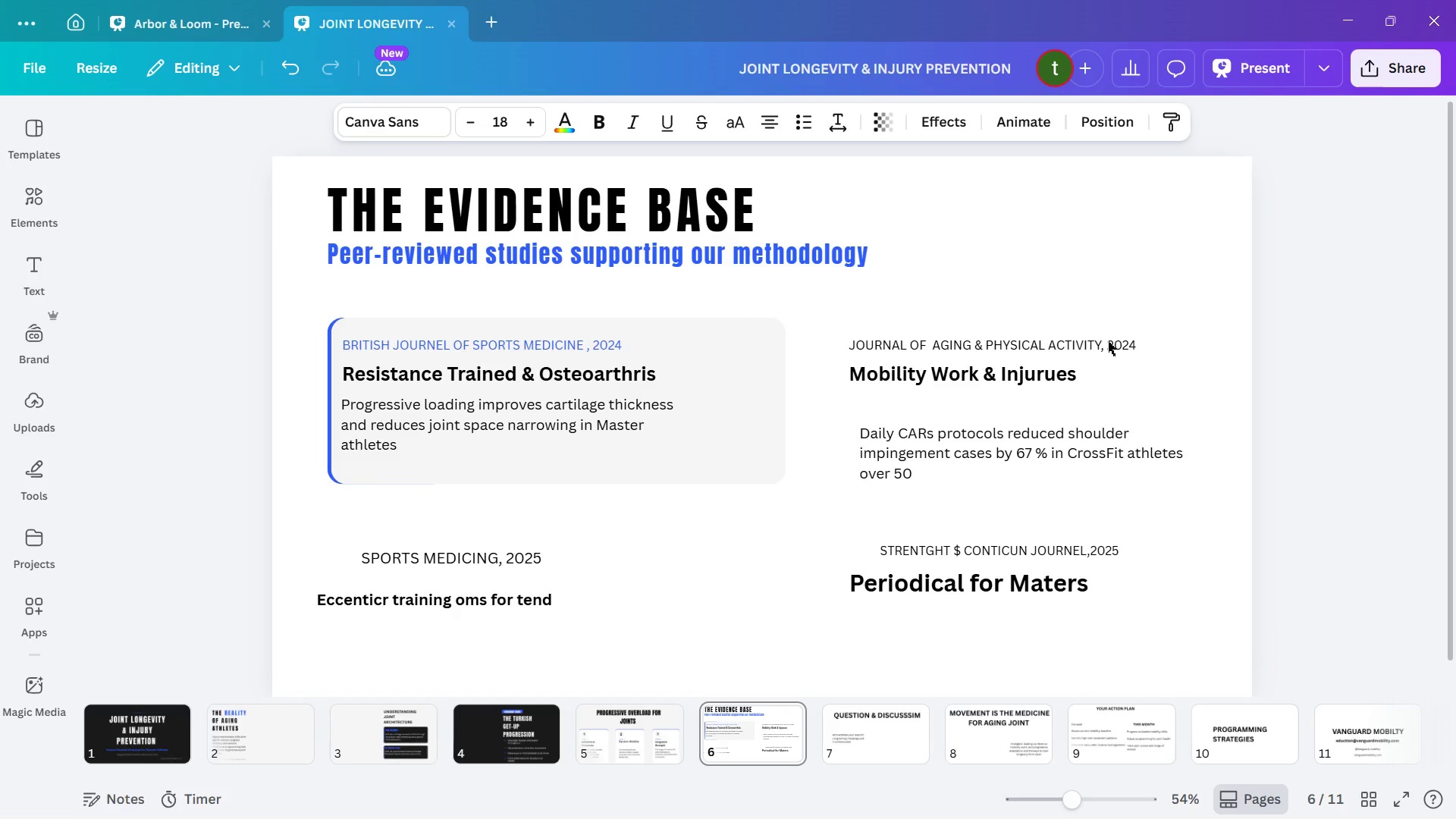 
key(ArrowUp)
 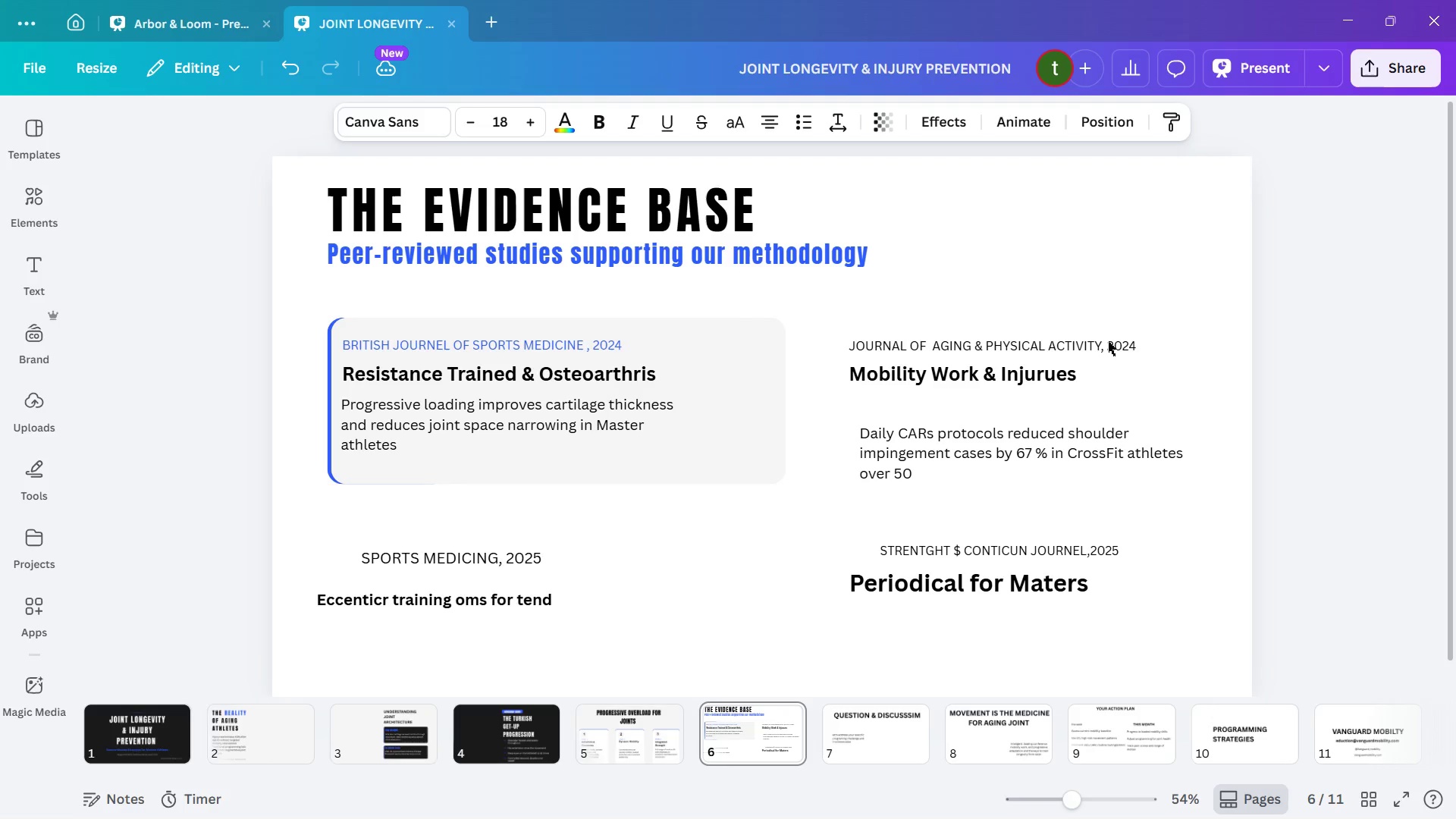 
hold_key(key=ArrowDown, duration=0.61)
 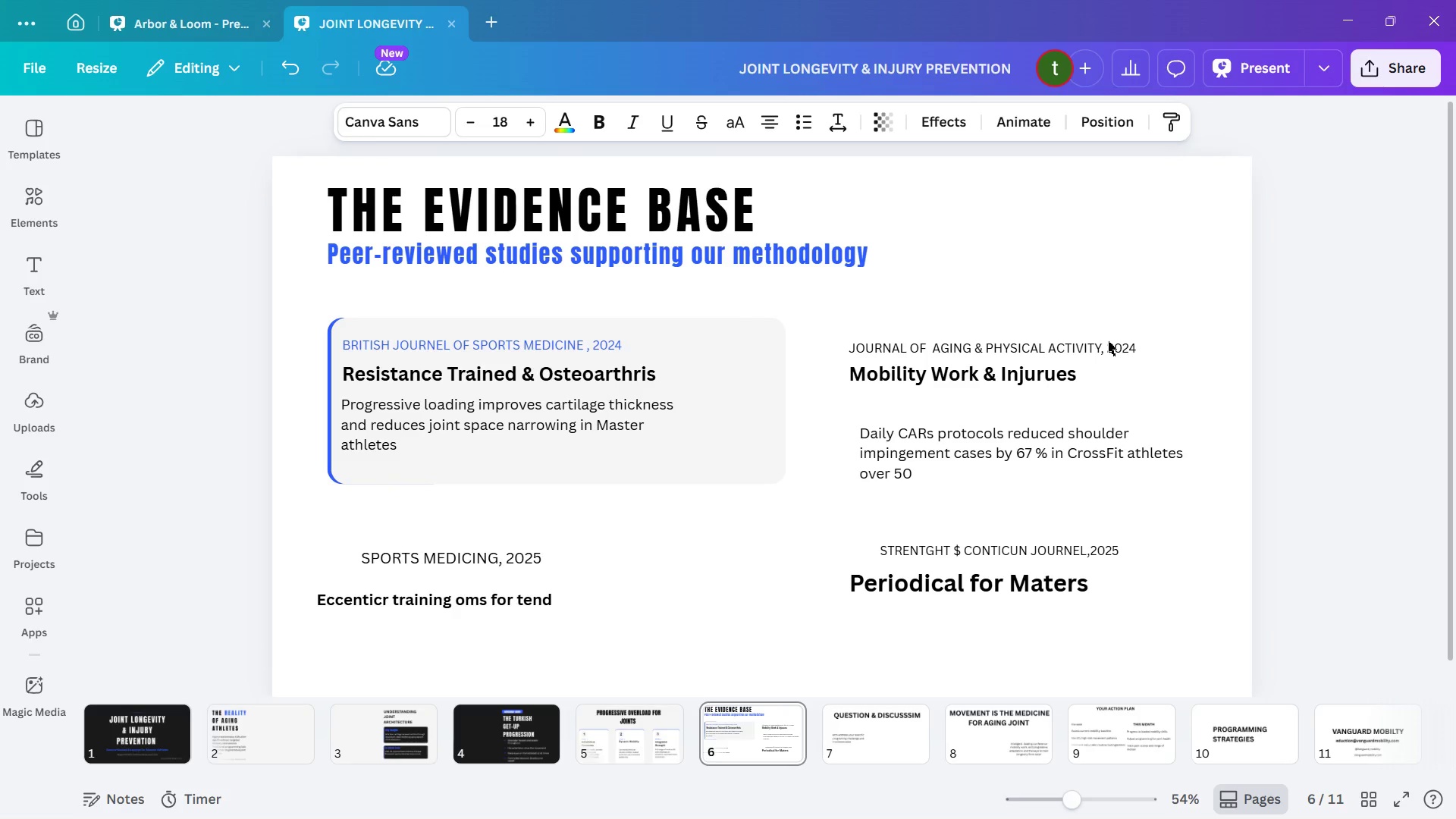 
key(ArrowDown)
 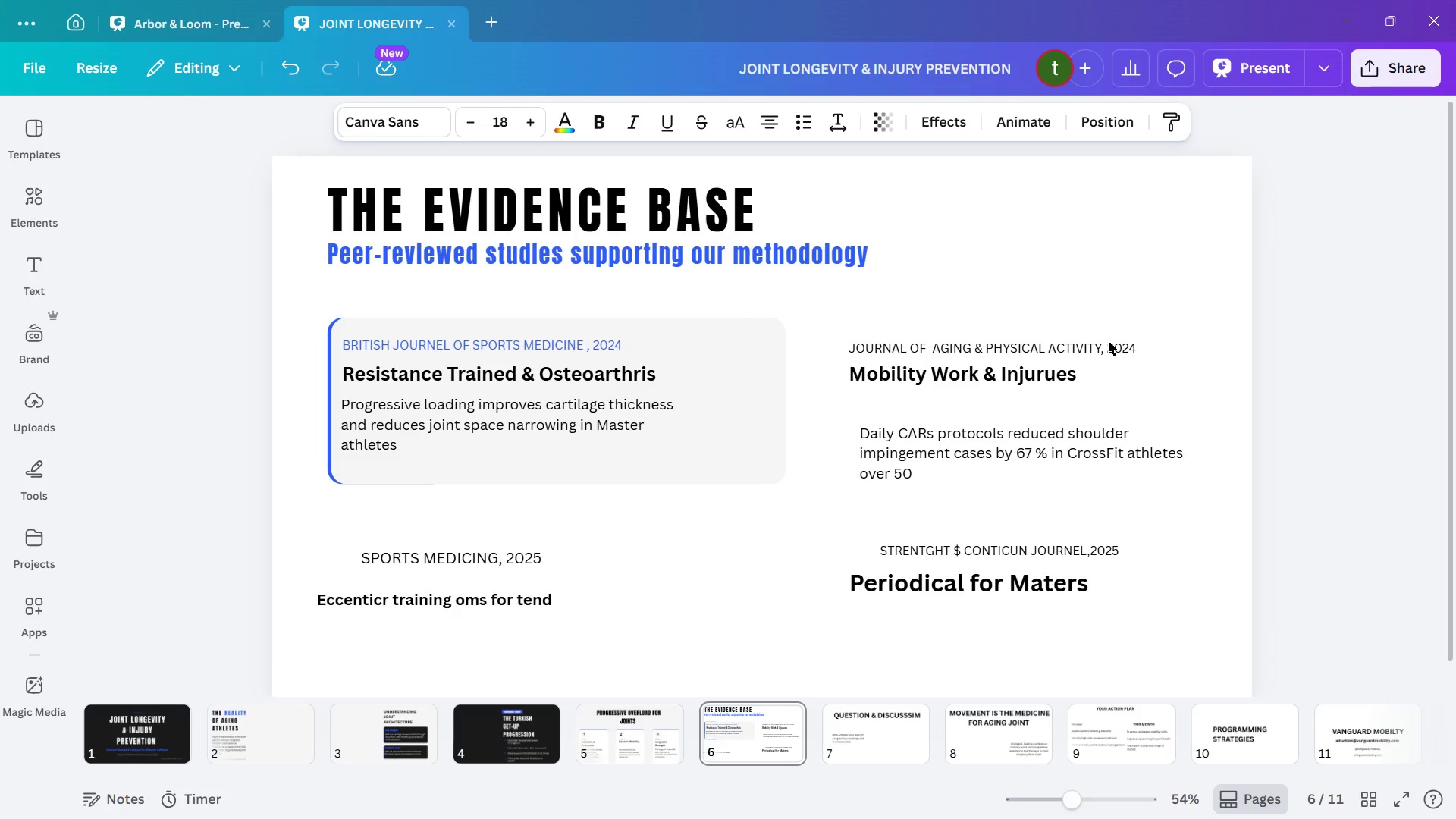 
hold_key(key=ArrowUp, duration=0.98)
 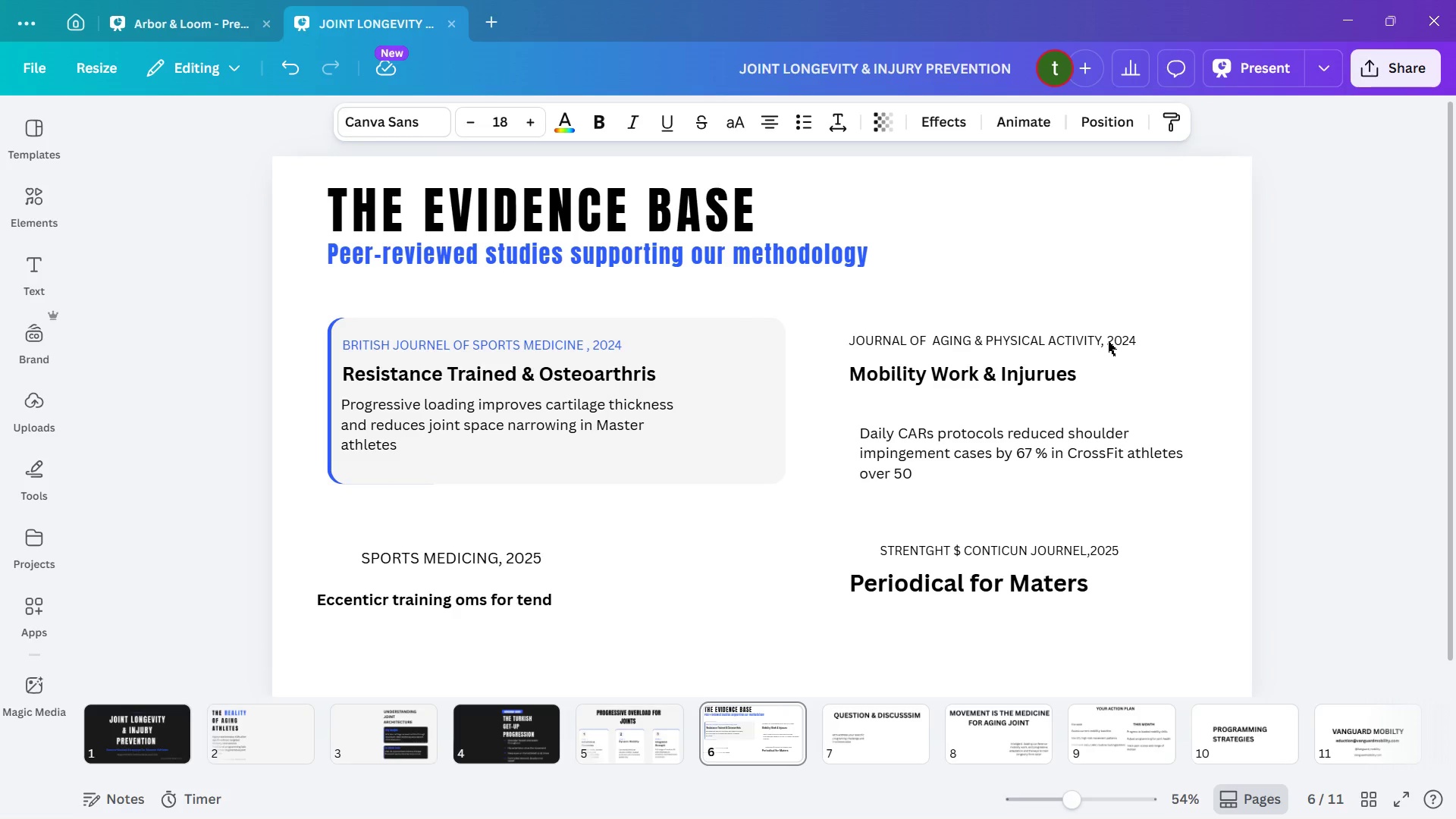 
hold_key(key=ArrowDown, duration=0.89)
 